 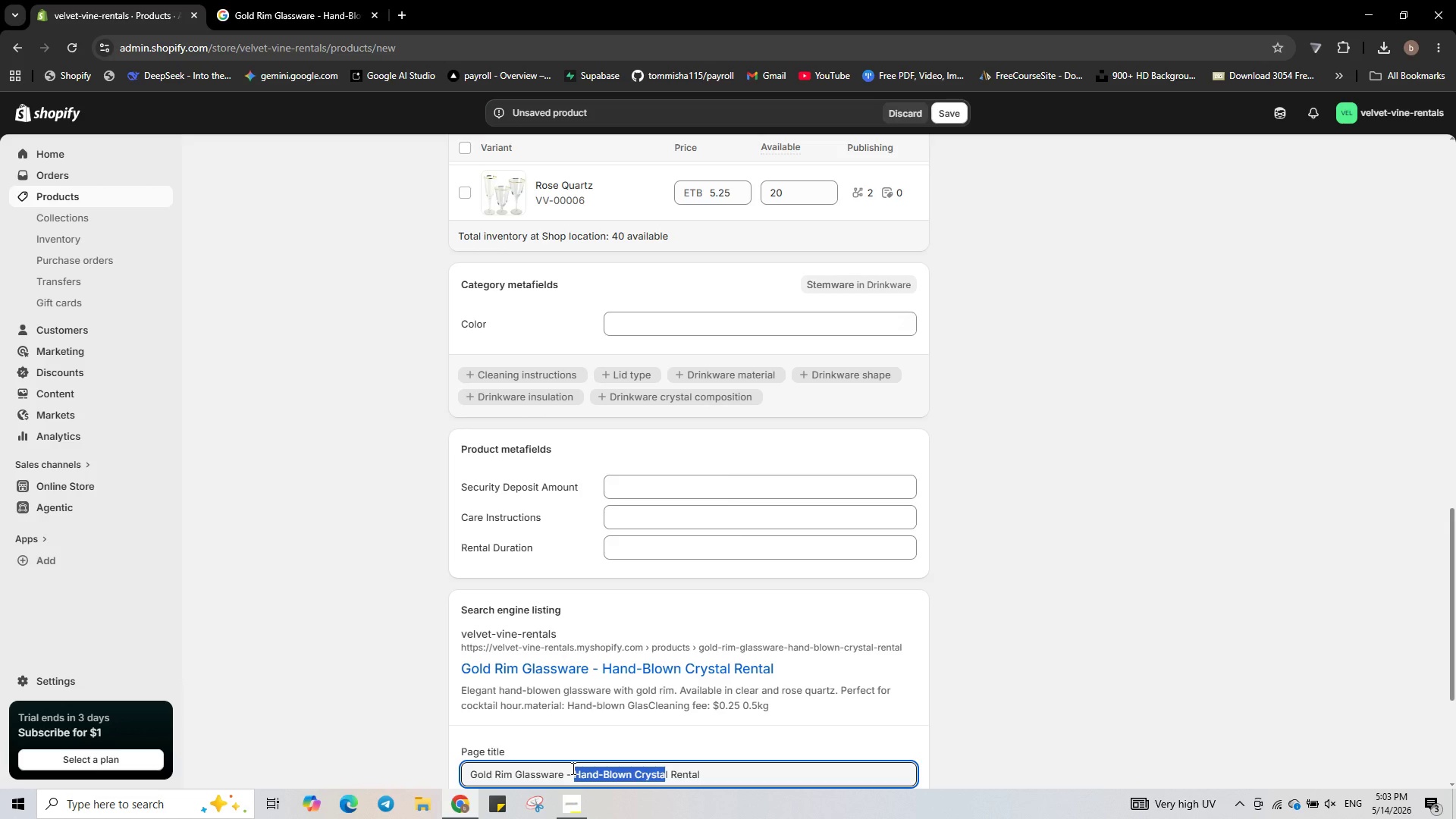 
key(Backspace)
type([Delete]clear &)
 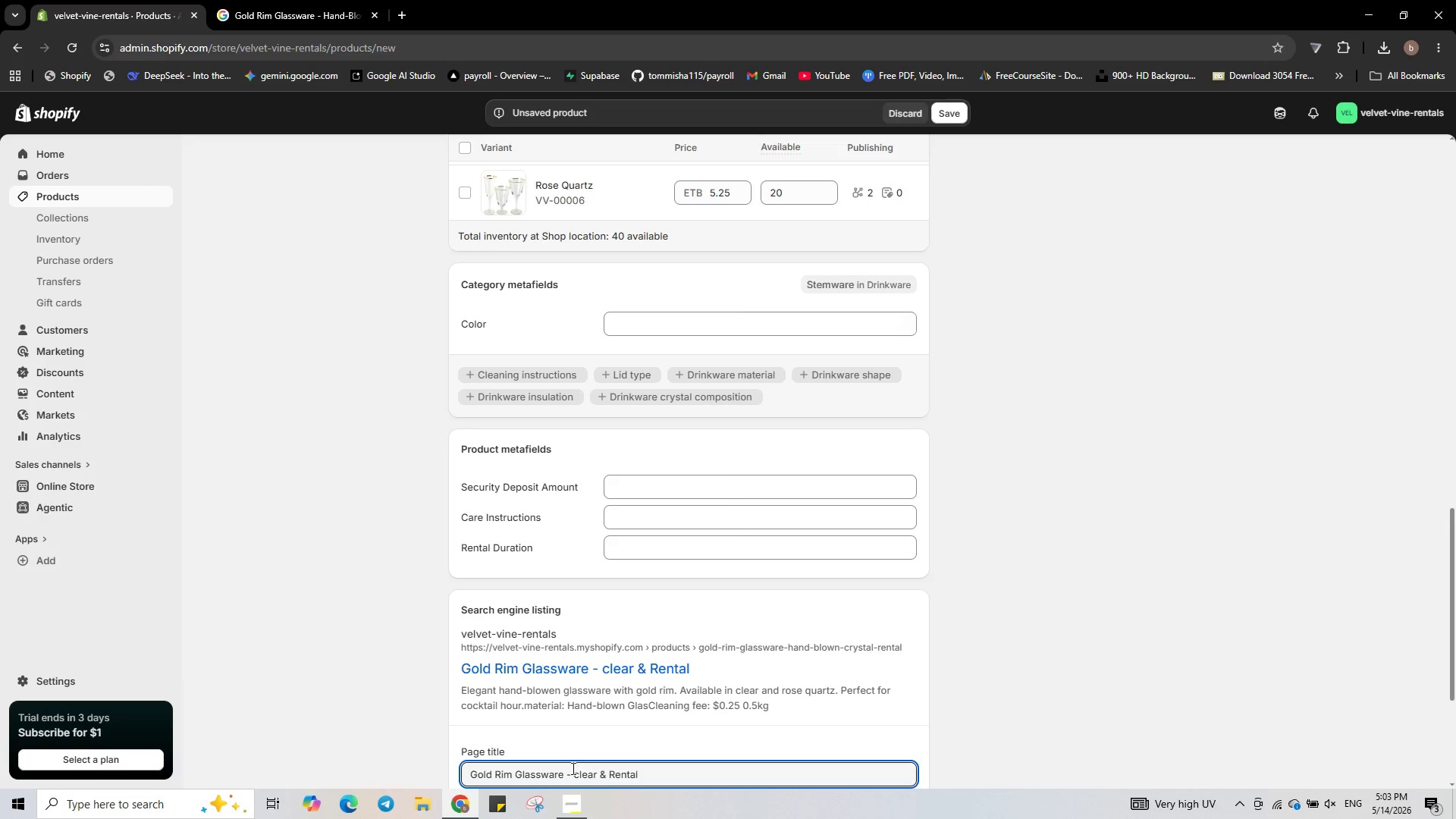 
type( Rose Quartz)
 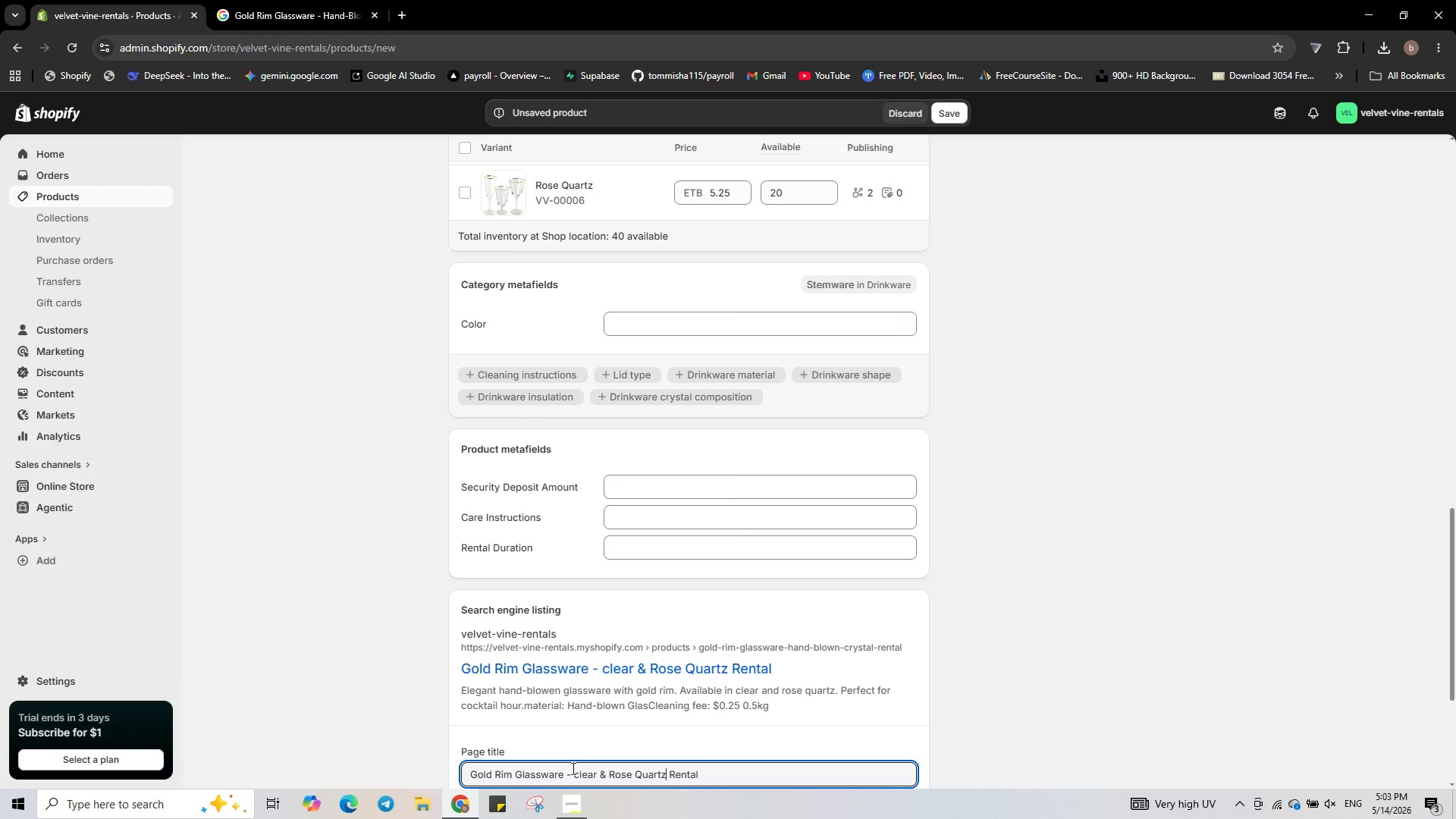 
left_click([730, 764])
 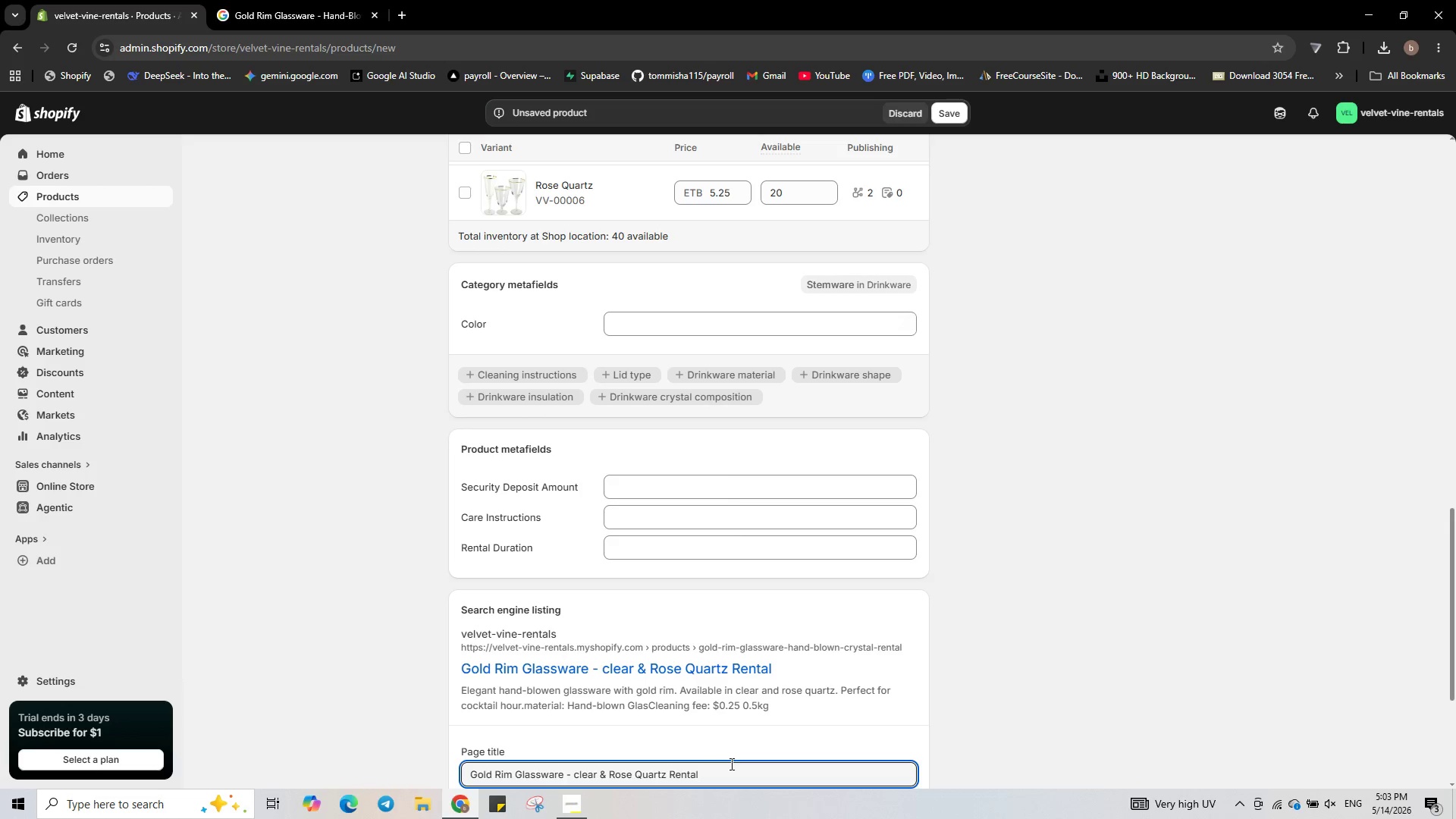 
type( | Velvet & Vine)
 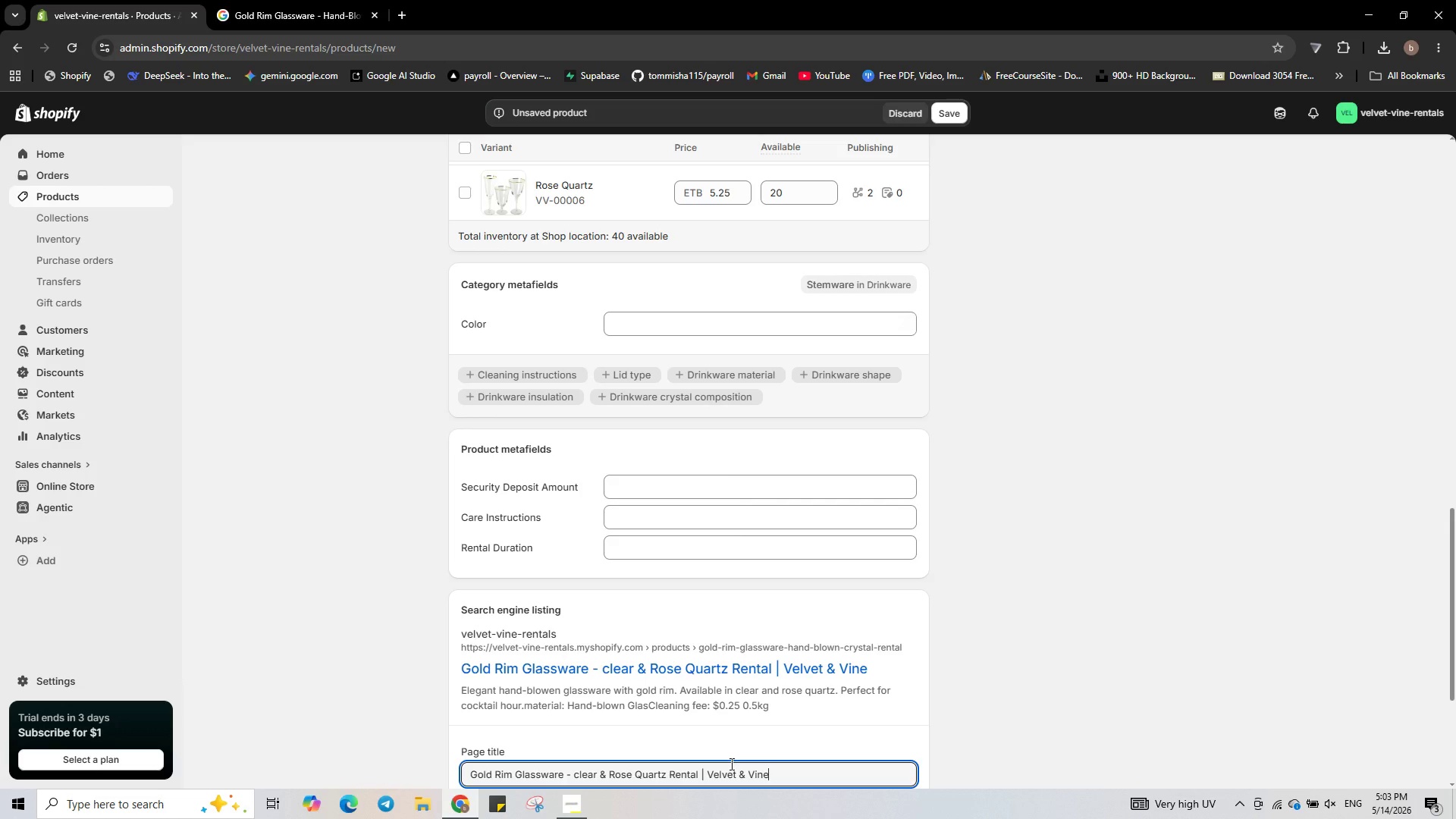 
scroll: coordinate [772, 752], scroll_direction: down, amount: 2.0
 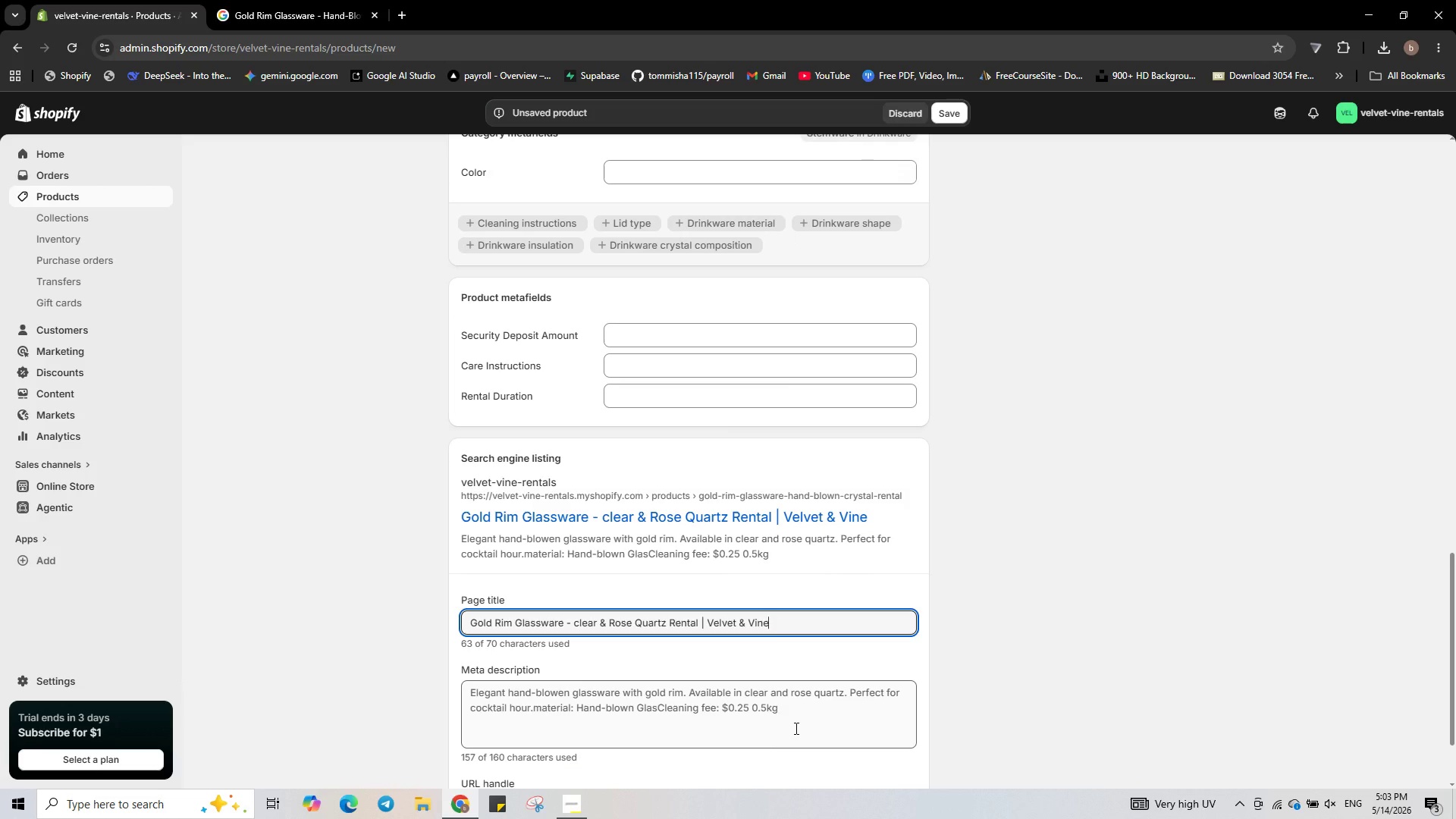 
left_click([795, 728])
 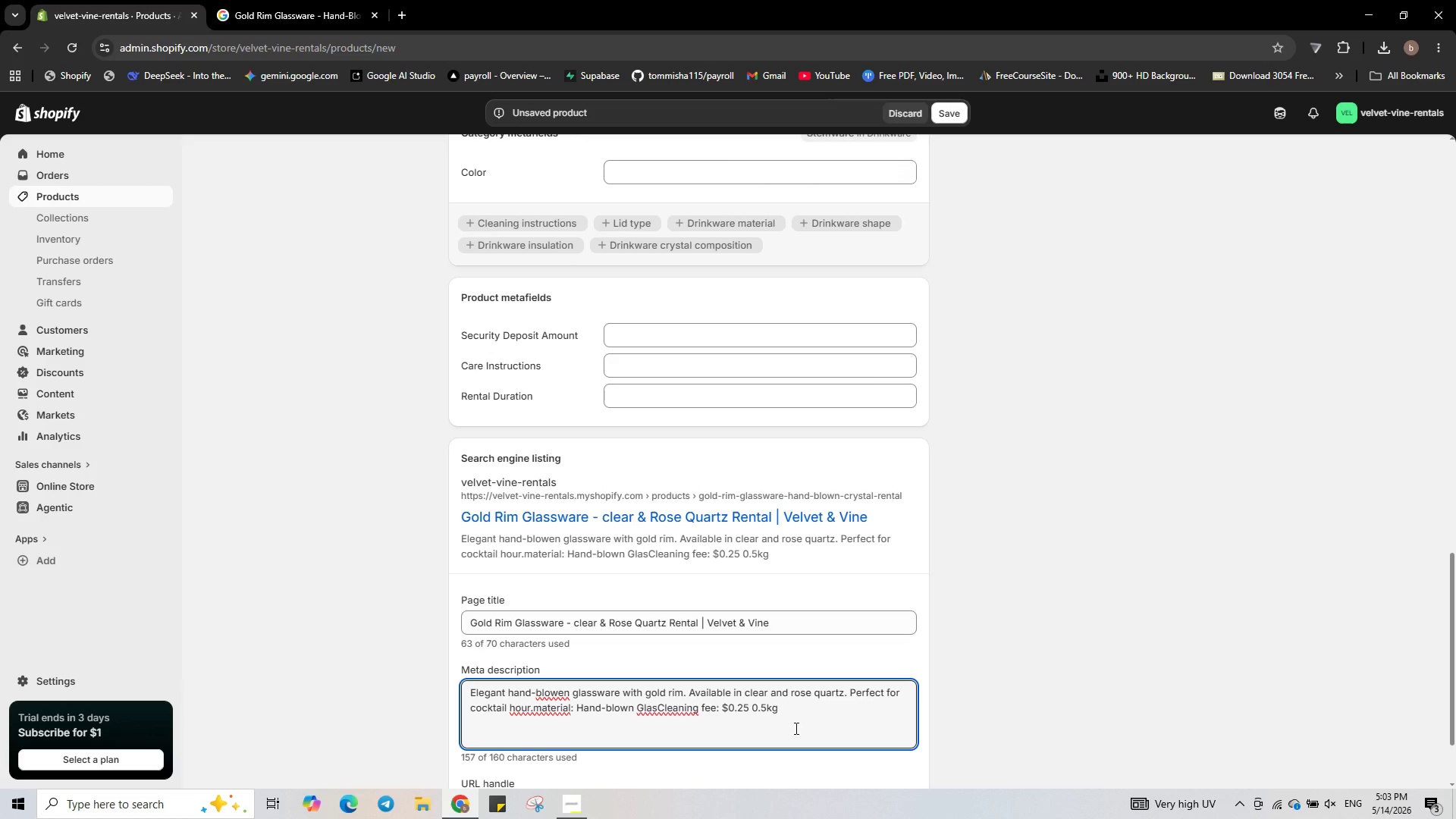 
key(Control+ControlLeft)
 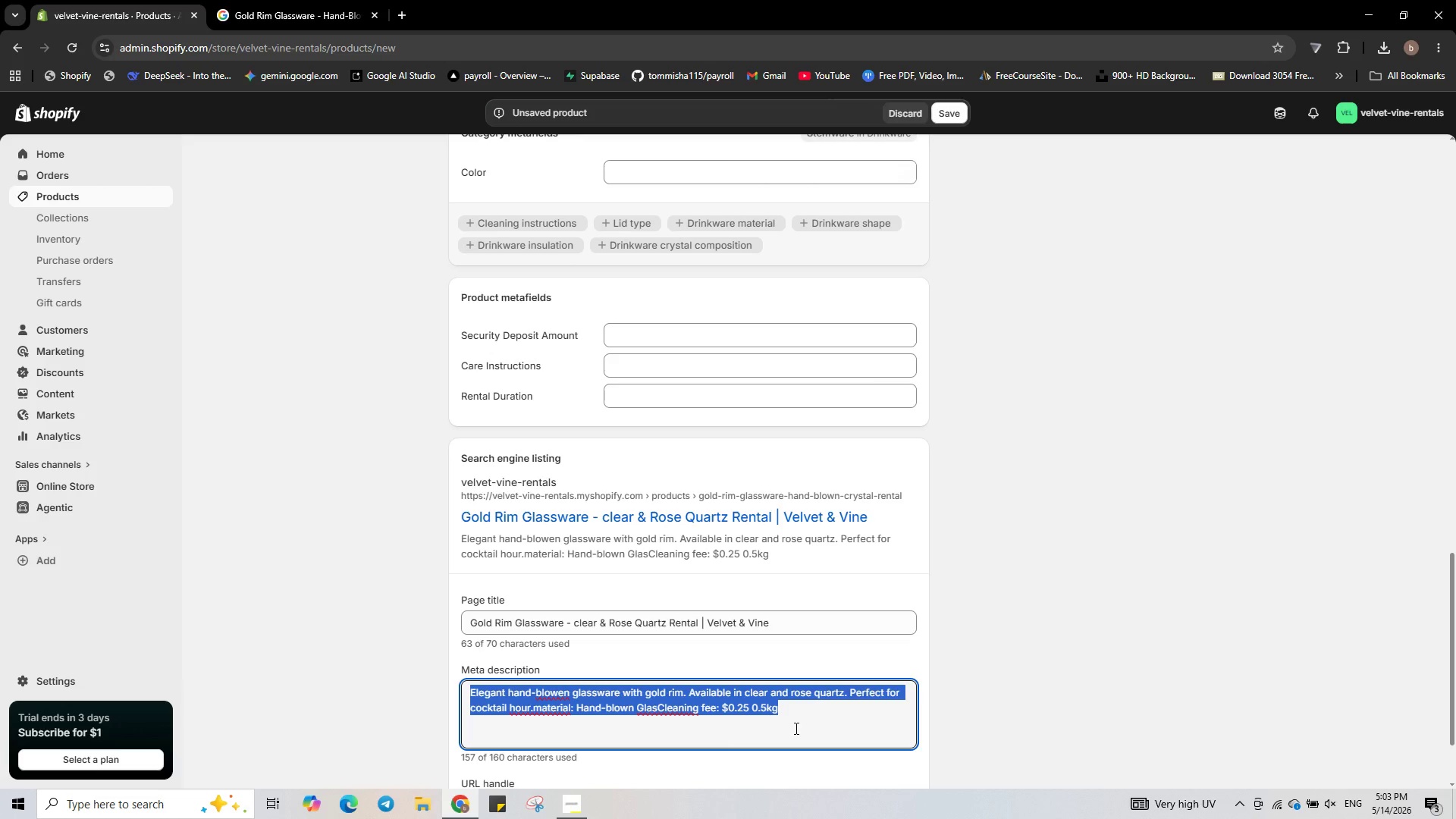 
key(Control+A)
 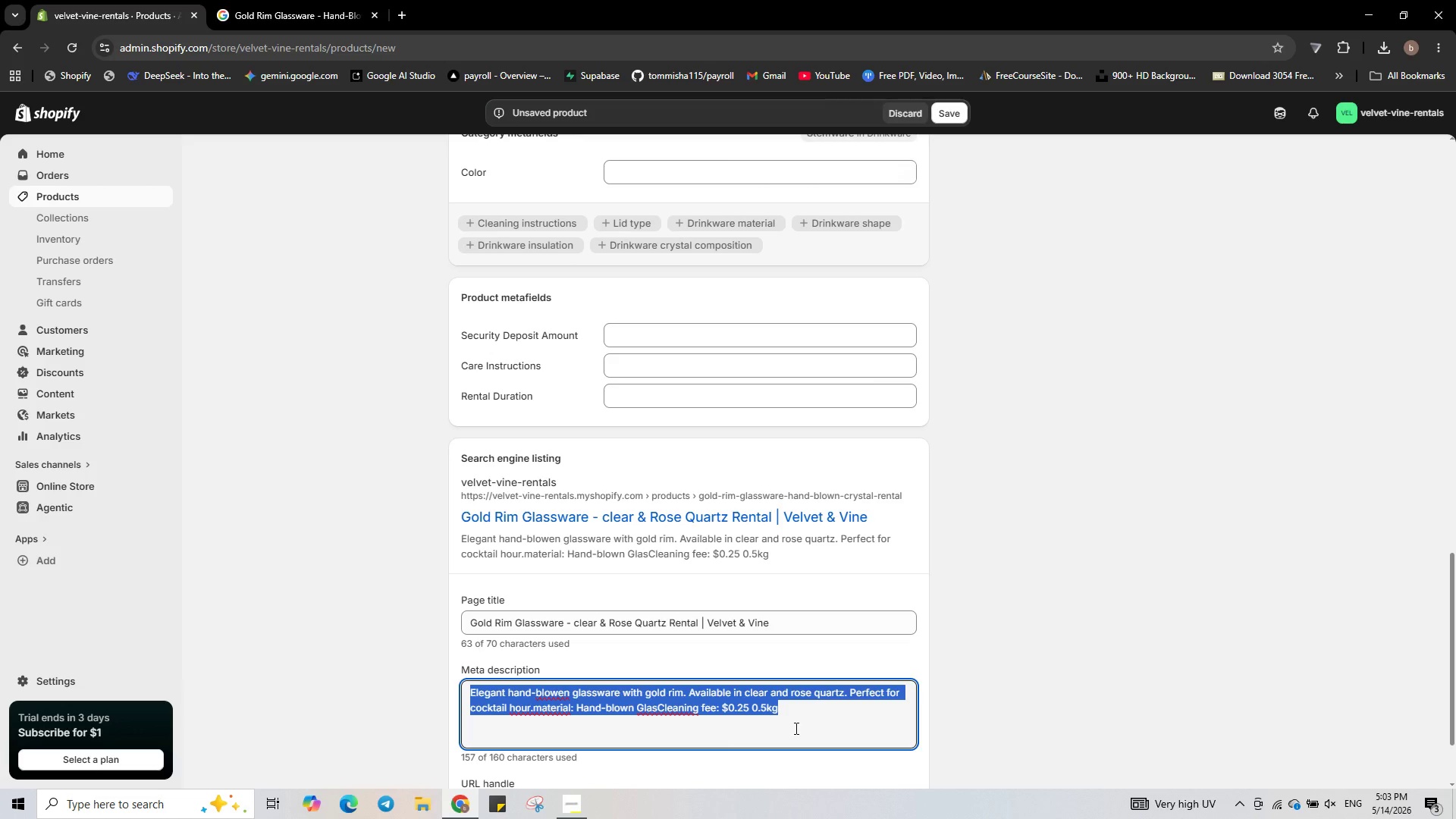 
key(Backspace)
 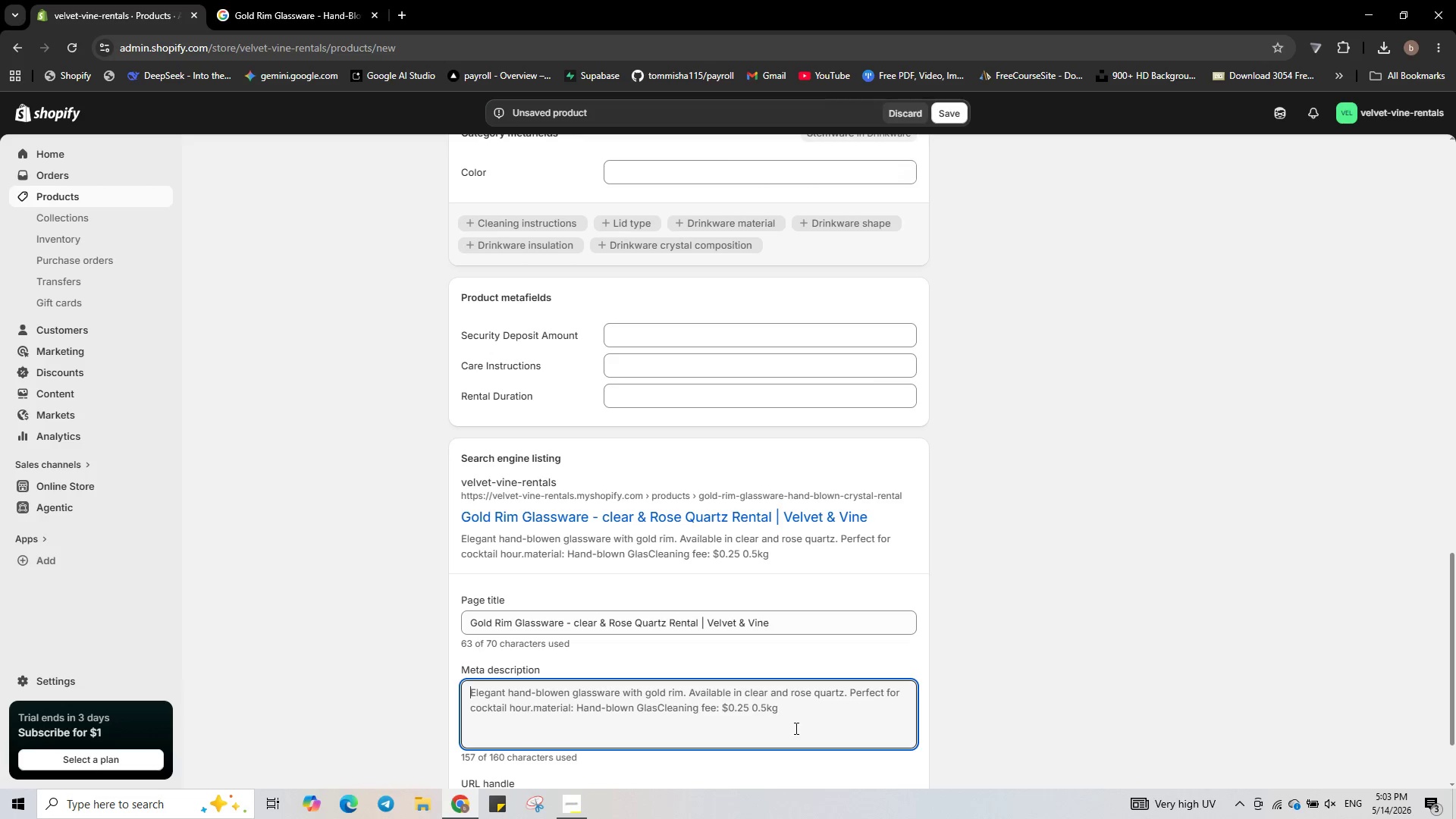 
wait(7.25)
 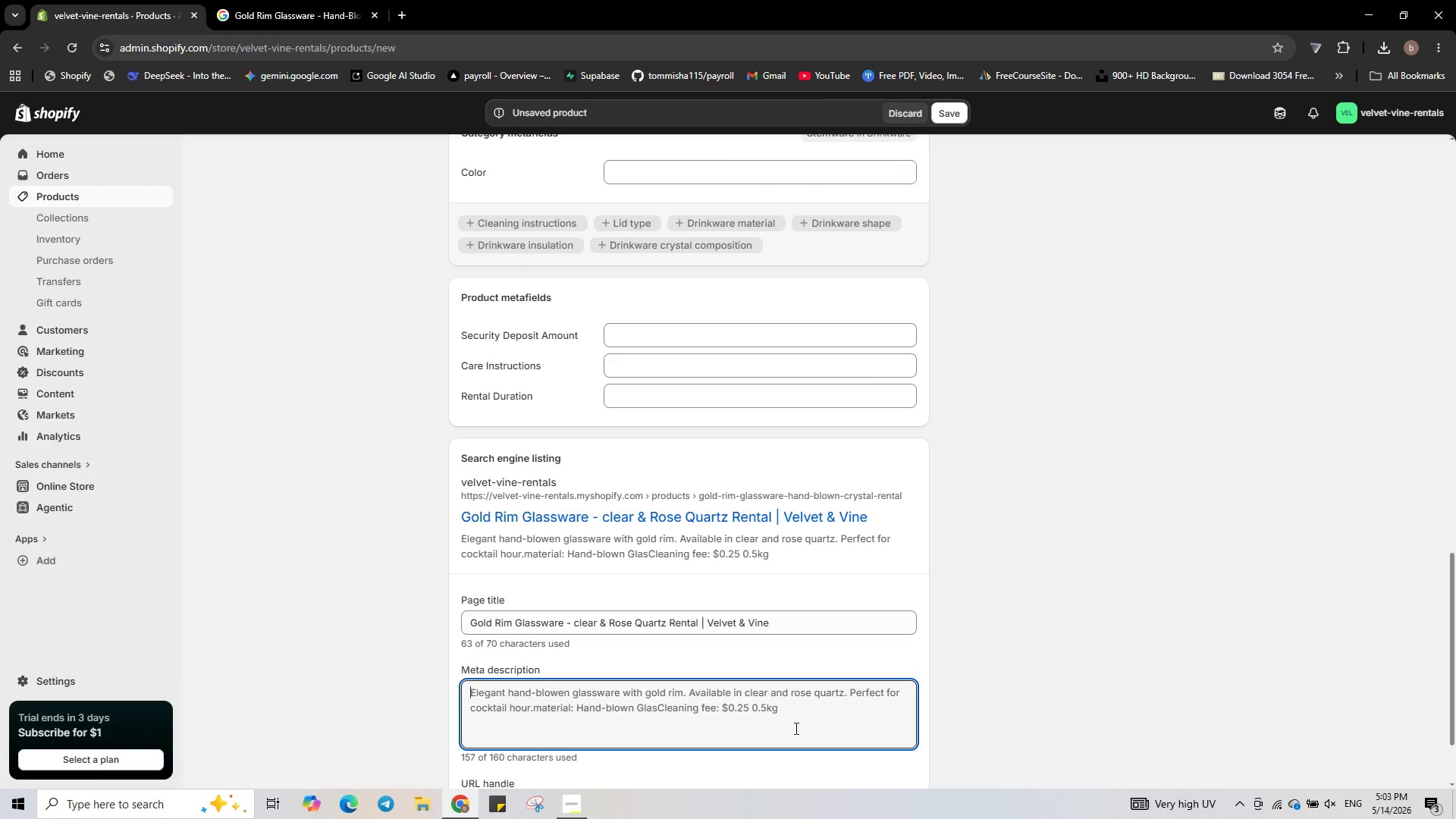 
type(Hand-blown)
 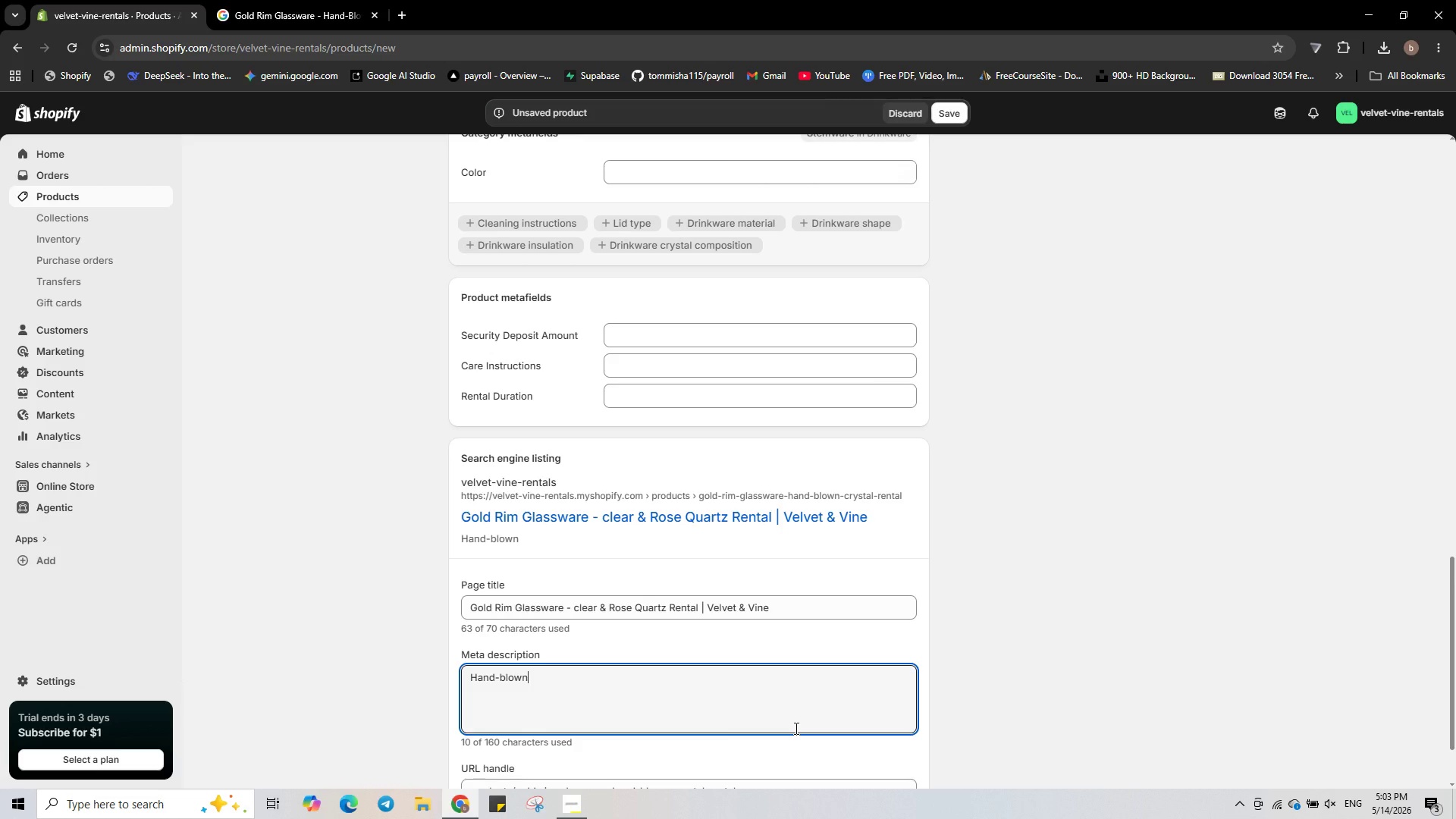 
wait(6.19)
 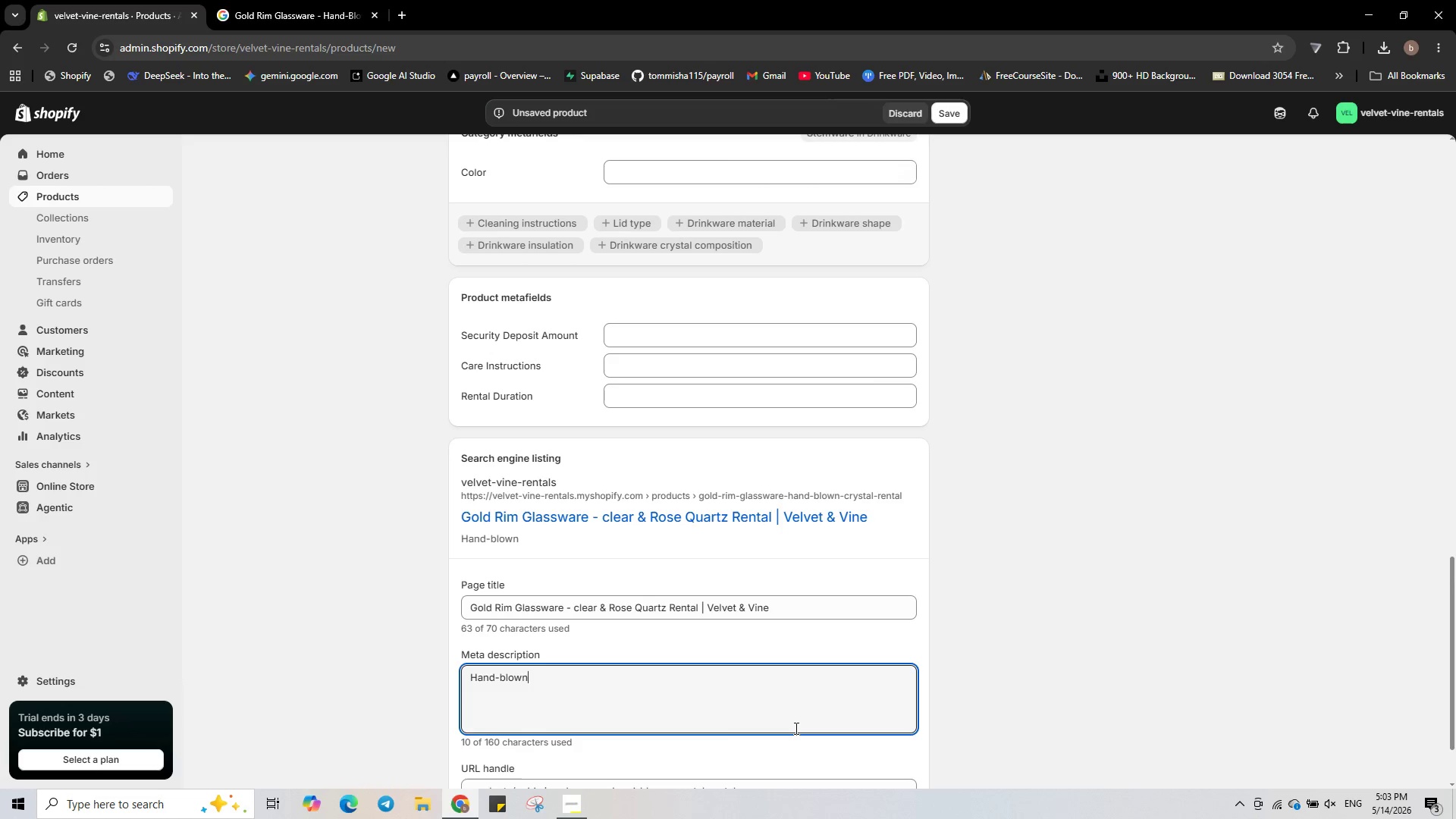 
type( glassware with gold rim. Rent for weddings, galas, and special events.)
 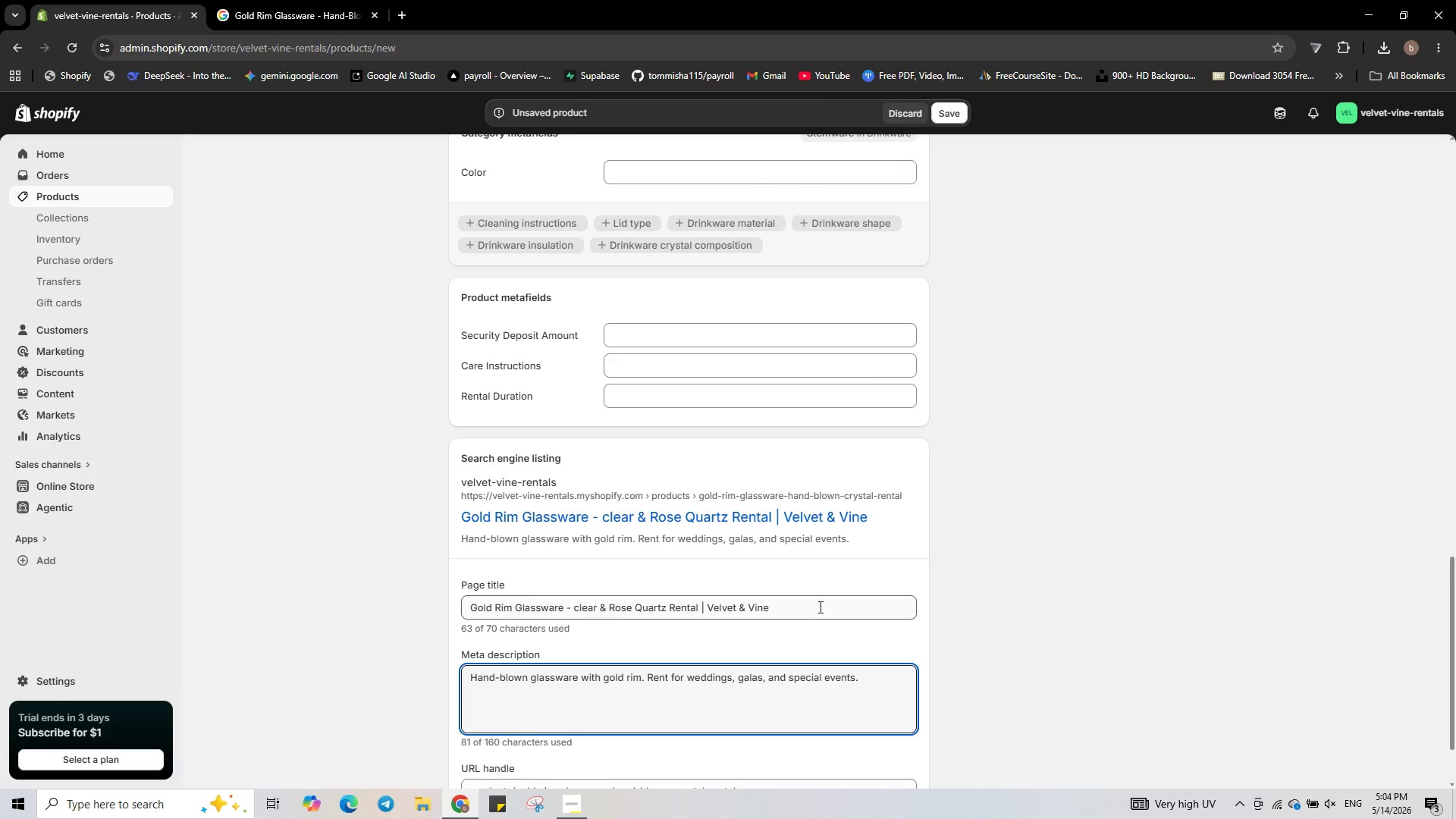 
scroll: coordinate [819, 607], scroll_direction: down, amount: 2.0
 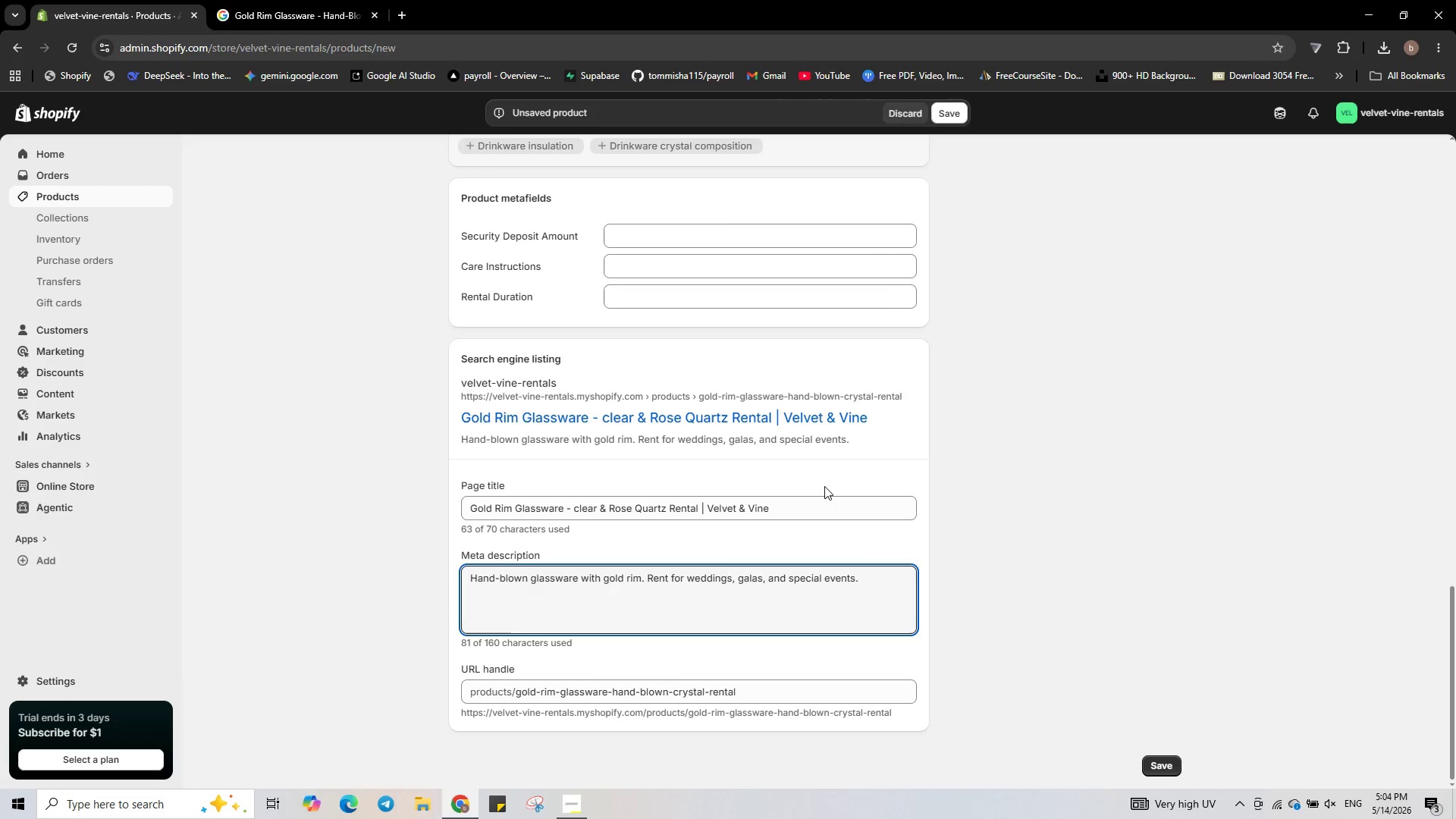 
scroll: coordinate [824, 486], scroll_direction: up, amount: 18.0
 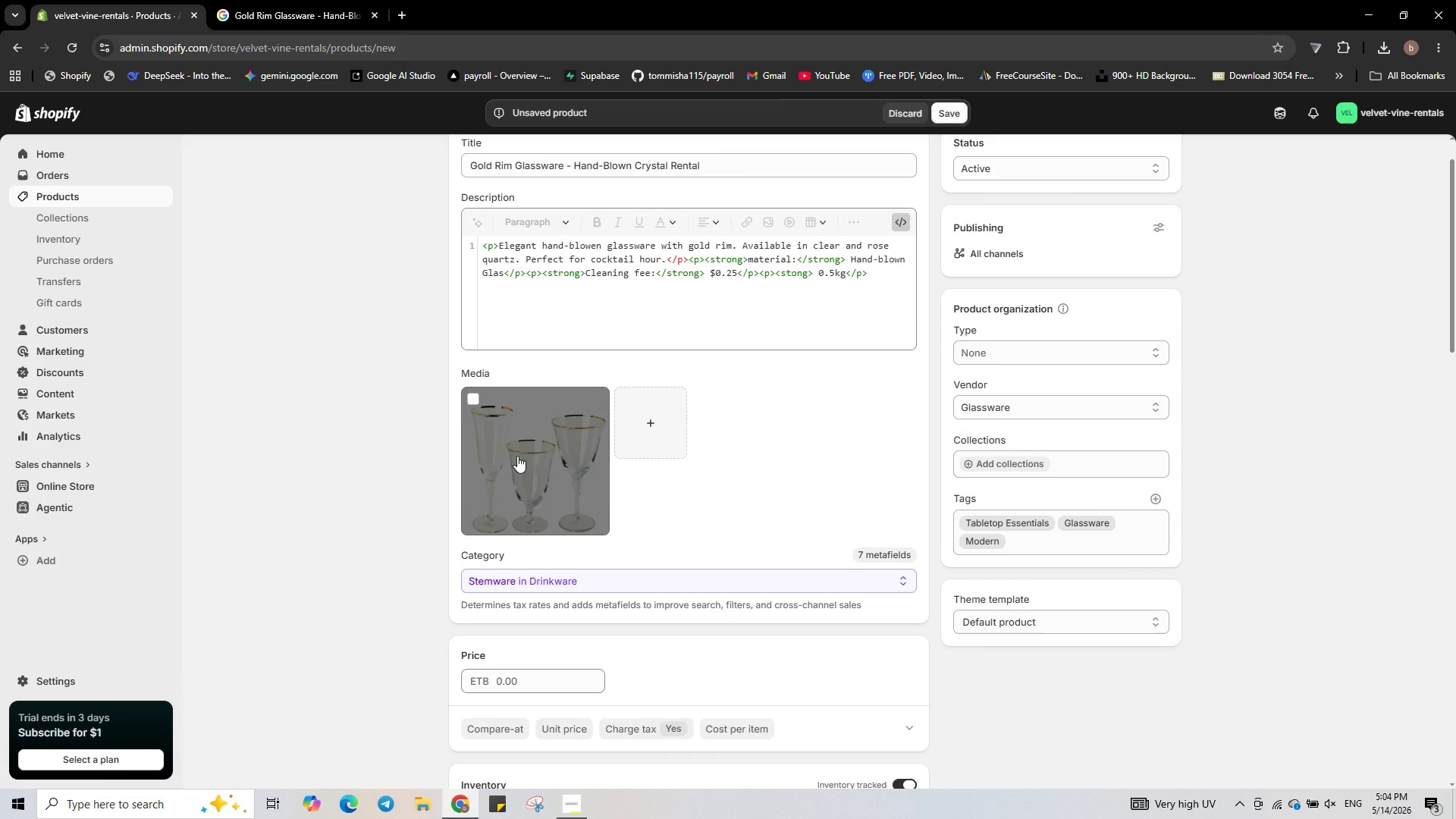 
left_click([516, 456])
 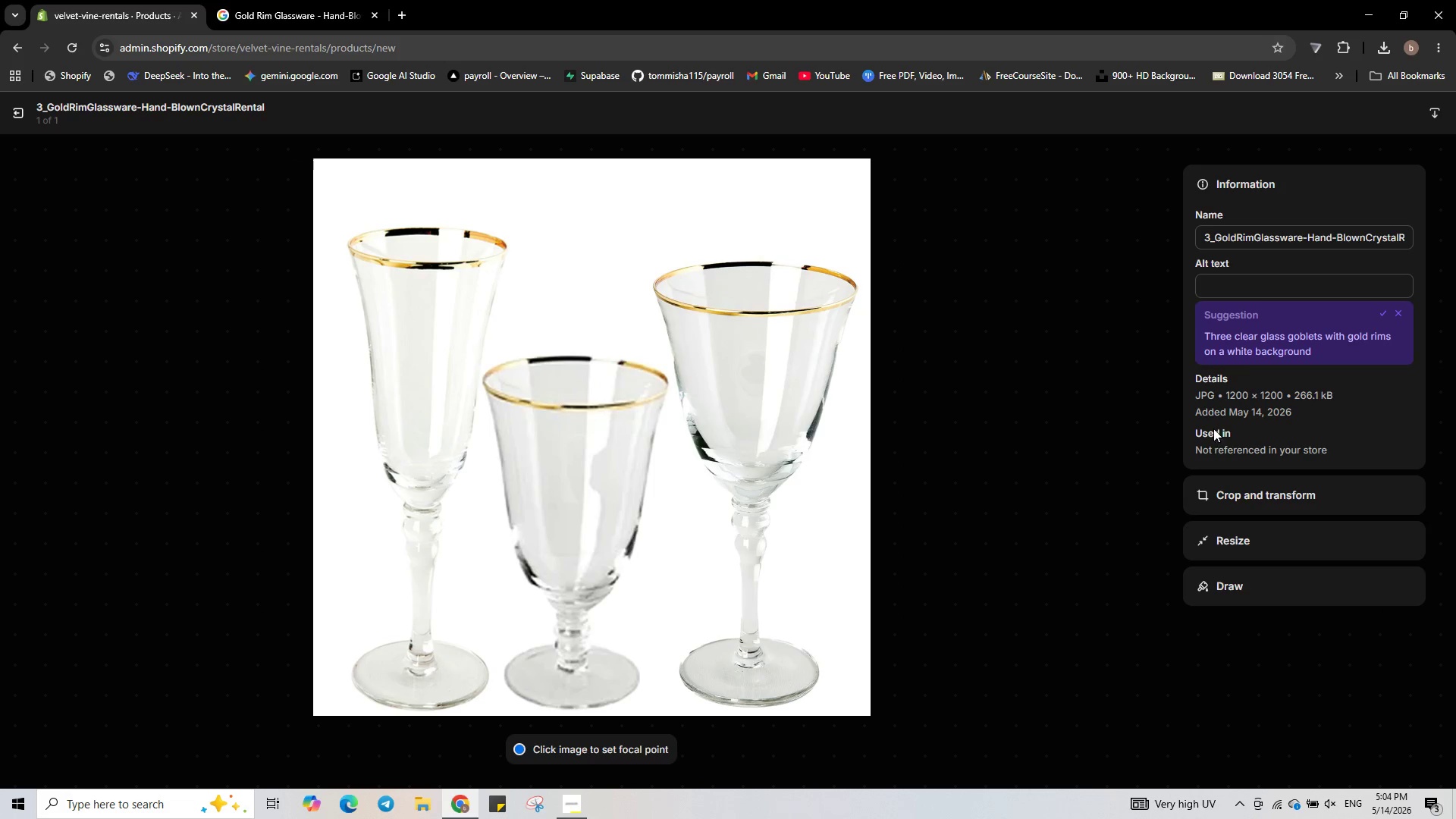 
left_click([1260, 288])
 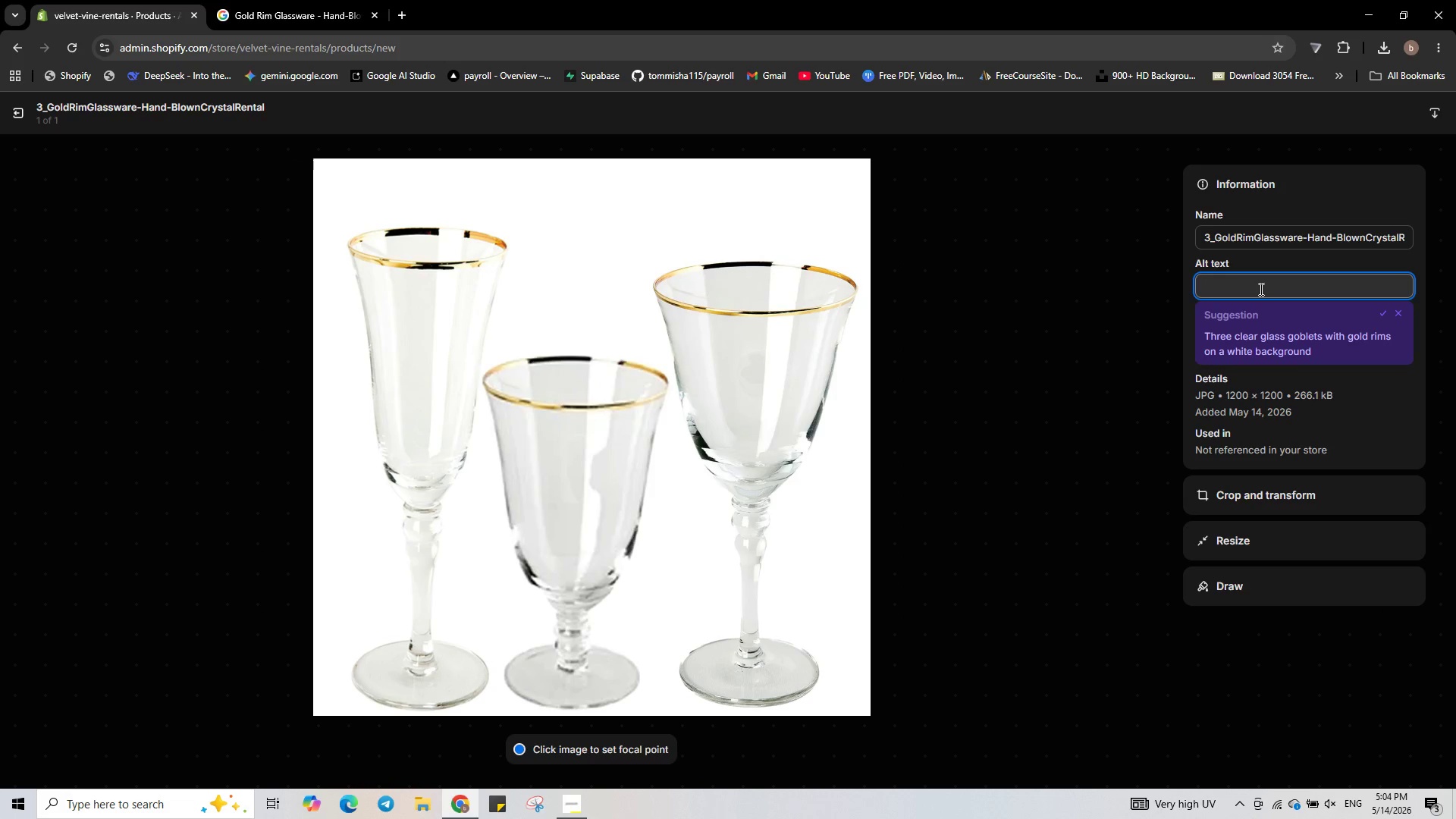 
hold_key(key=ShiftLeft, duration=0.38)
 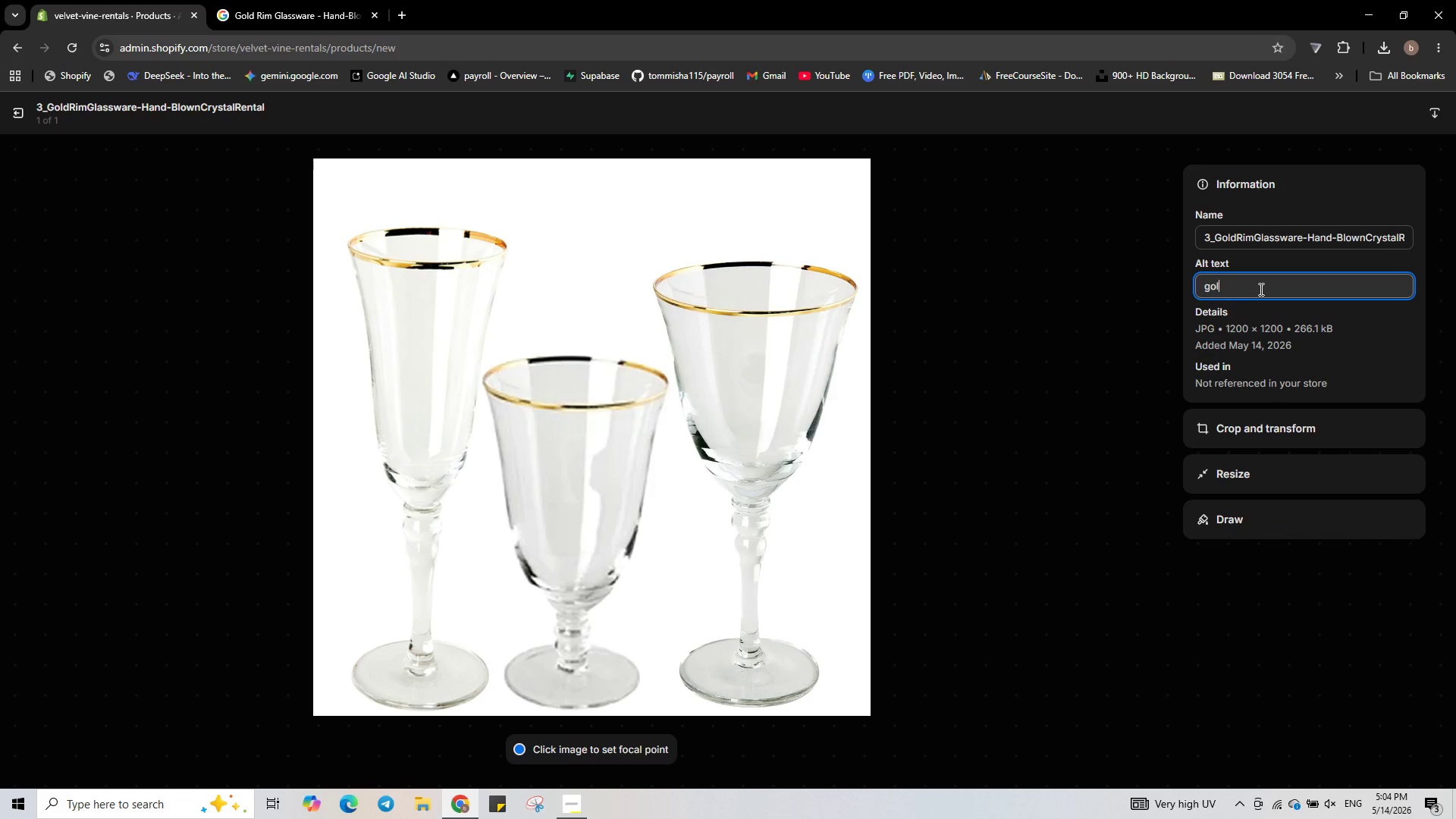 
type(gold rim glasware in rose quartz - luxury rental)
 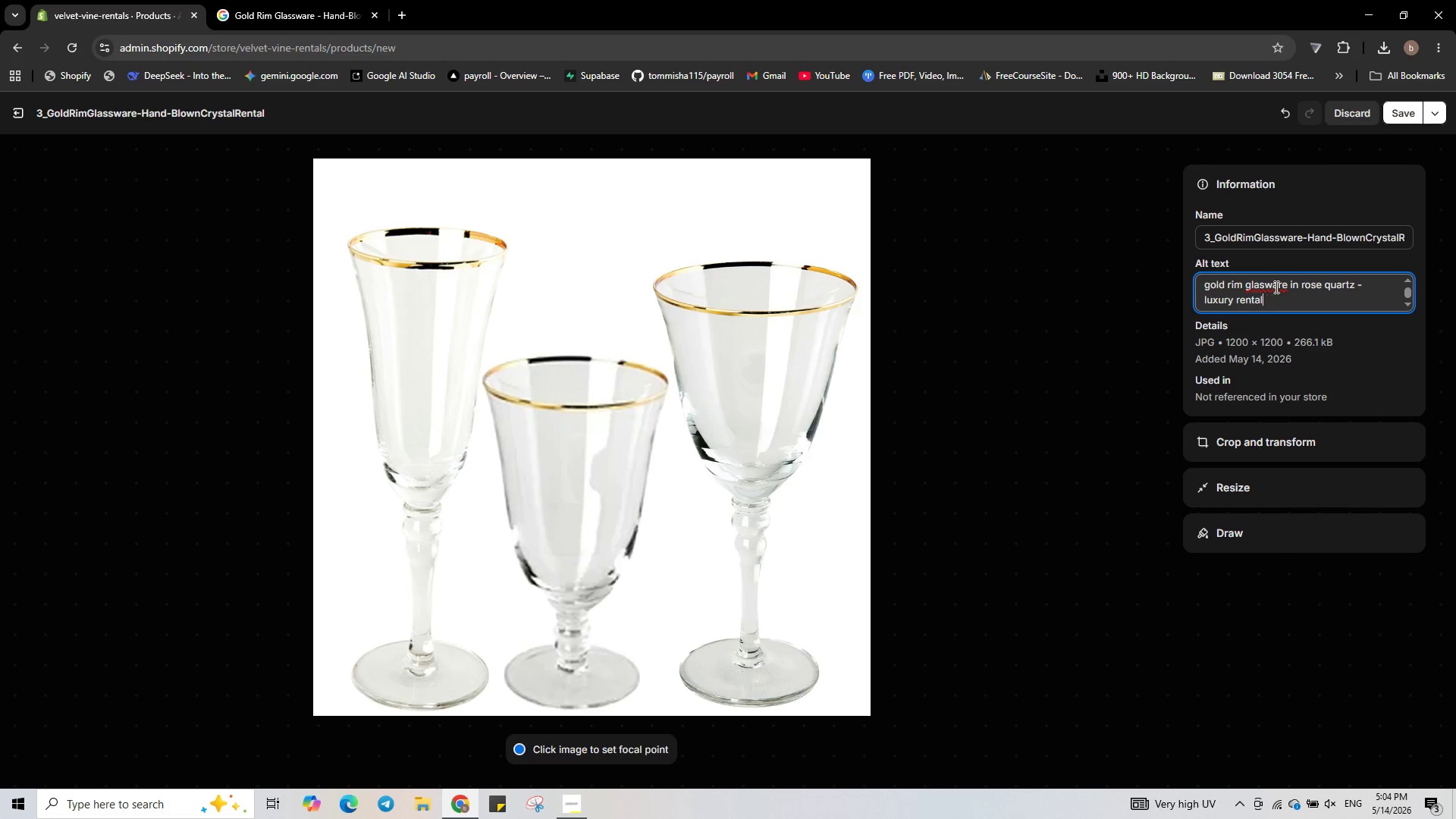 
right_click([1275, 287])
 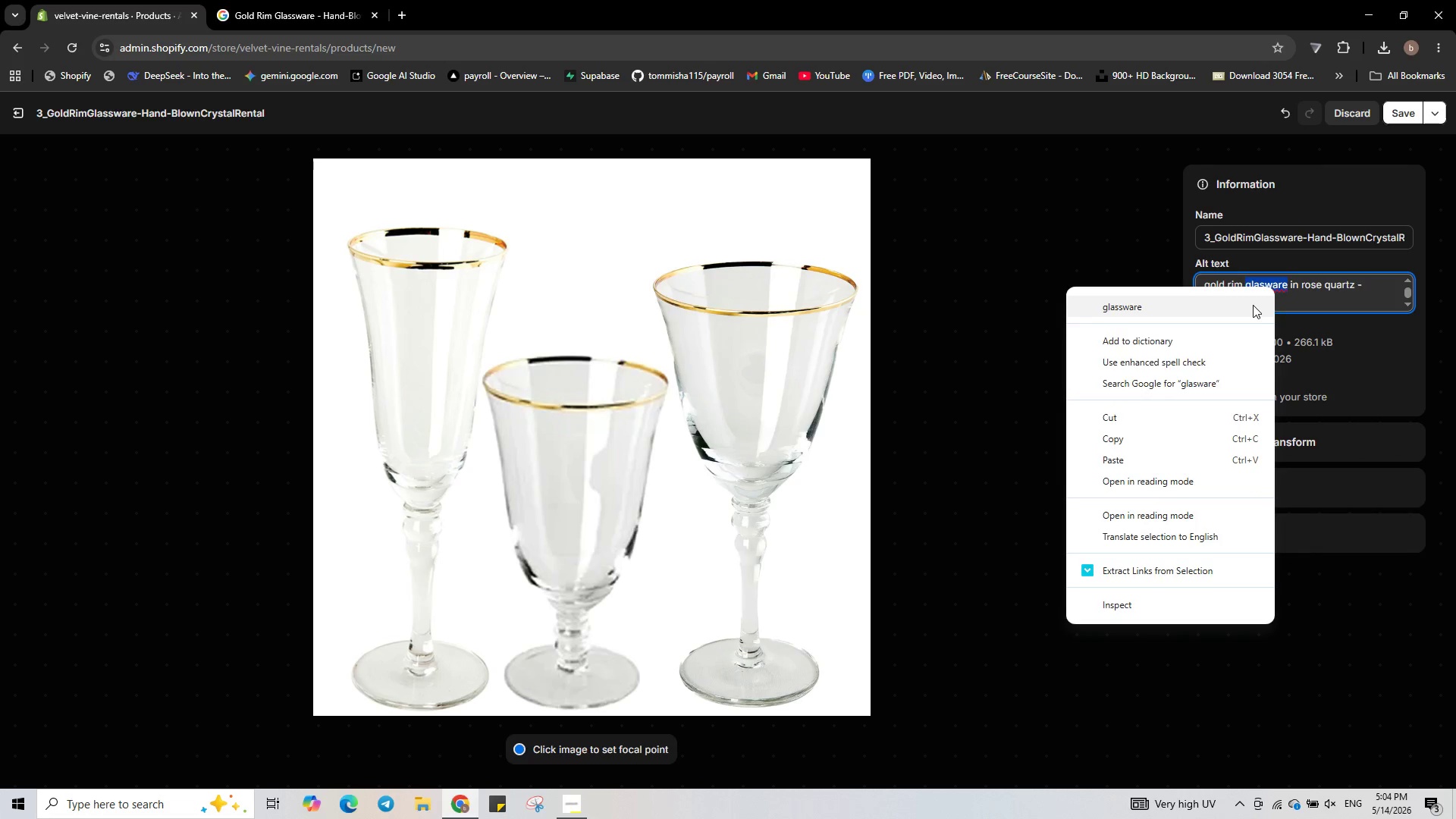 
left_click([1250, 305])
 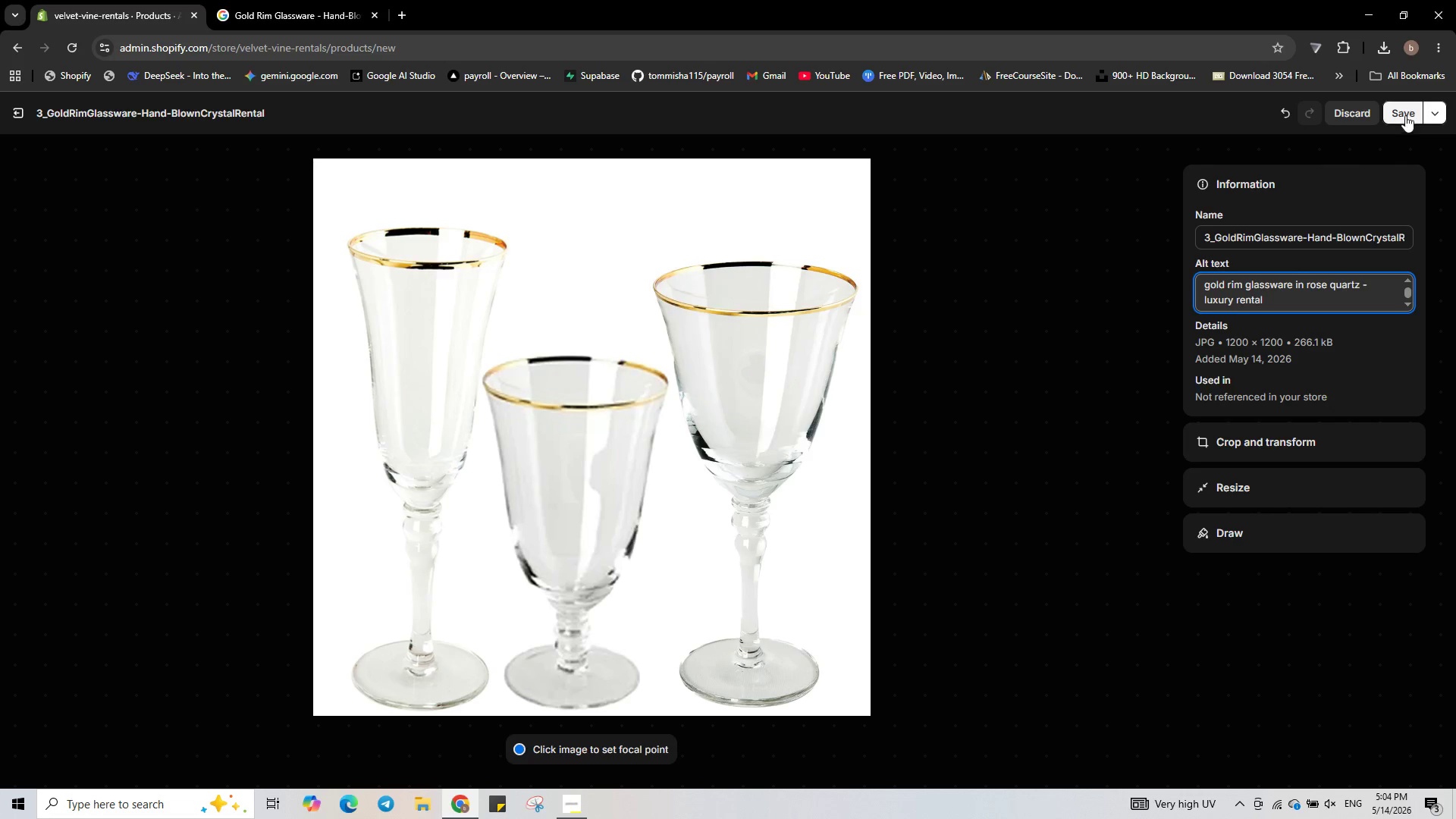 
left_click([1404, 114])
 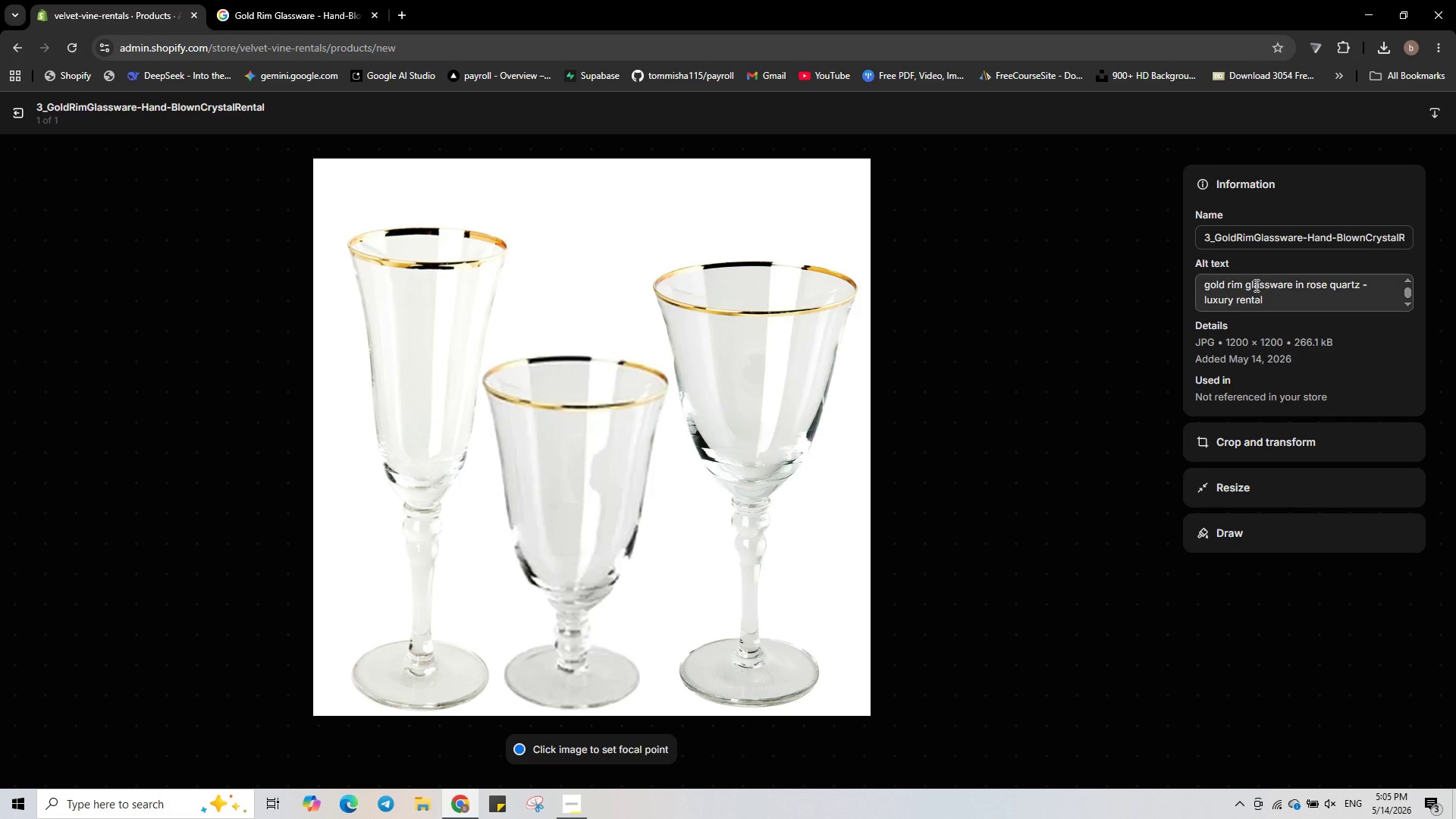 
left_click([1210, 283])
 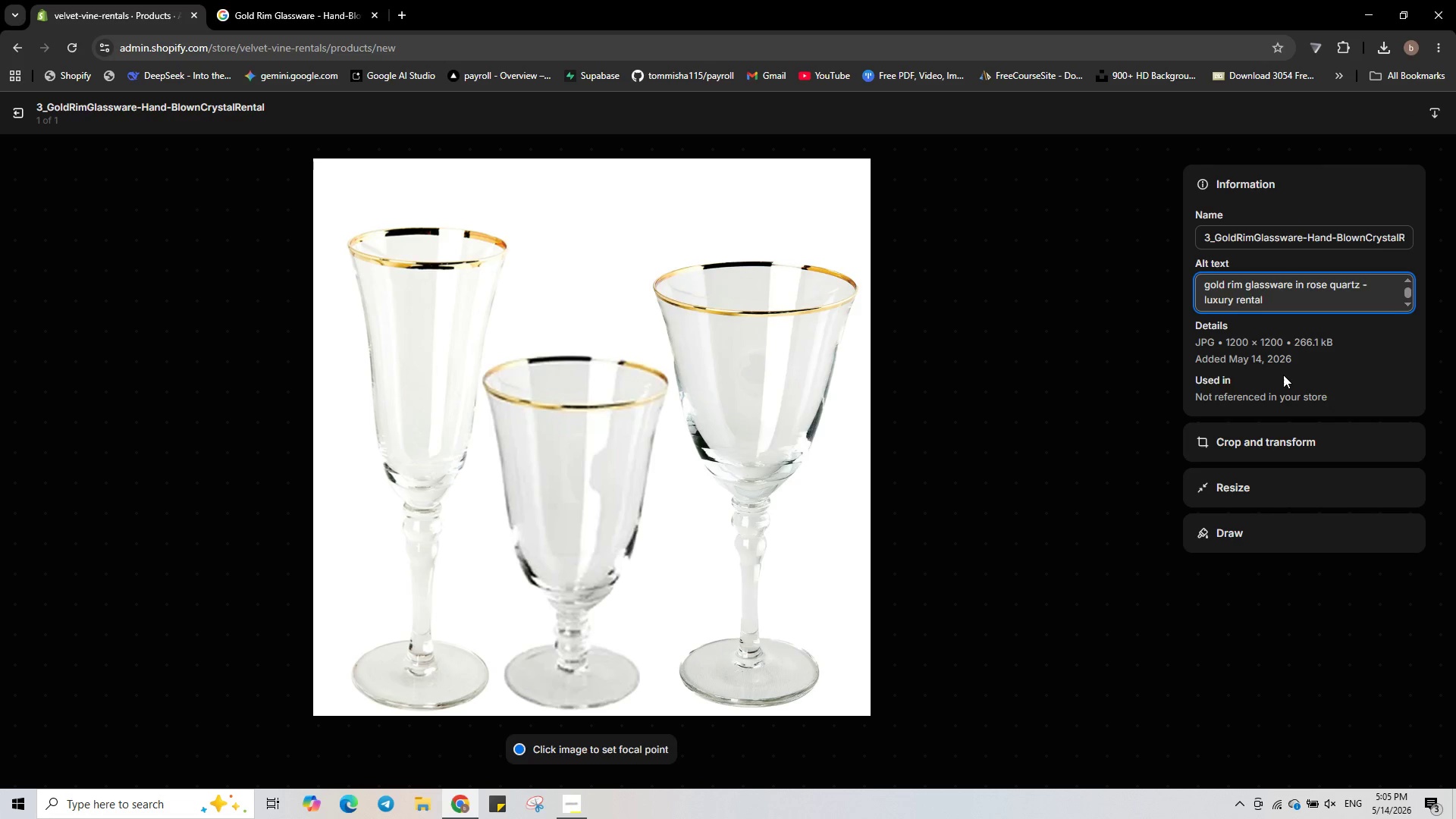 
key(Backspace)
 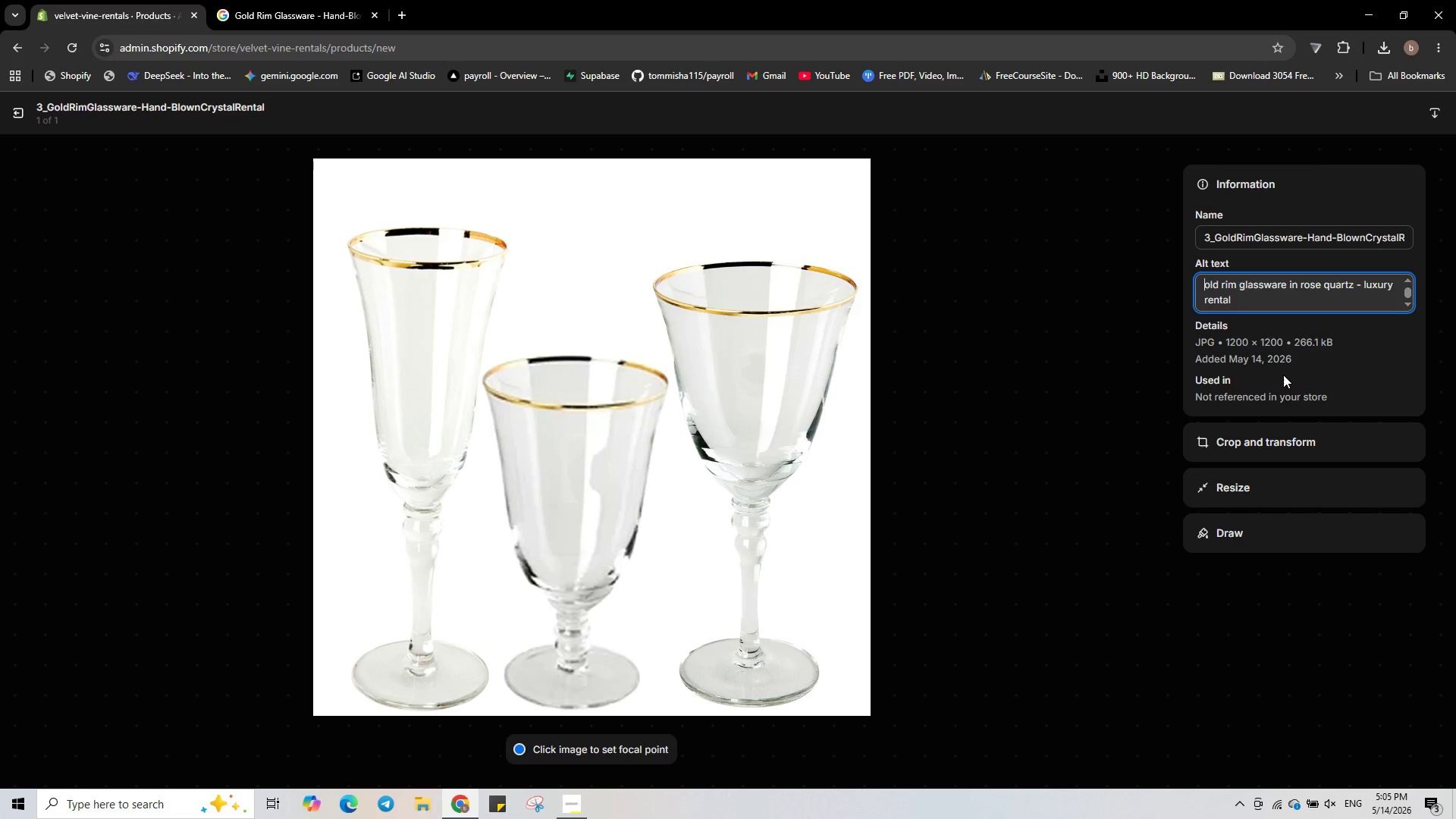 
key(Shift+G)
 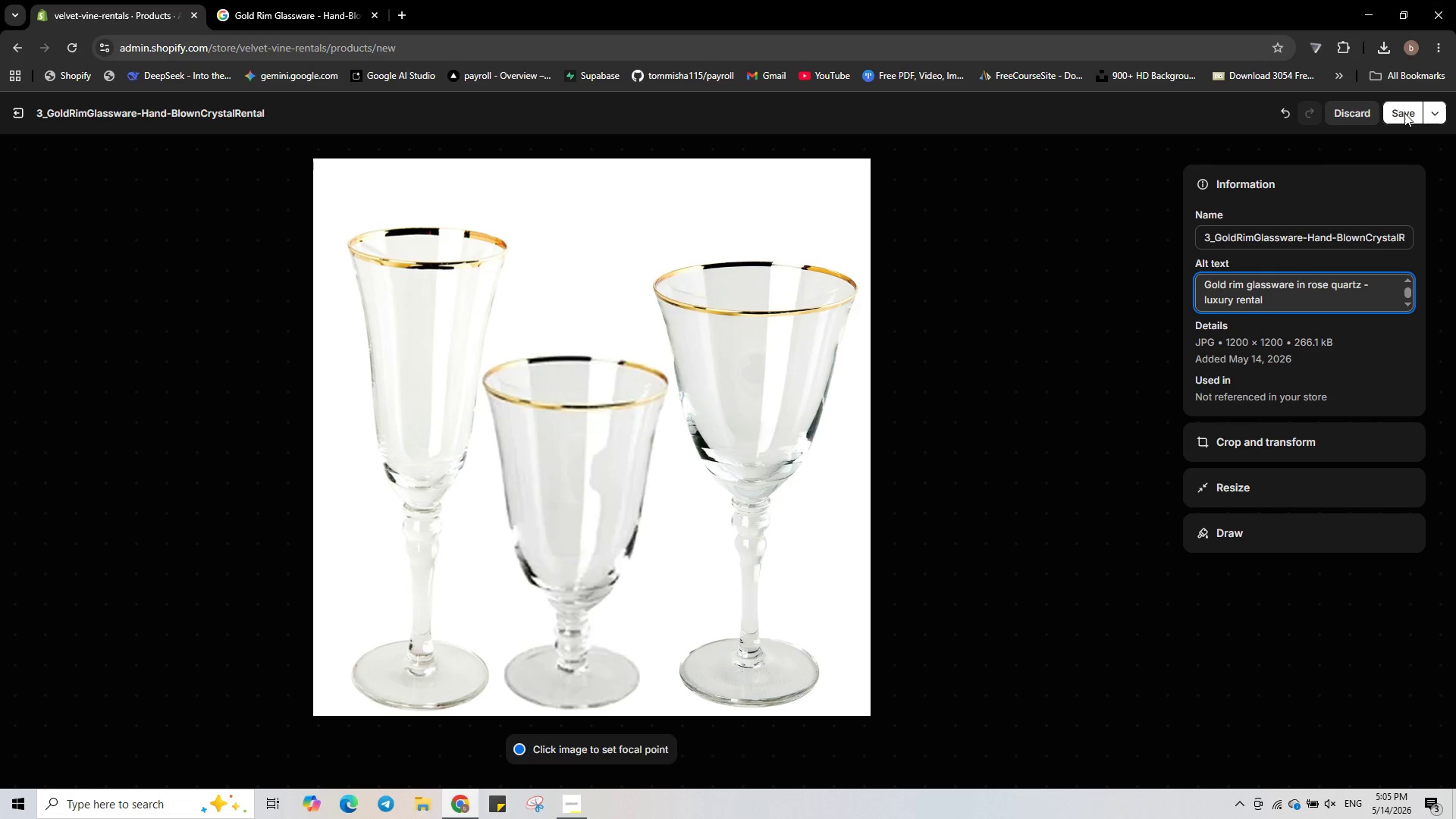 
left_click([1407, 118])
 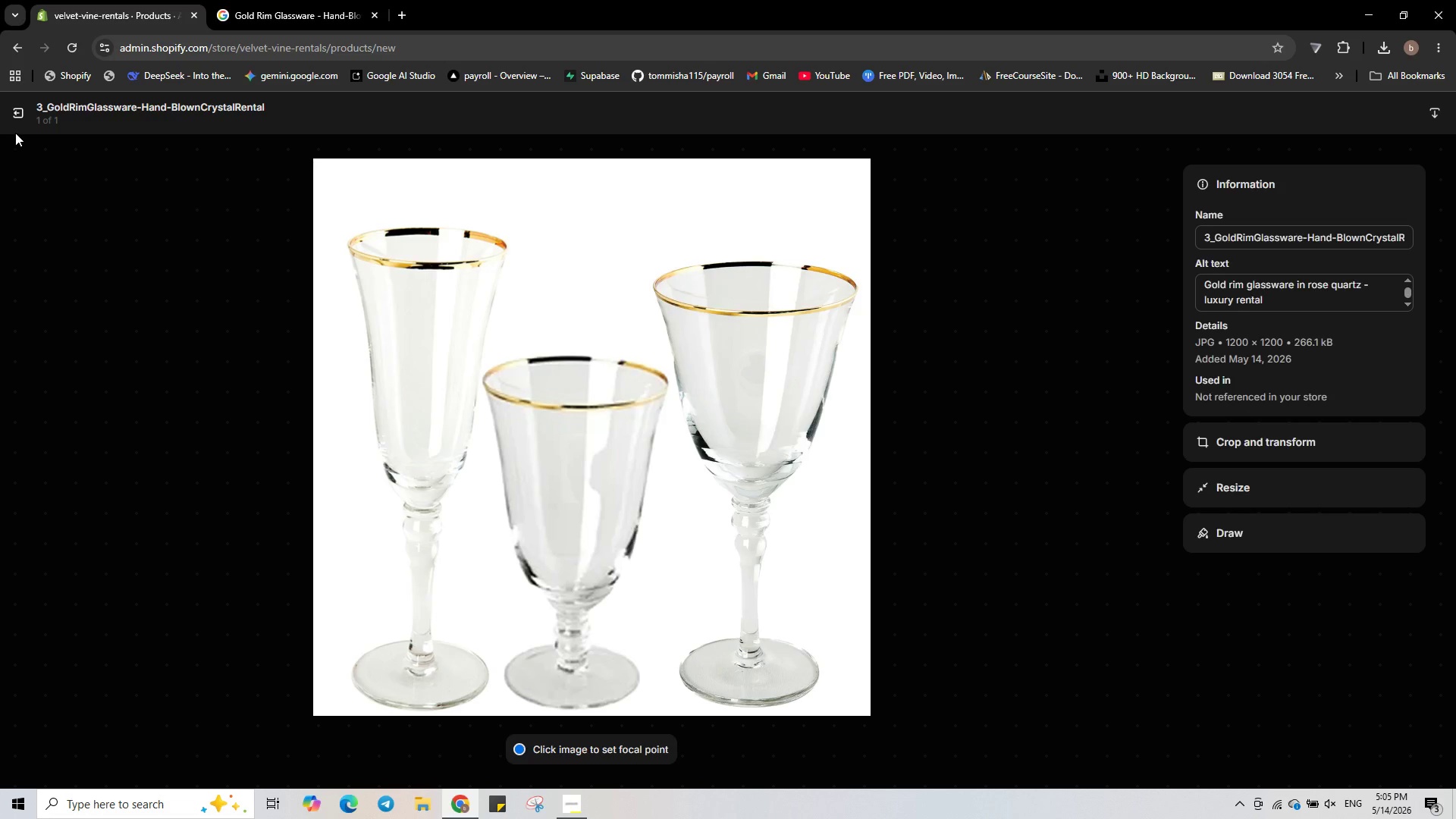 
left_click([15, 115])
 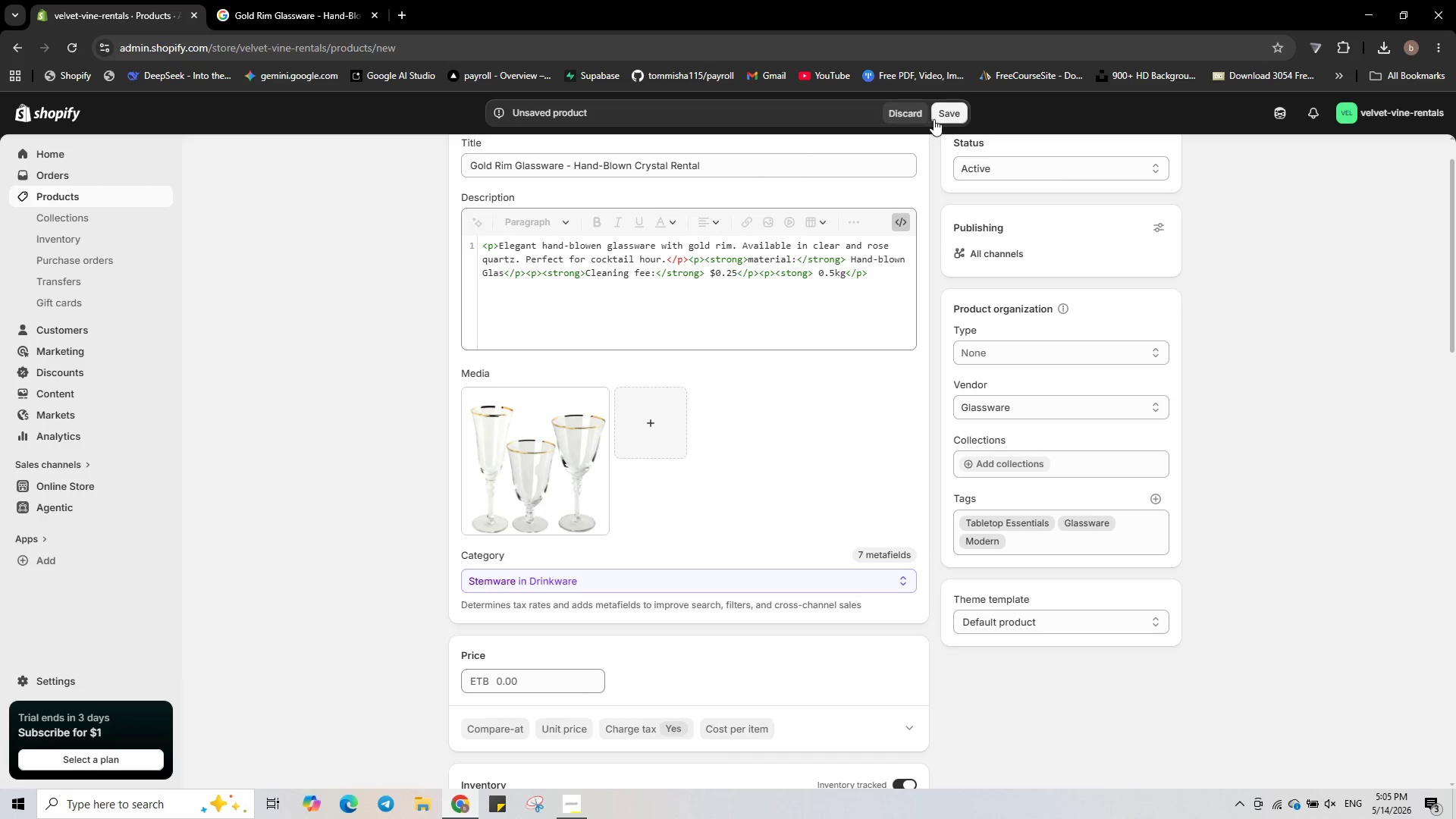 
left_click([940, 118])
 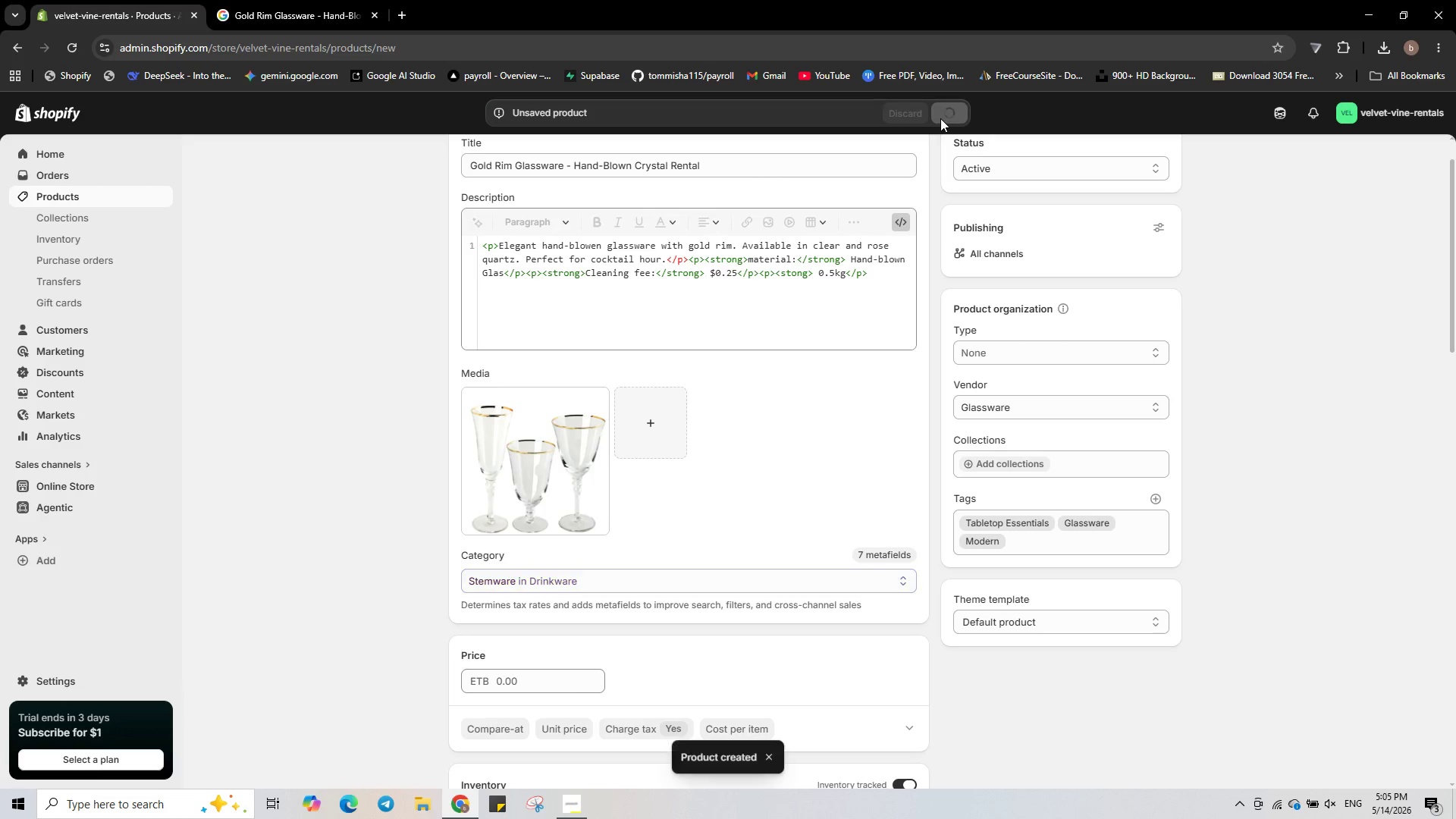 
wait(7.8)
 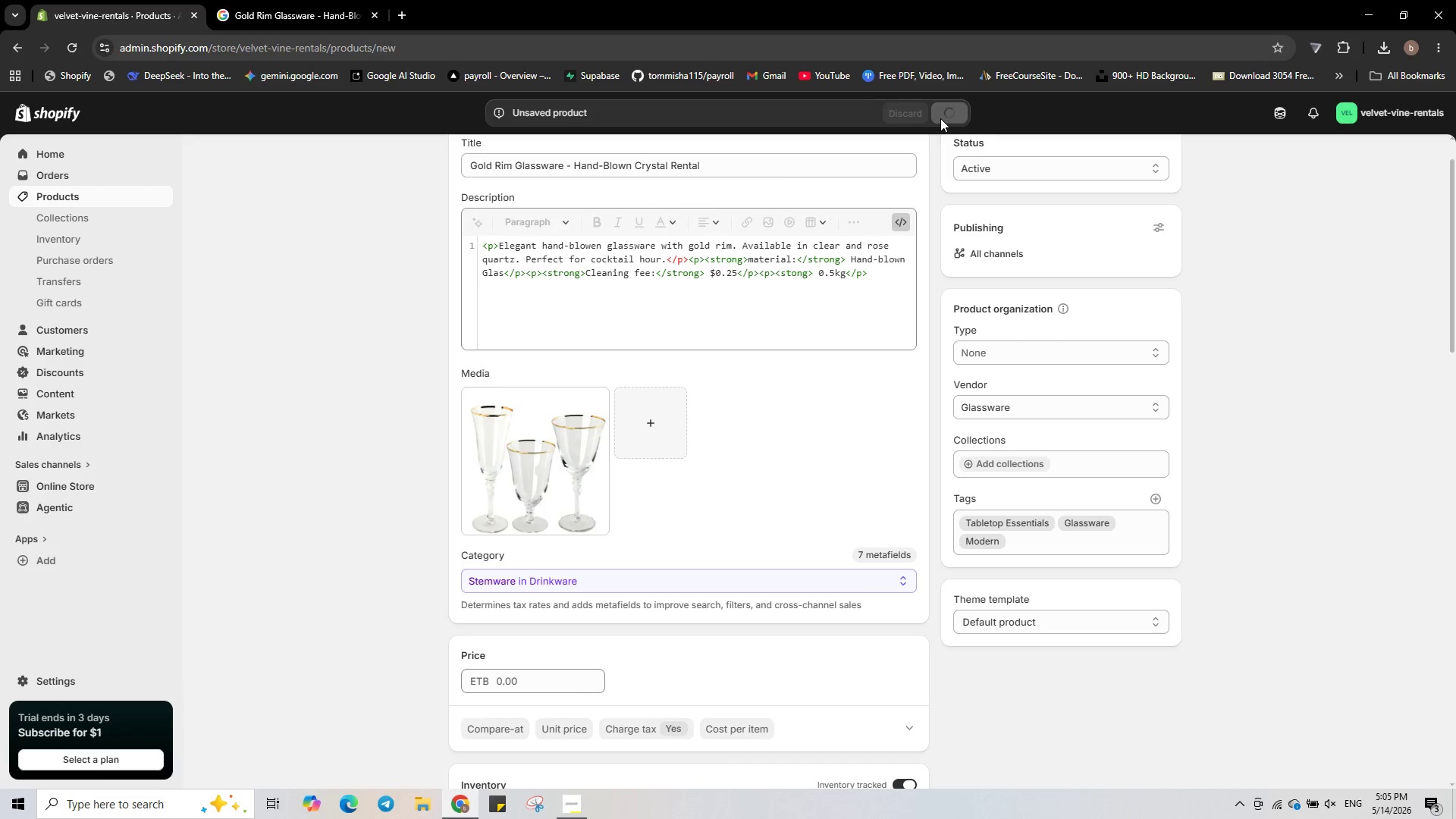 
scroll: coordinate [726, 461], scroll_direction: down, amount: 3.0
 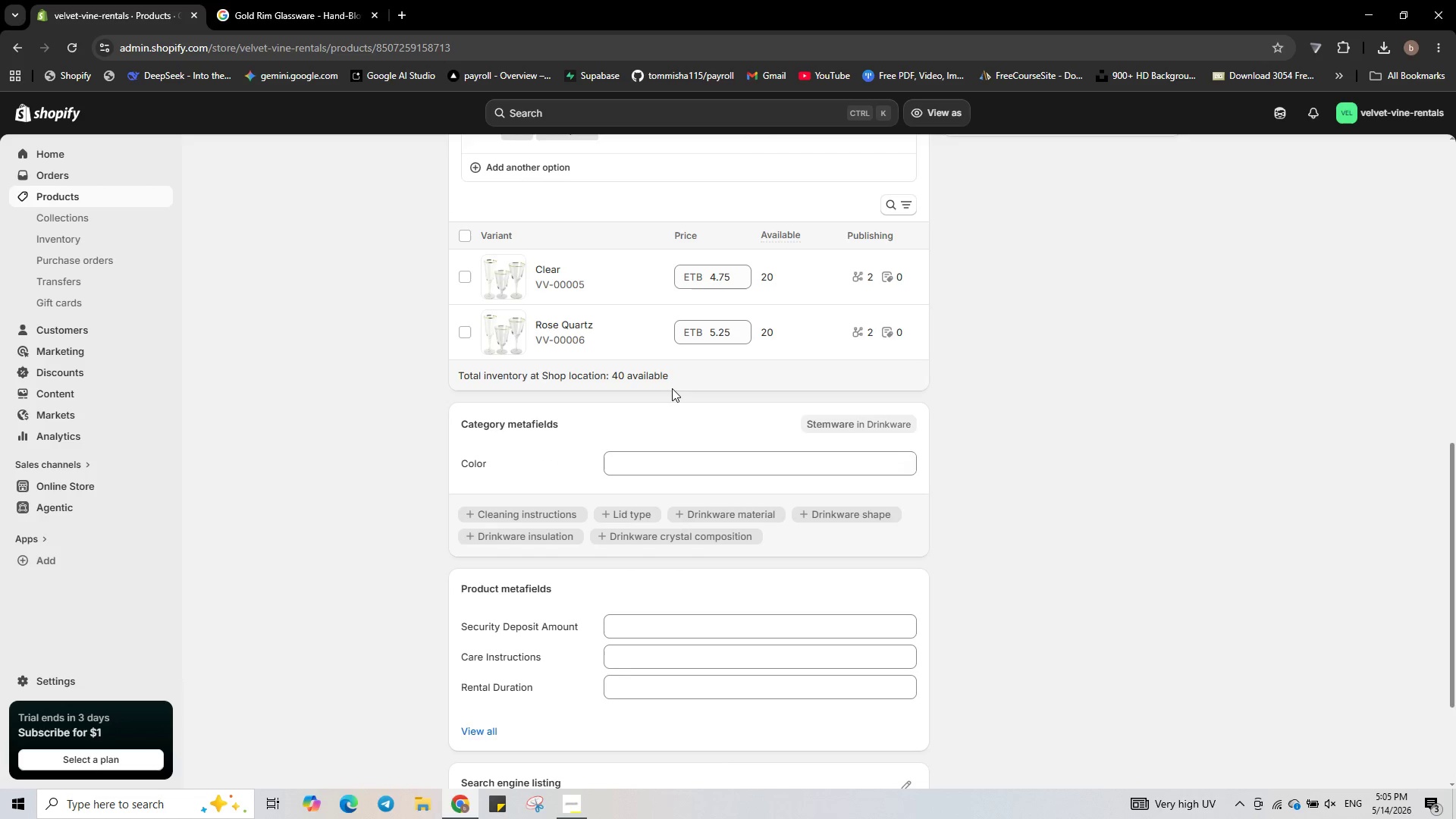 
wait(7.27)
 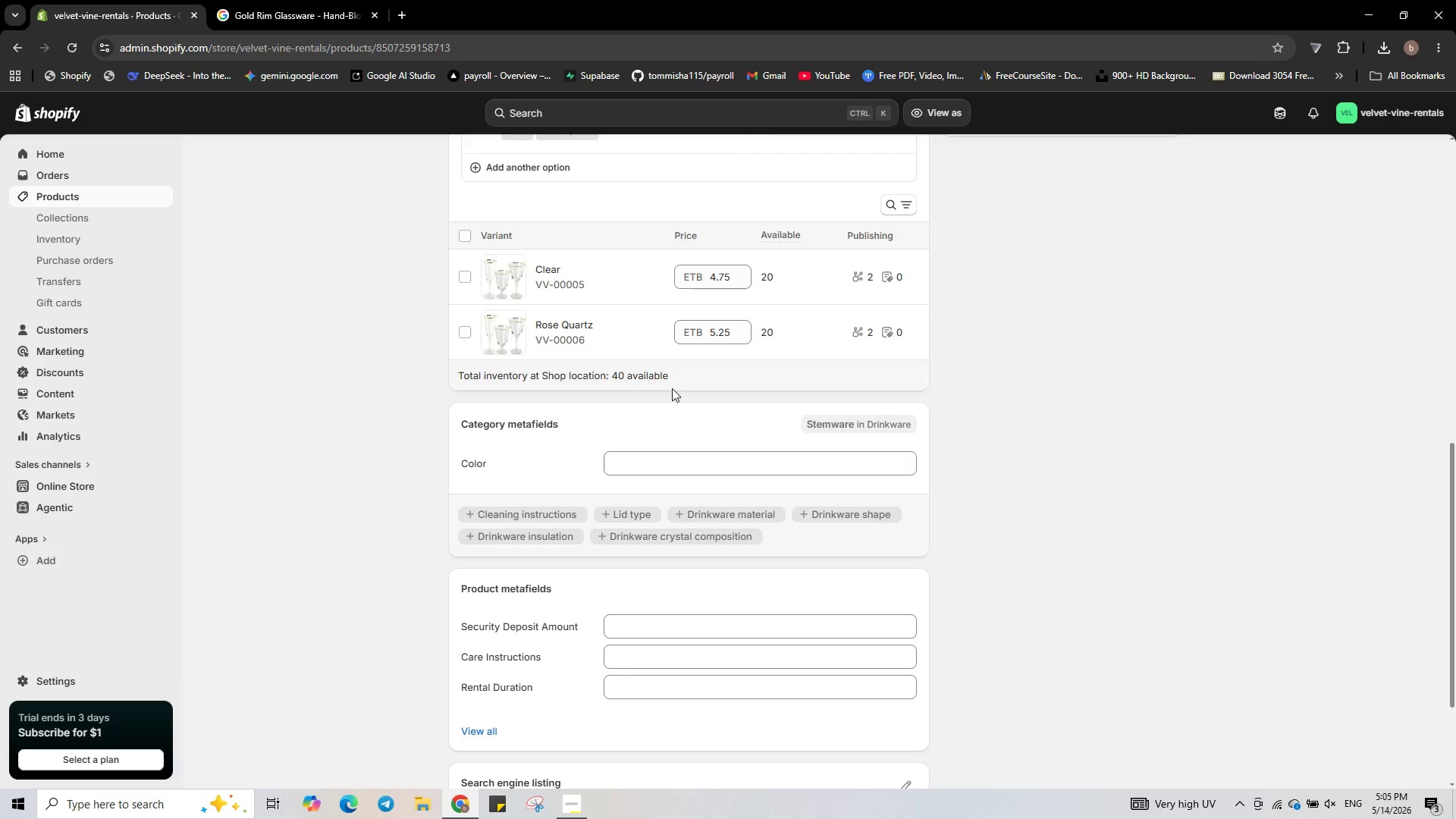 
left_click([652, 619])
 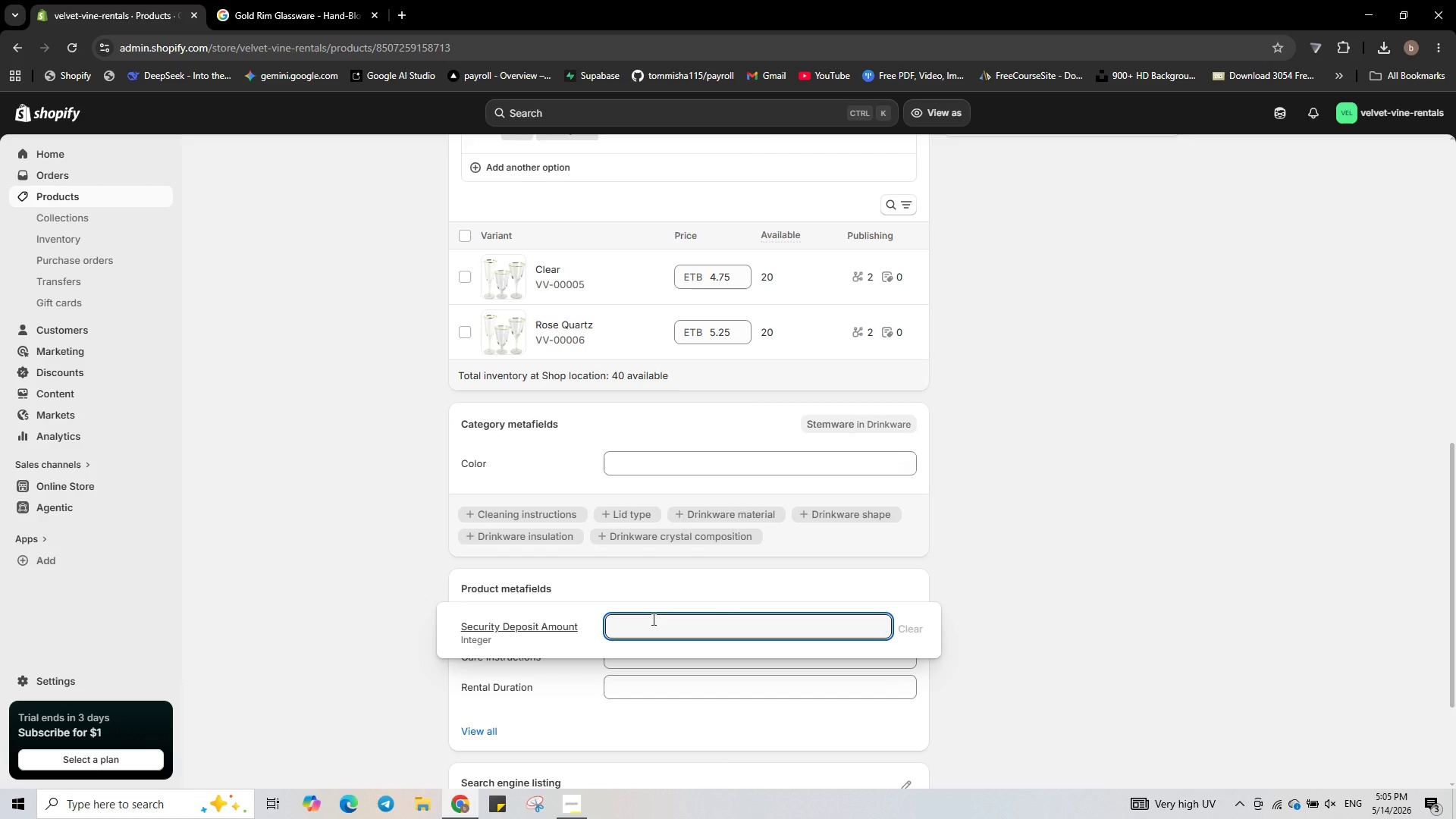 
key(Numpad1)
 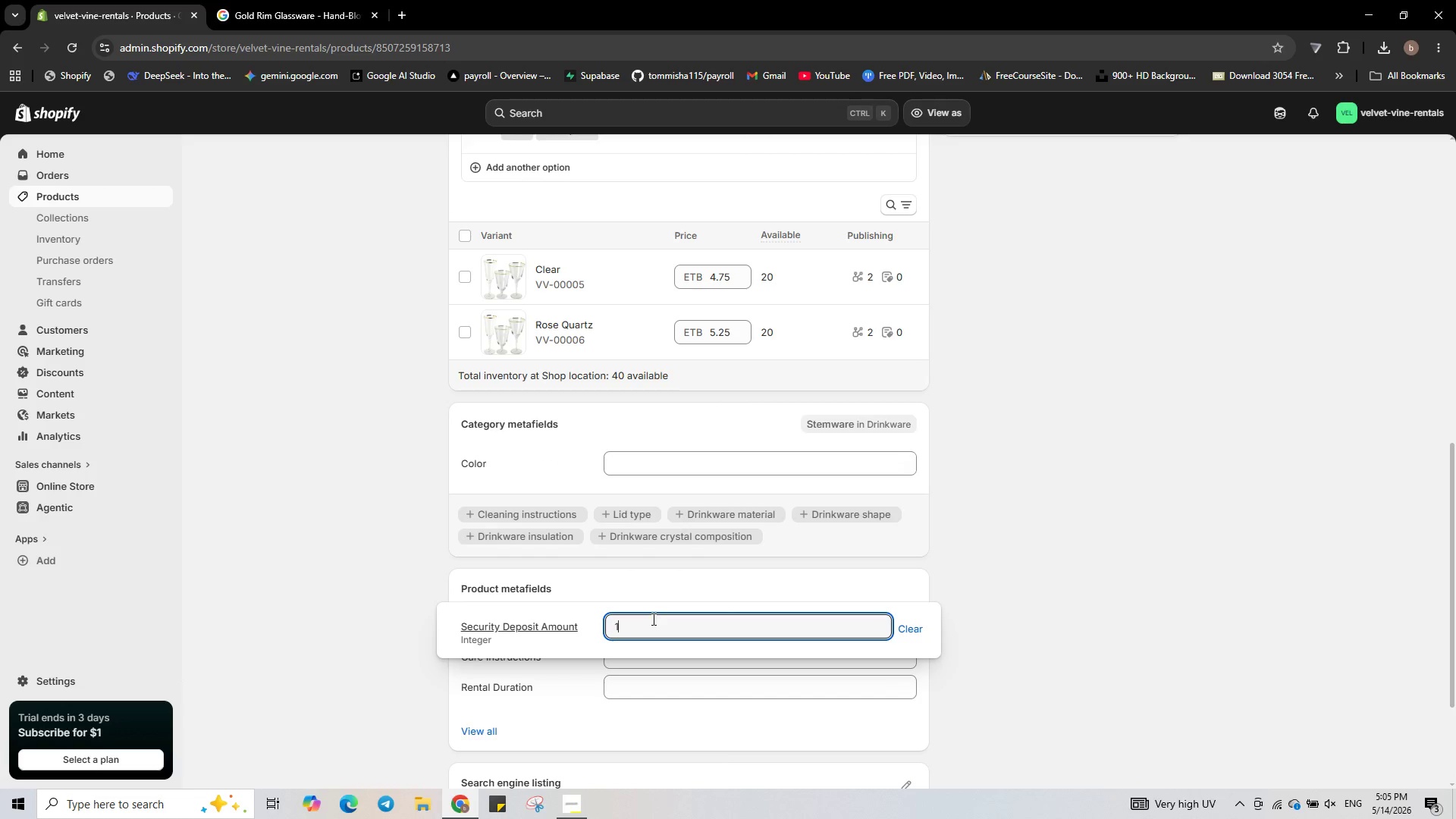 
key(Numpad5)
 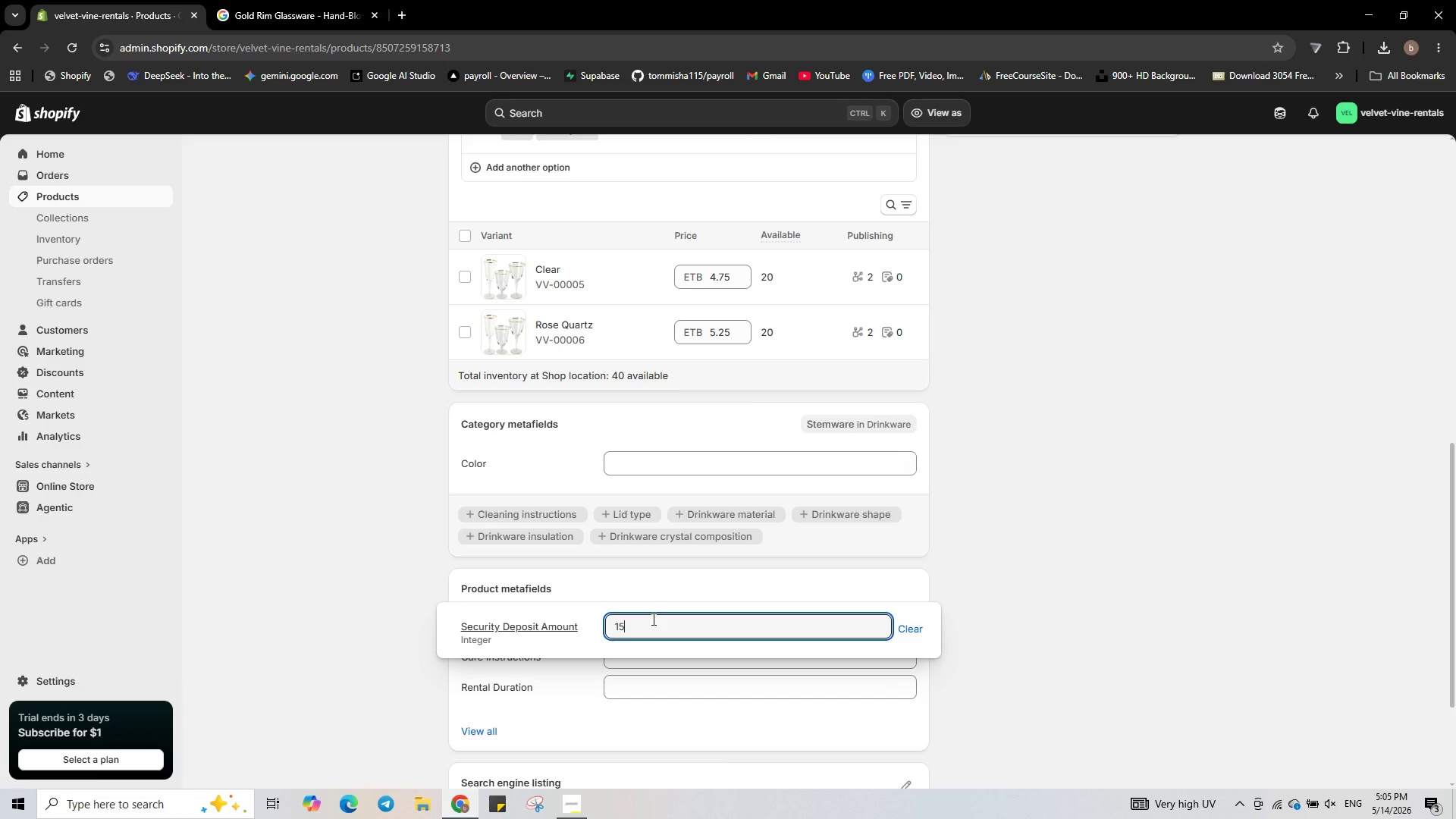 
key(Numpad0)
 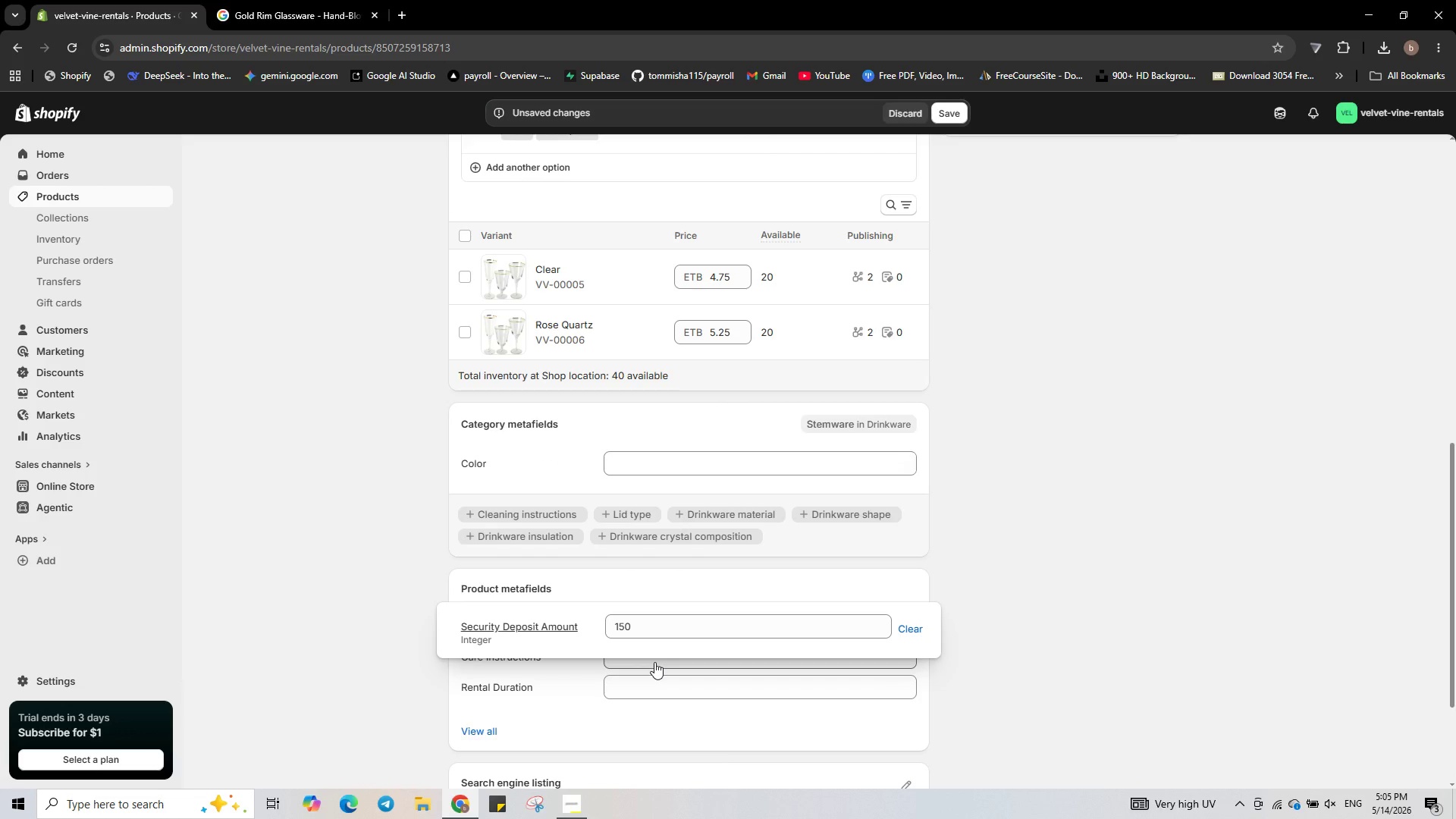 
left_click([654, 662])
 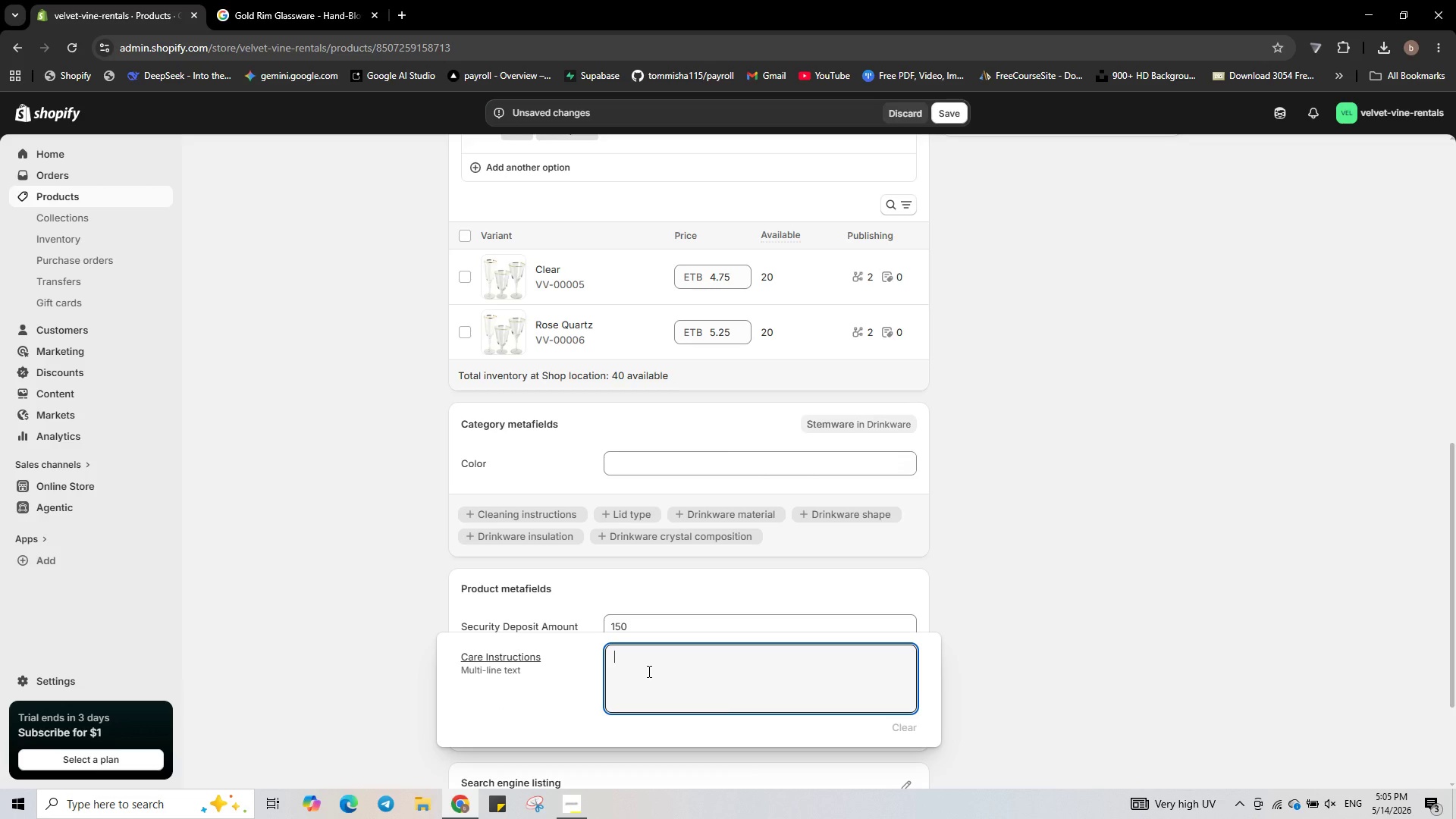 
type(Hand wash only)
 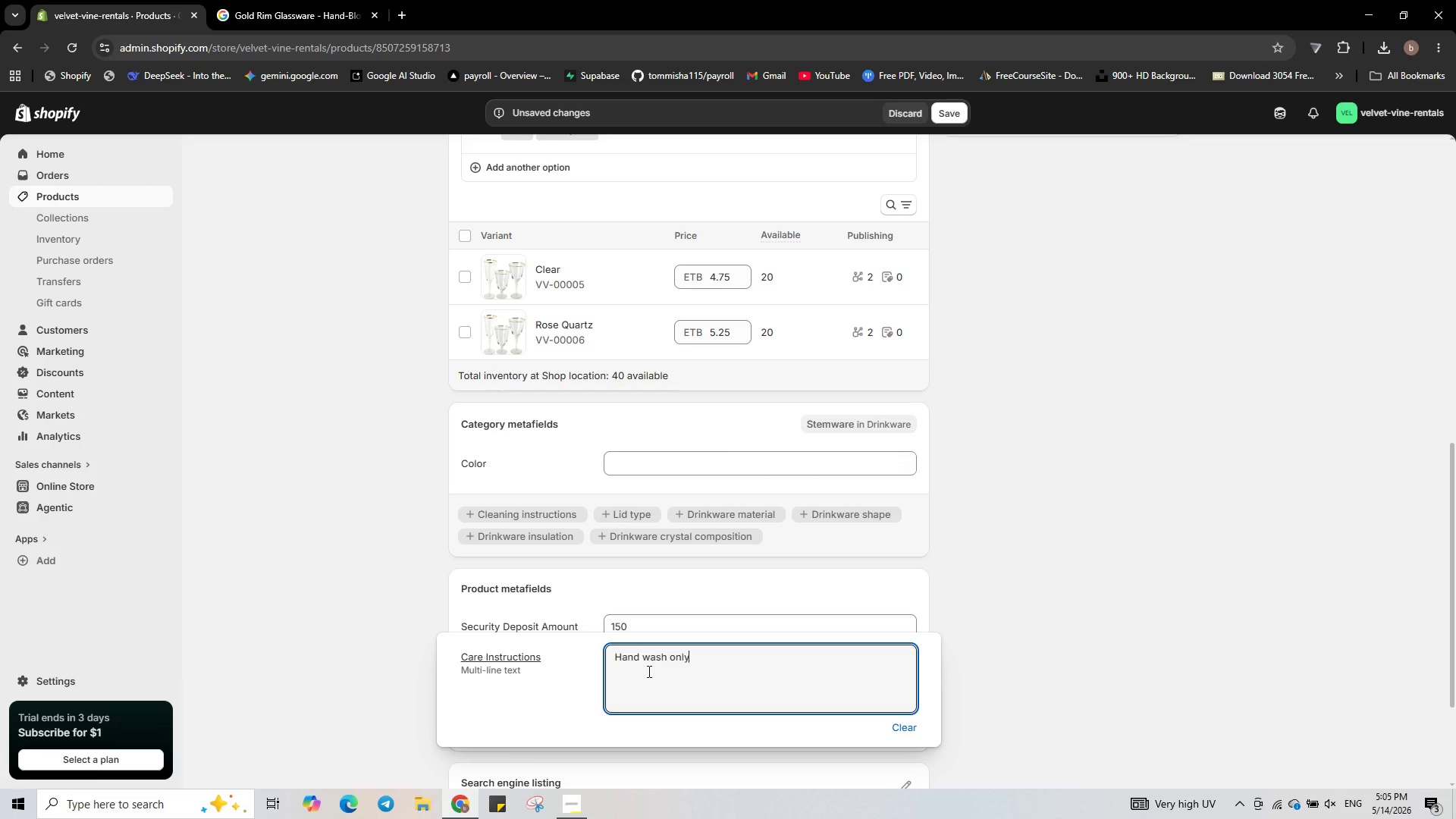 
type(; do not soak.)
 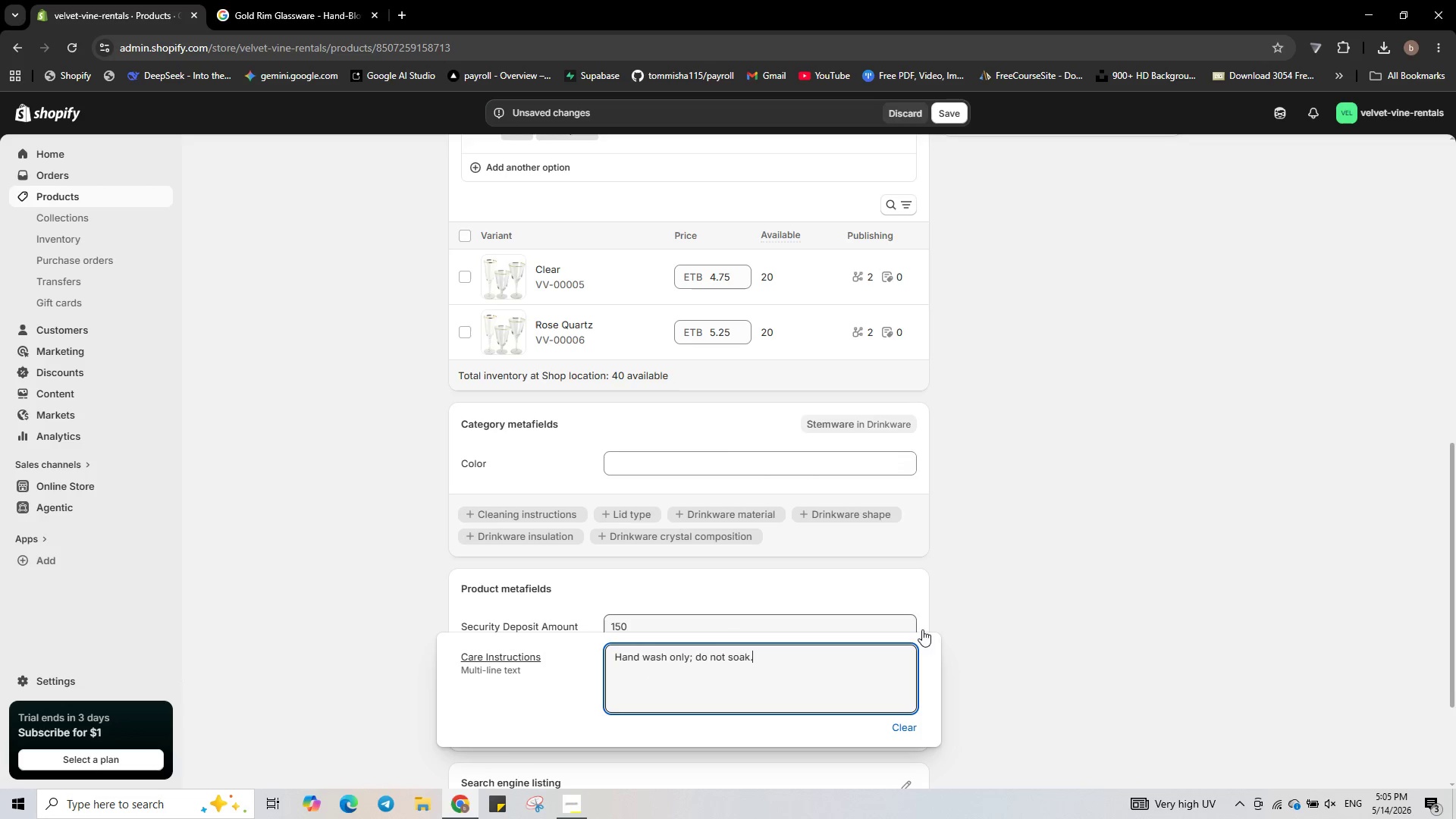 
left_click([1034, 631])
 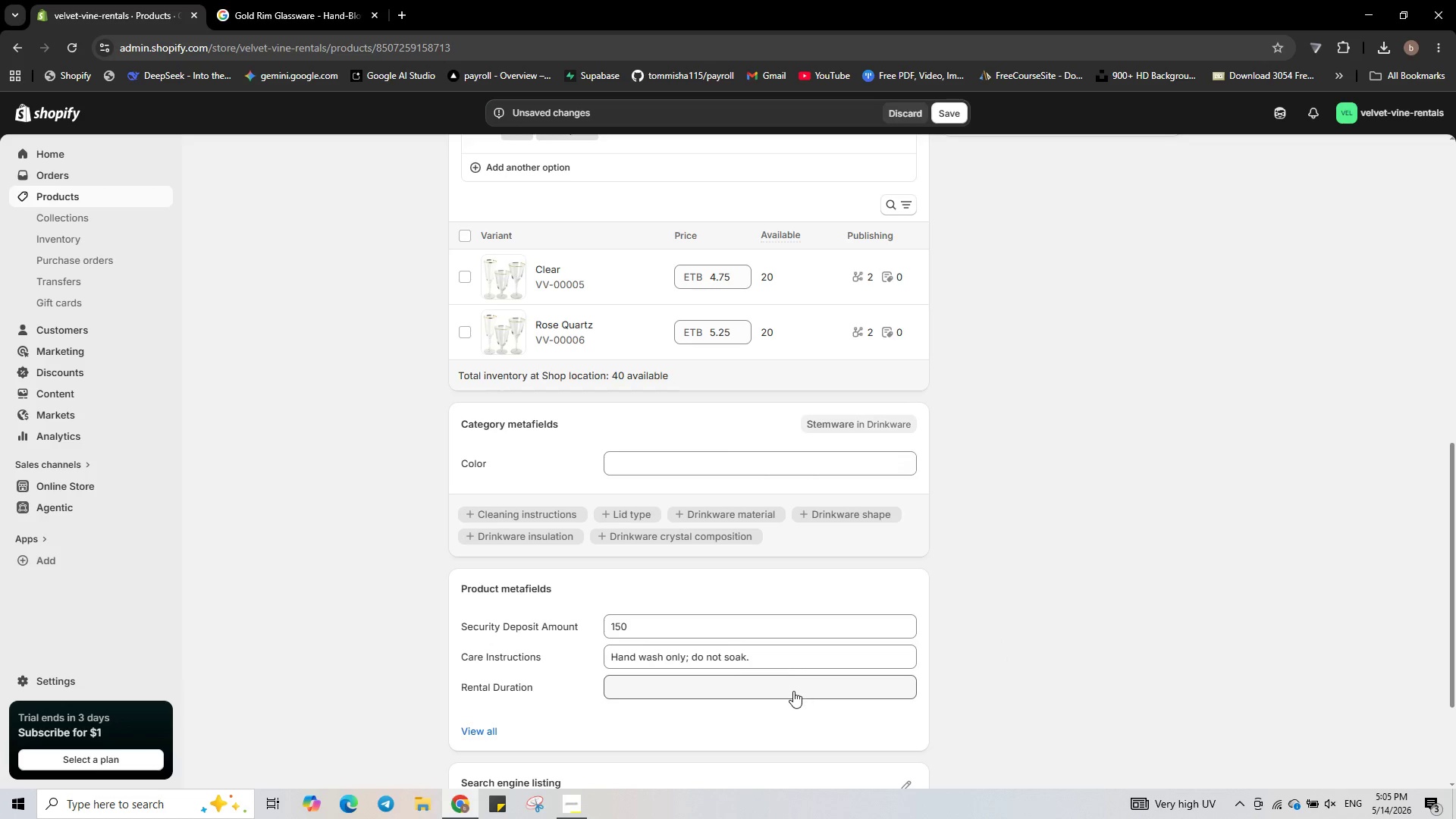 
left_click([793, 691])
 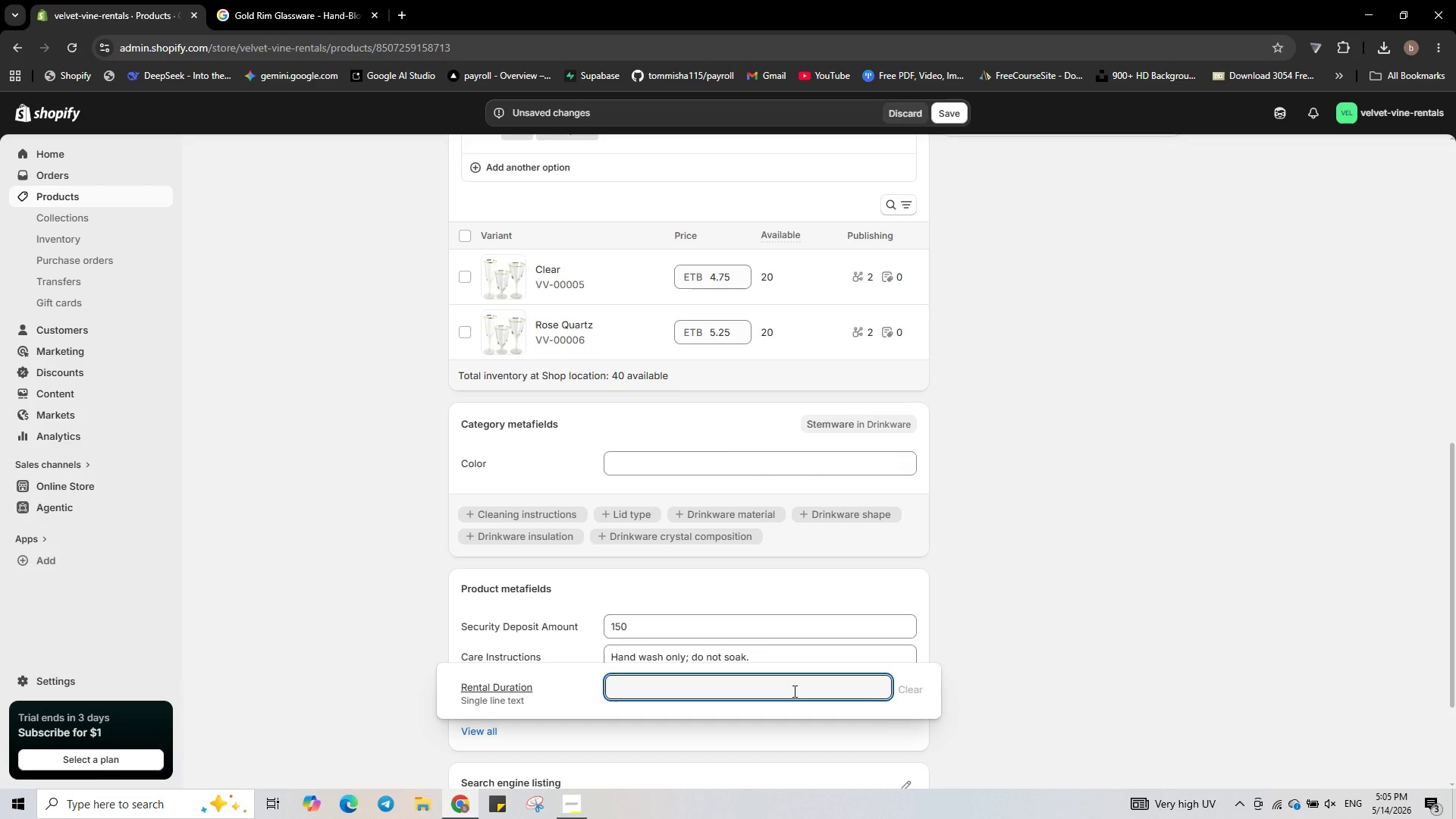 
type(24 Hours (Daily0)
key(Backspace)
type())
 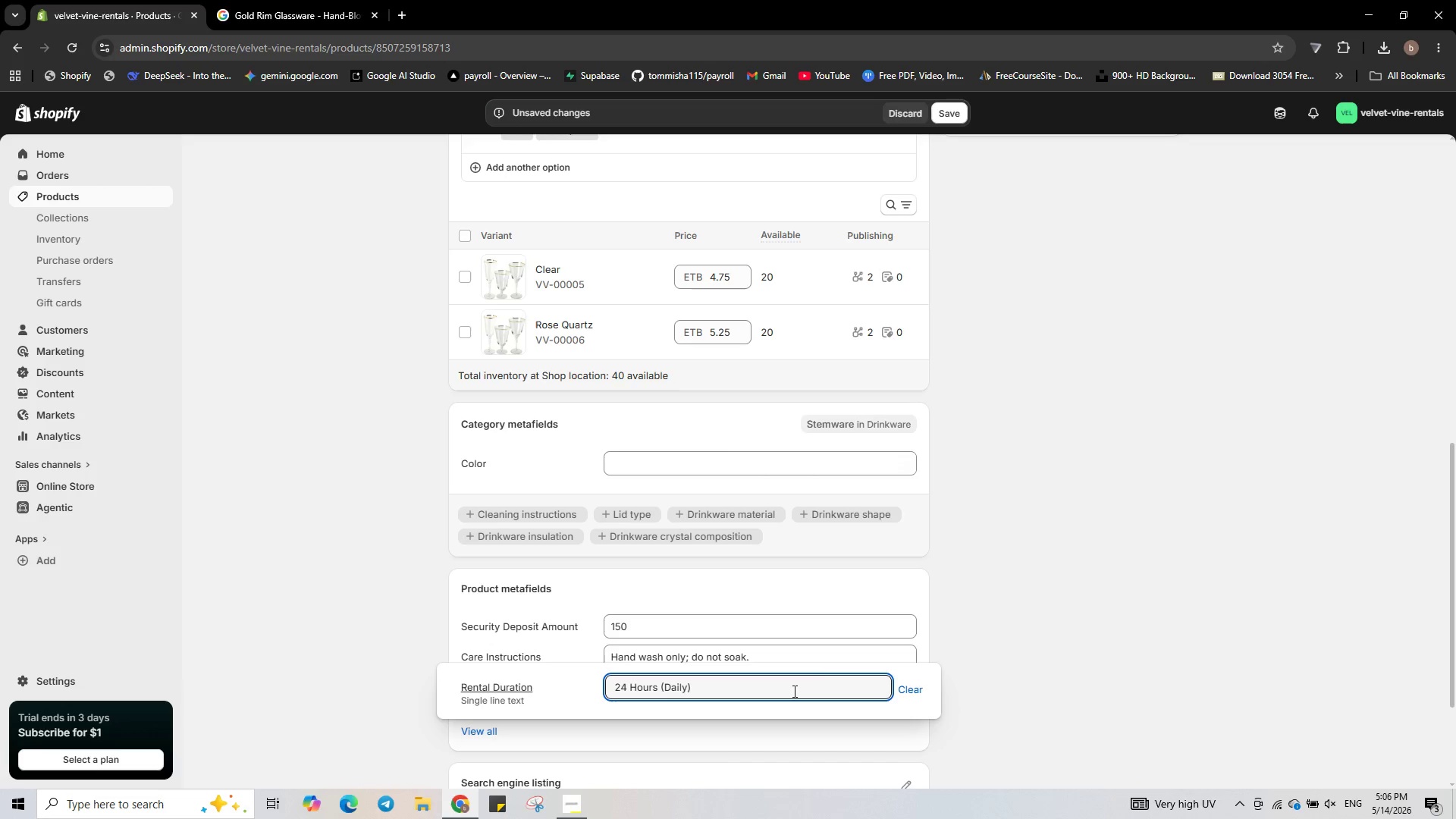 
left_click([1042, 618])
 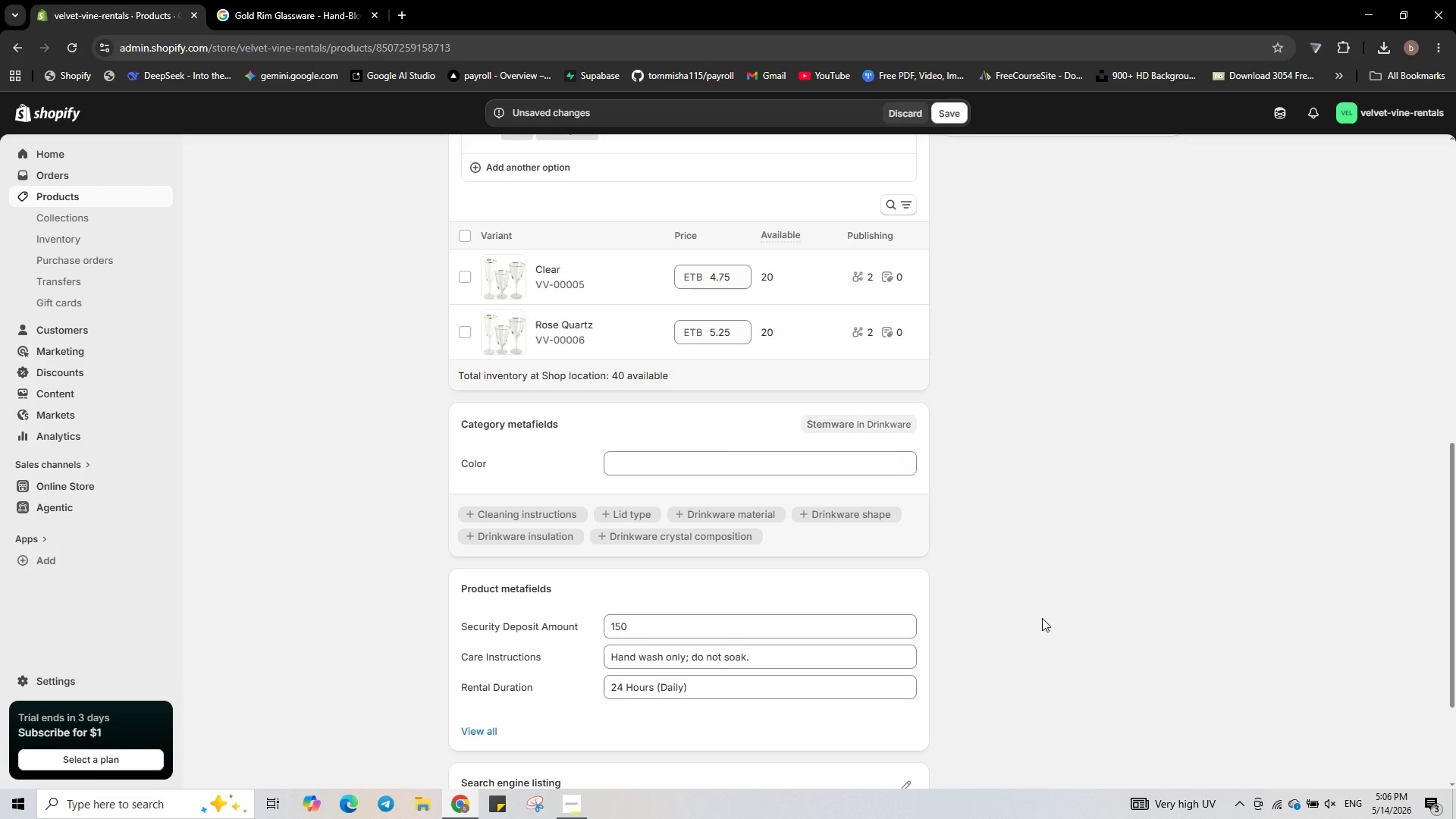 
left_click([1042, 618])
 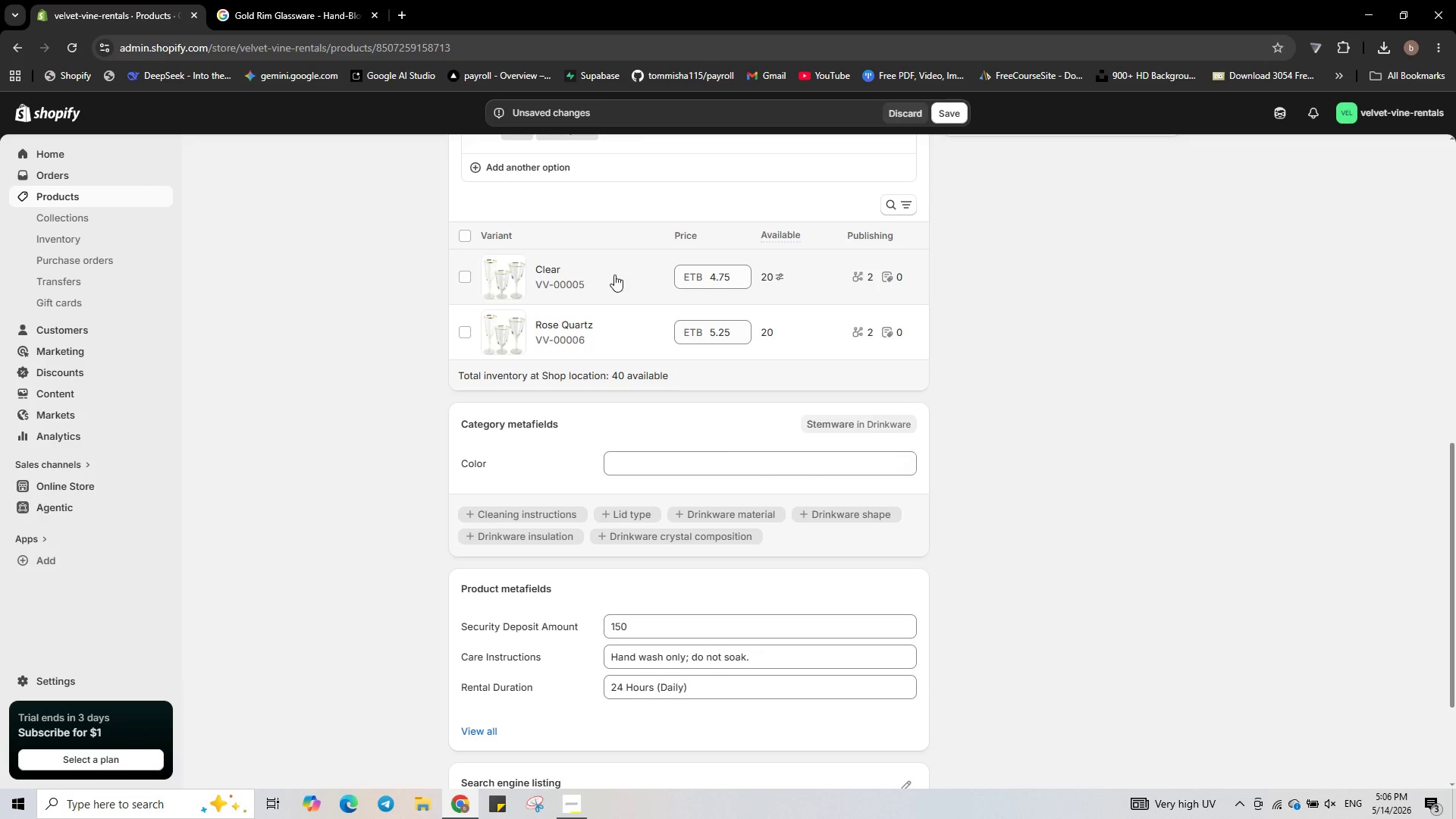 
left_click([613, 275])
 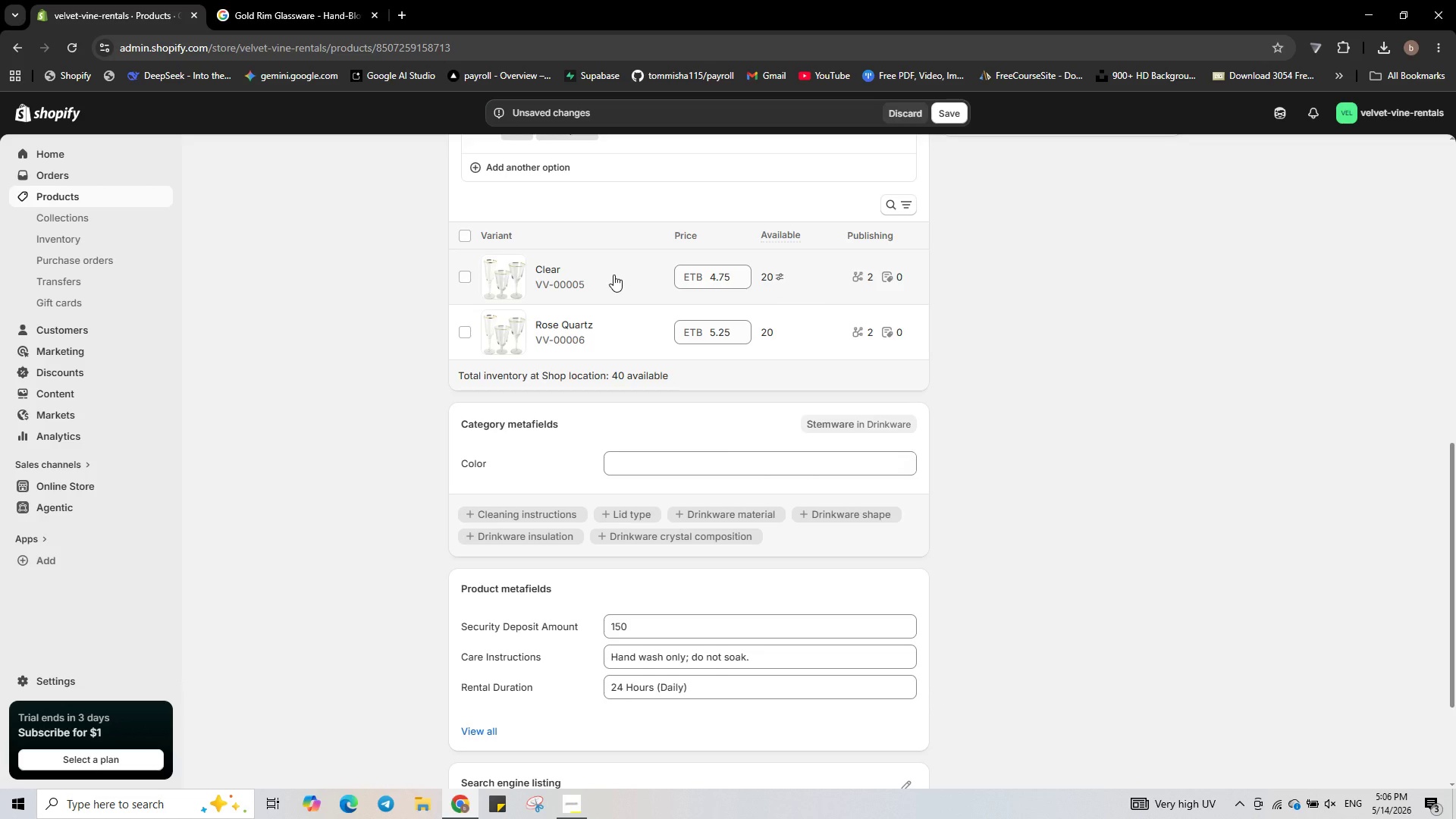 
wait(5.42)
 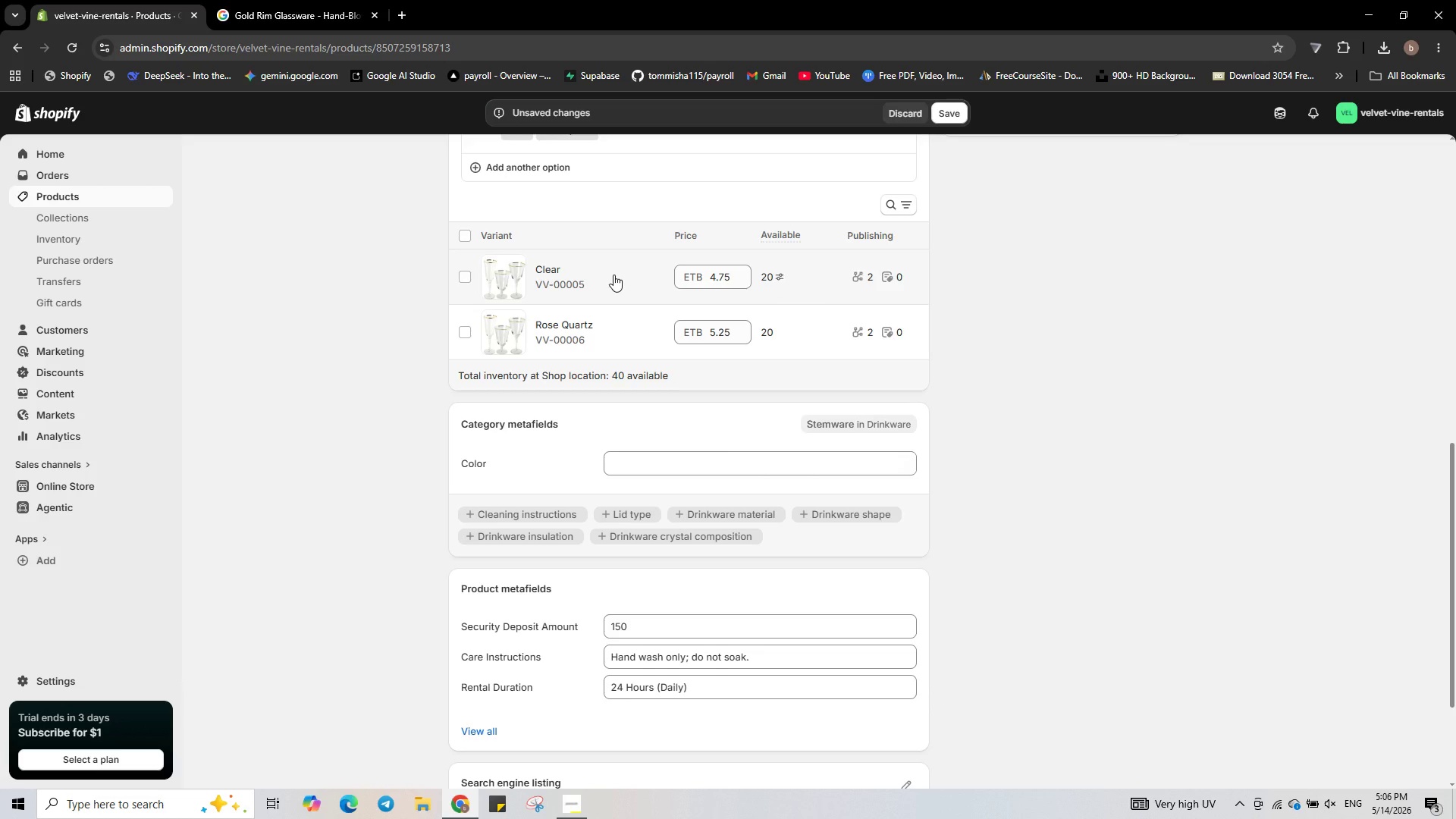 
left_click([550, 262])
 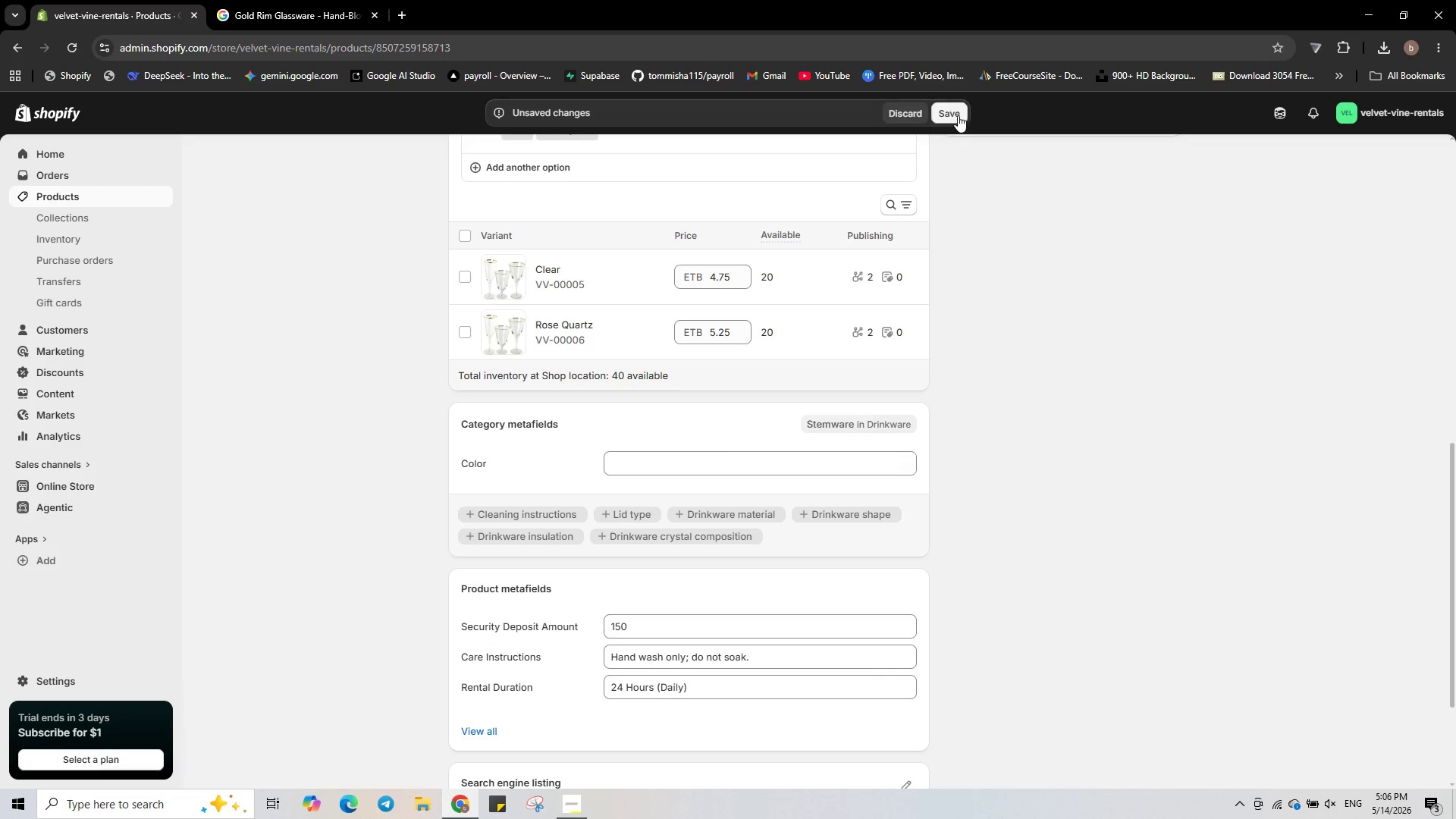 
left_click([958, 113])
 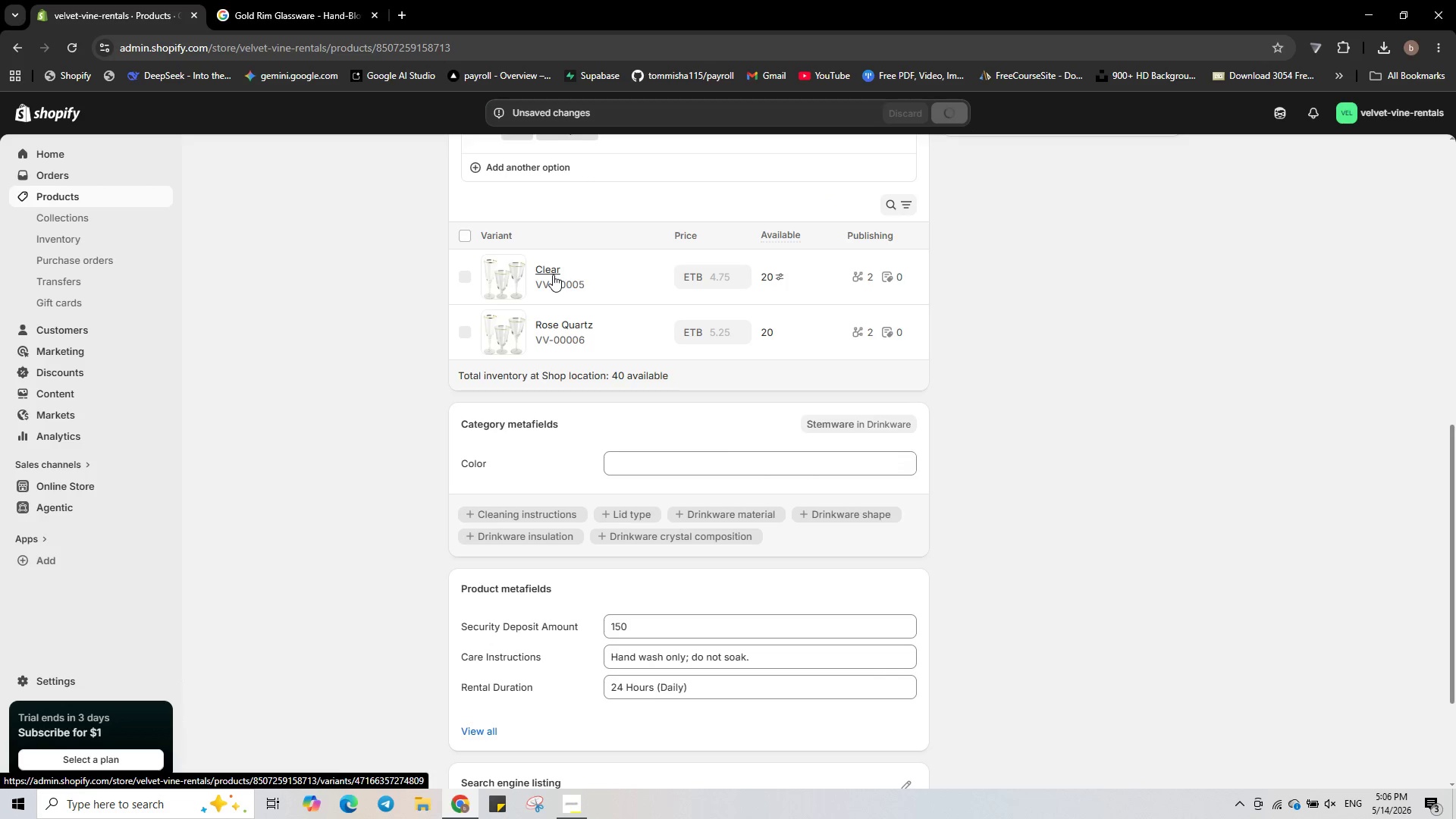 
left_click([553, 271])
 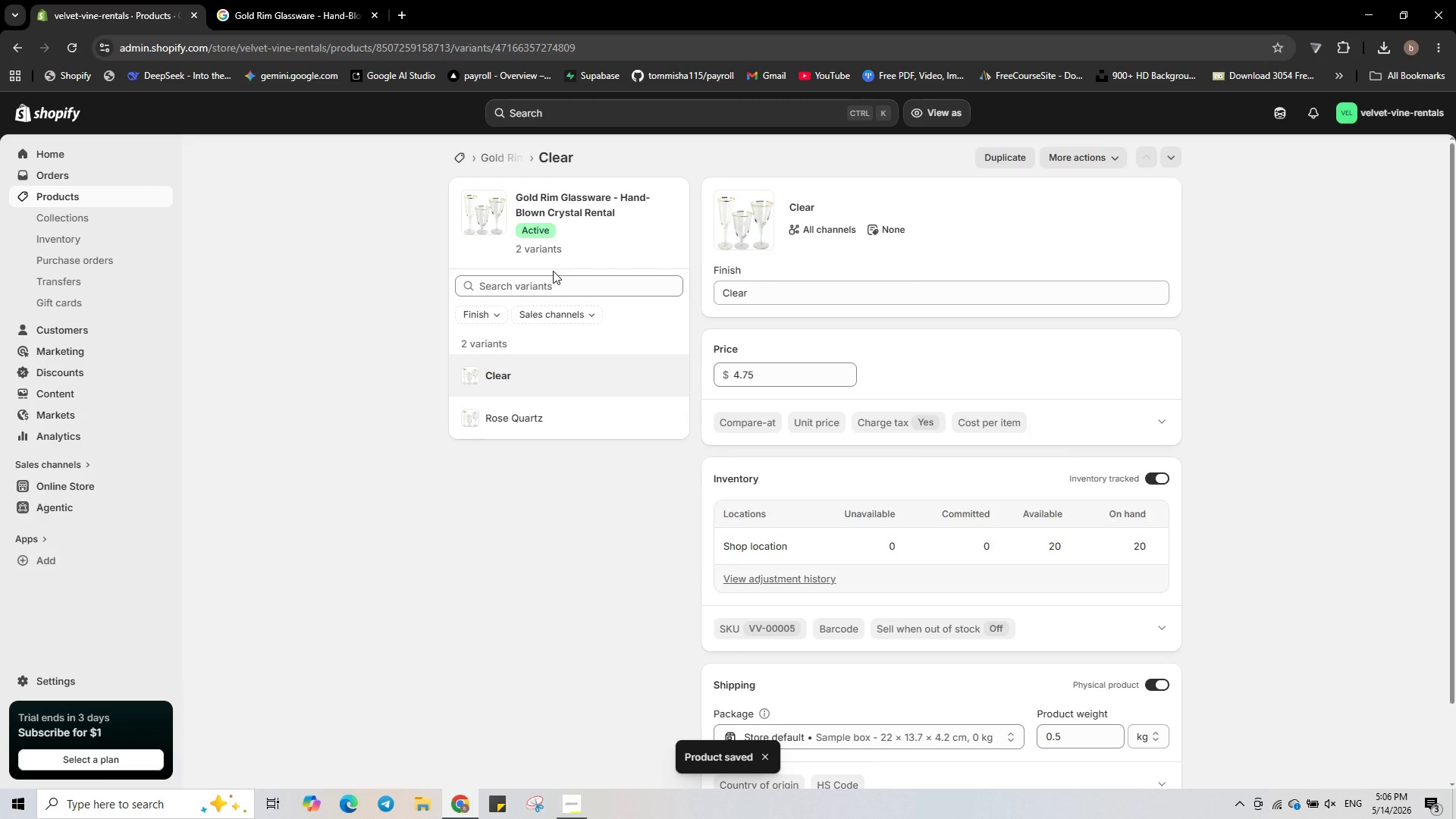 
wait(8.25)
 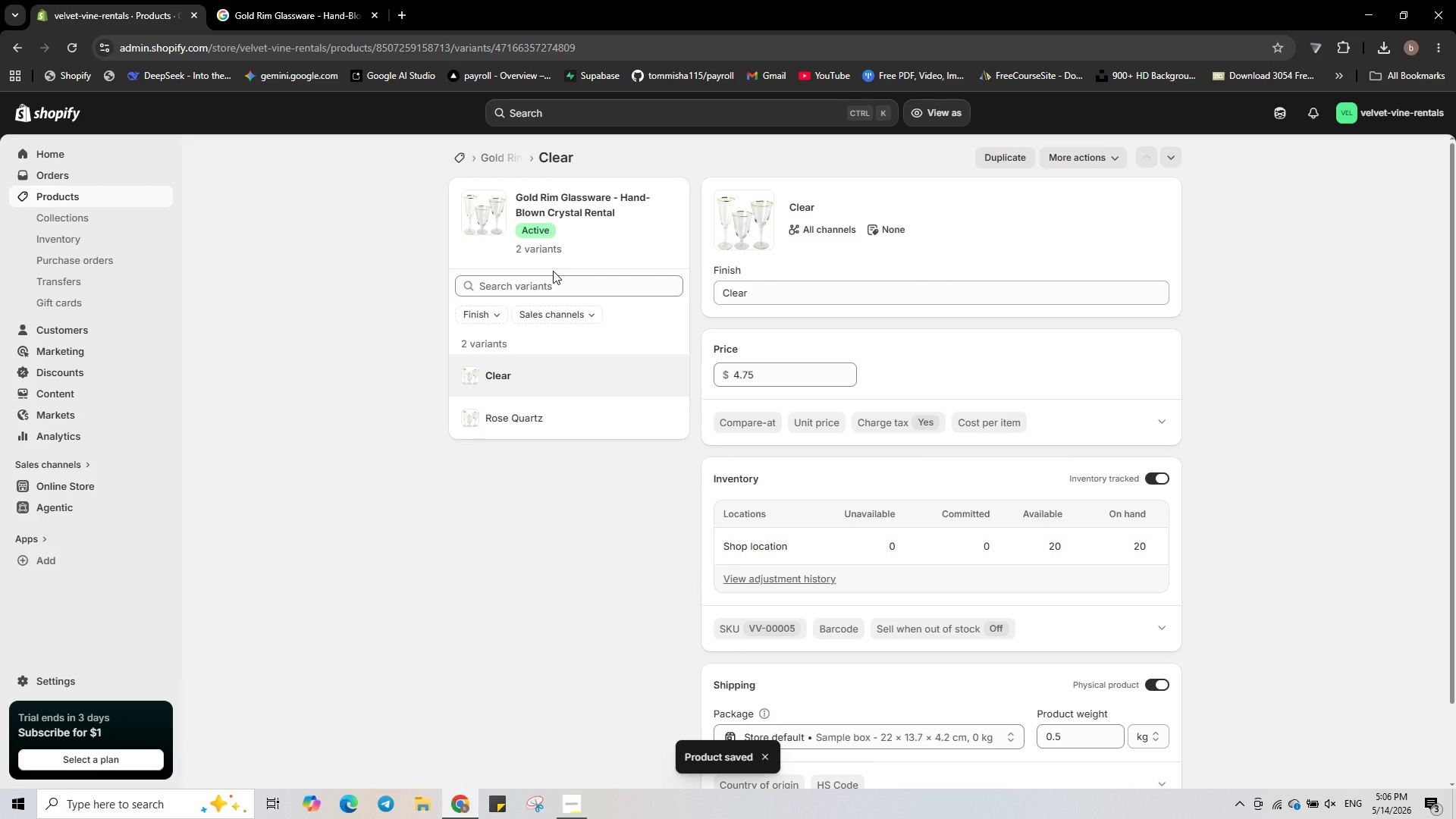 
left_click([513, 157])
 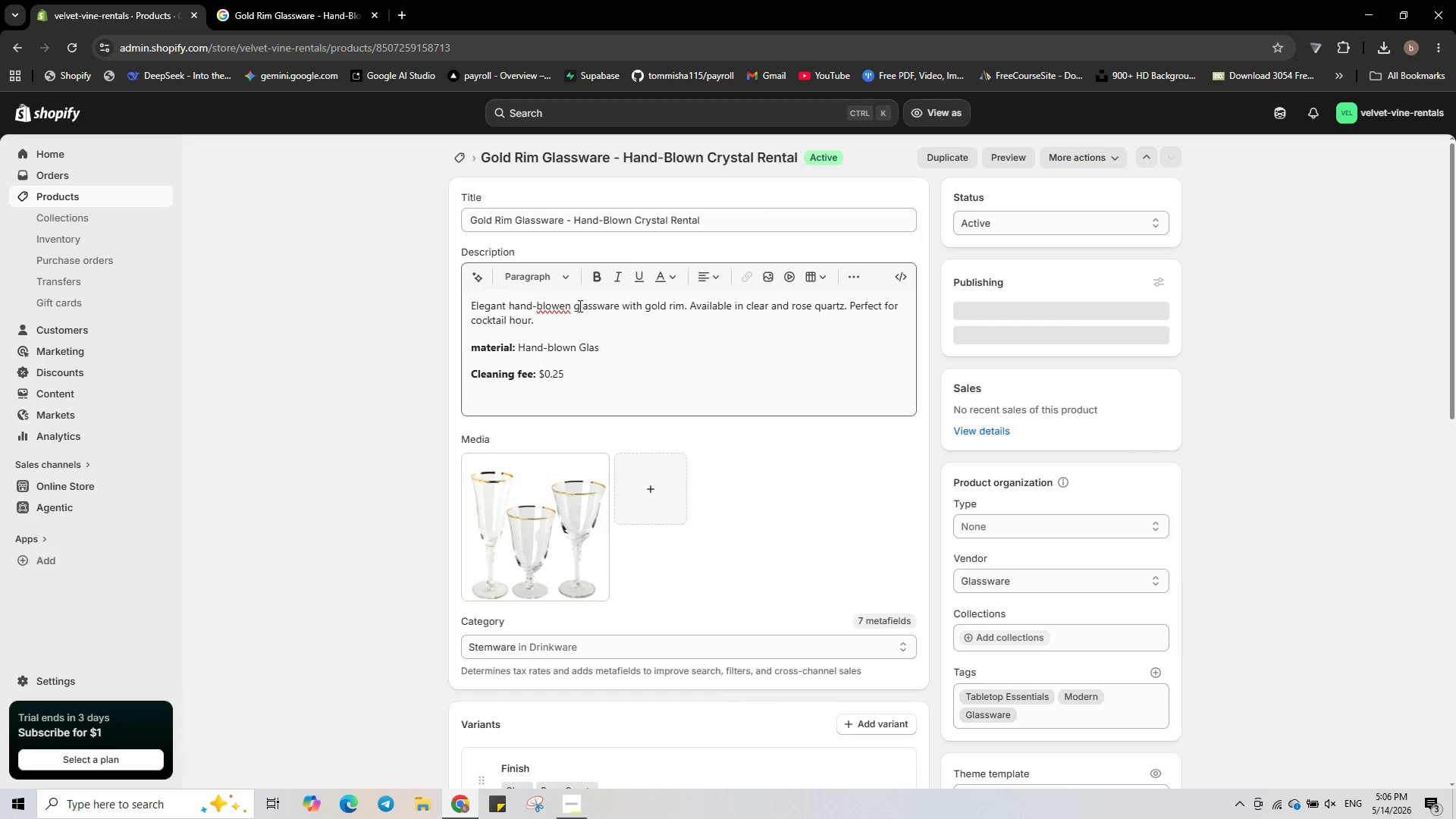 
left_click([566, 306])
 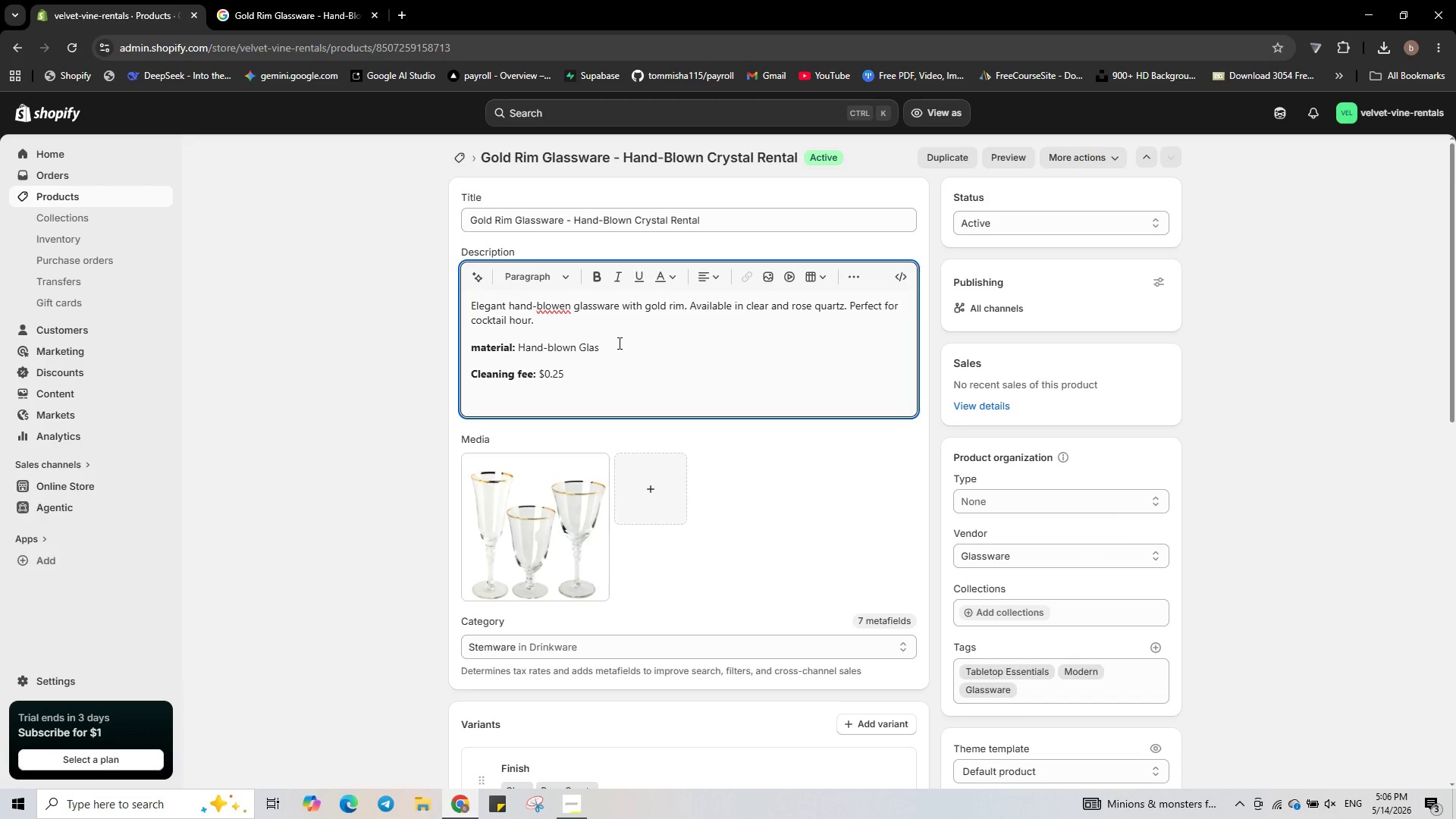 
key(Backspace)
 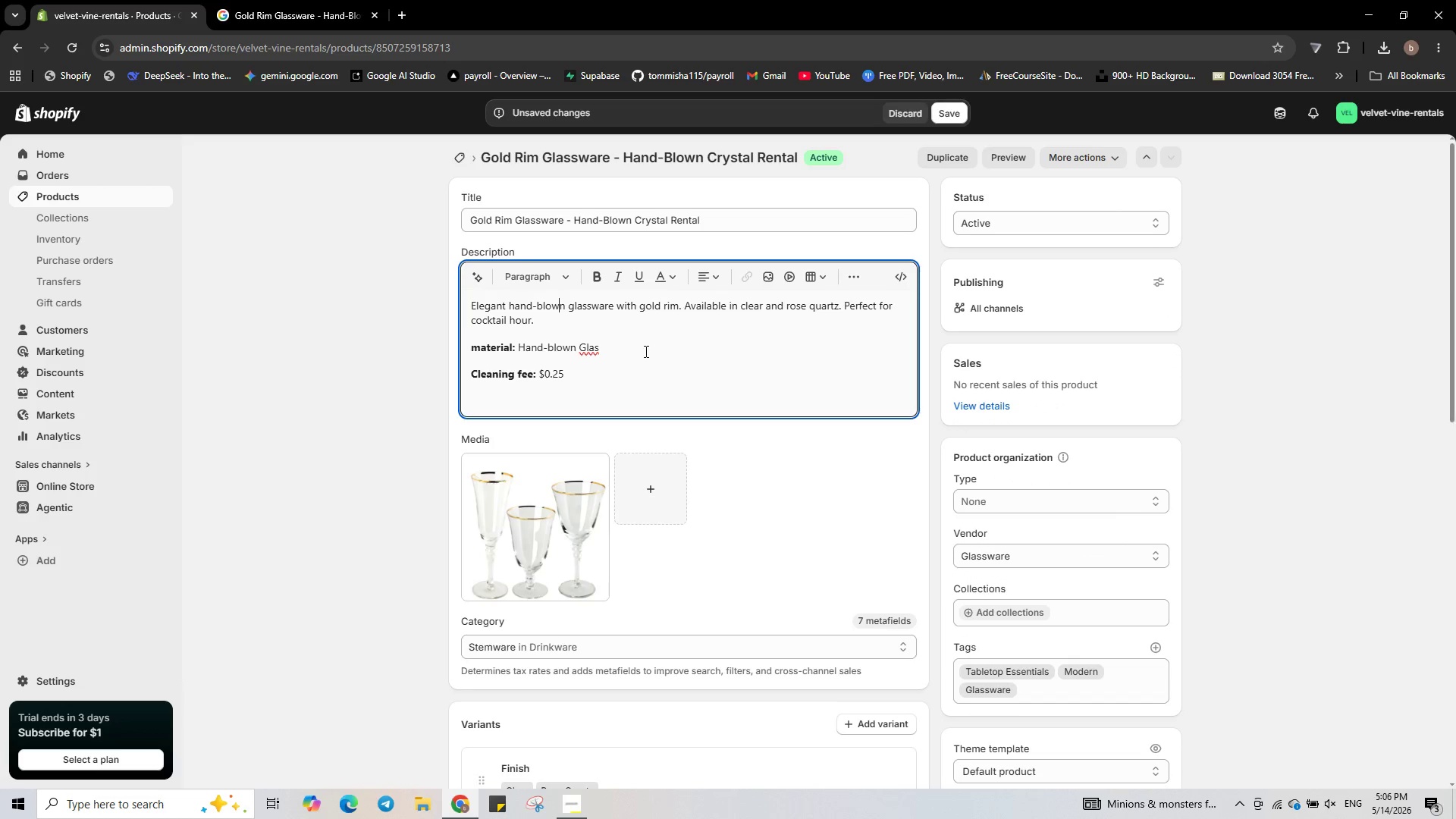 
left_click([604, 347])
 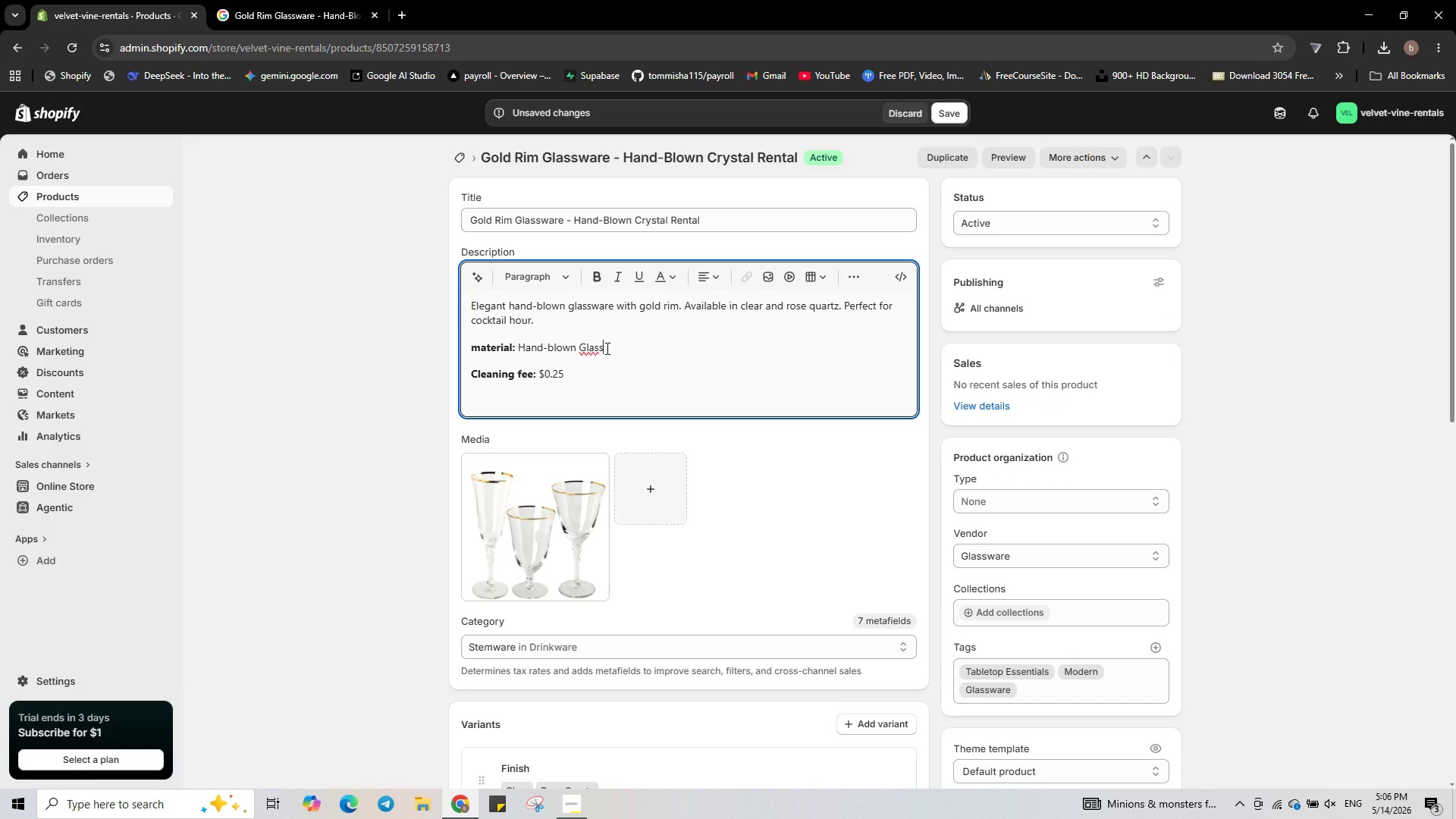 
key(S)
 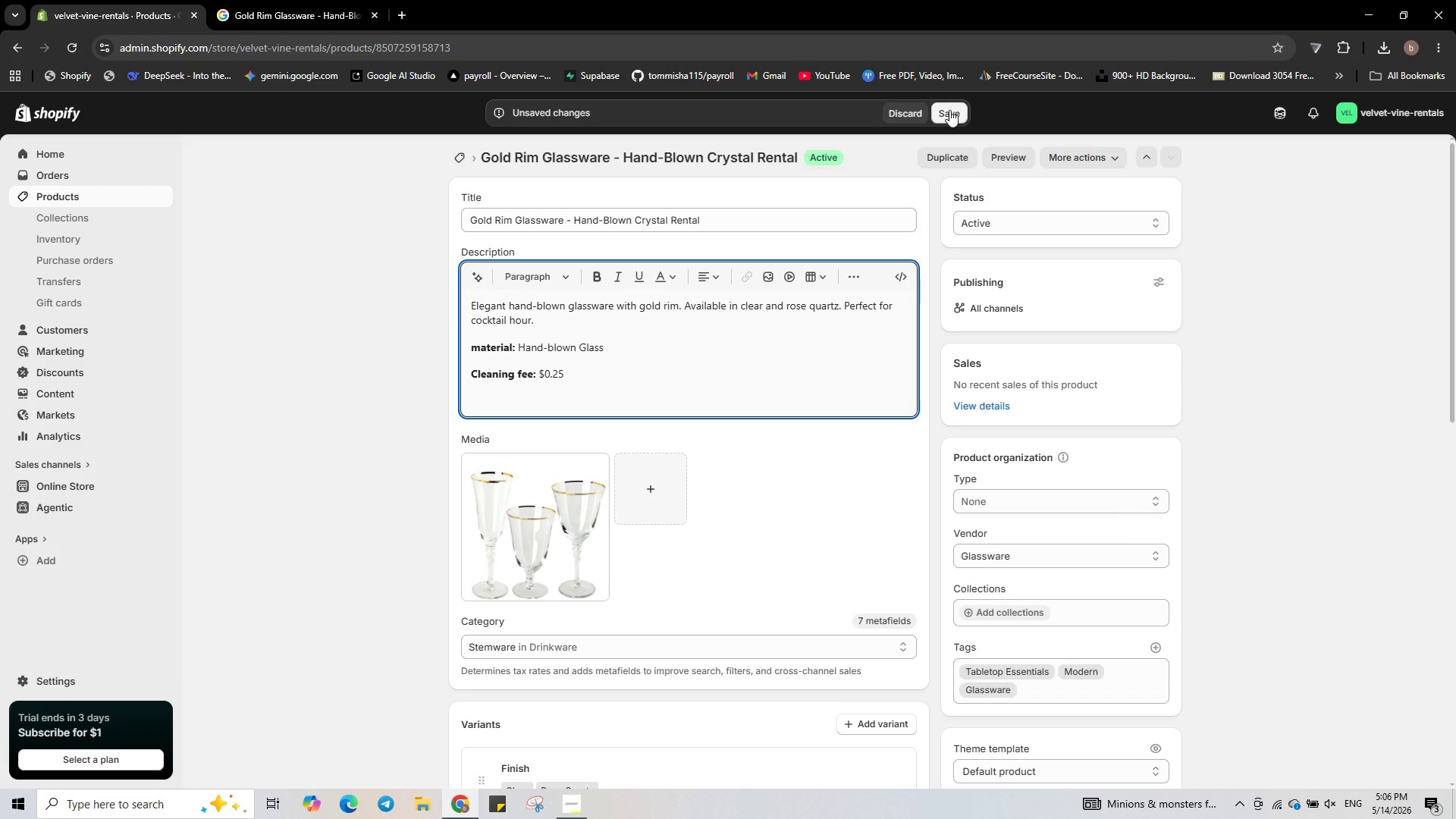 
type(ware)
 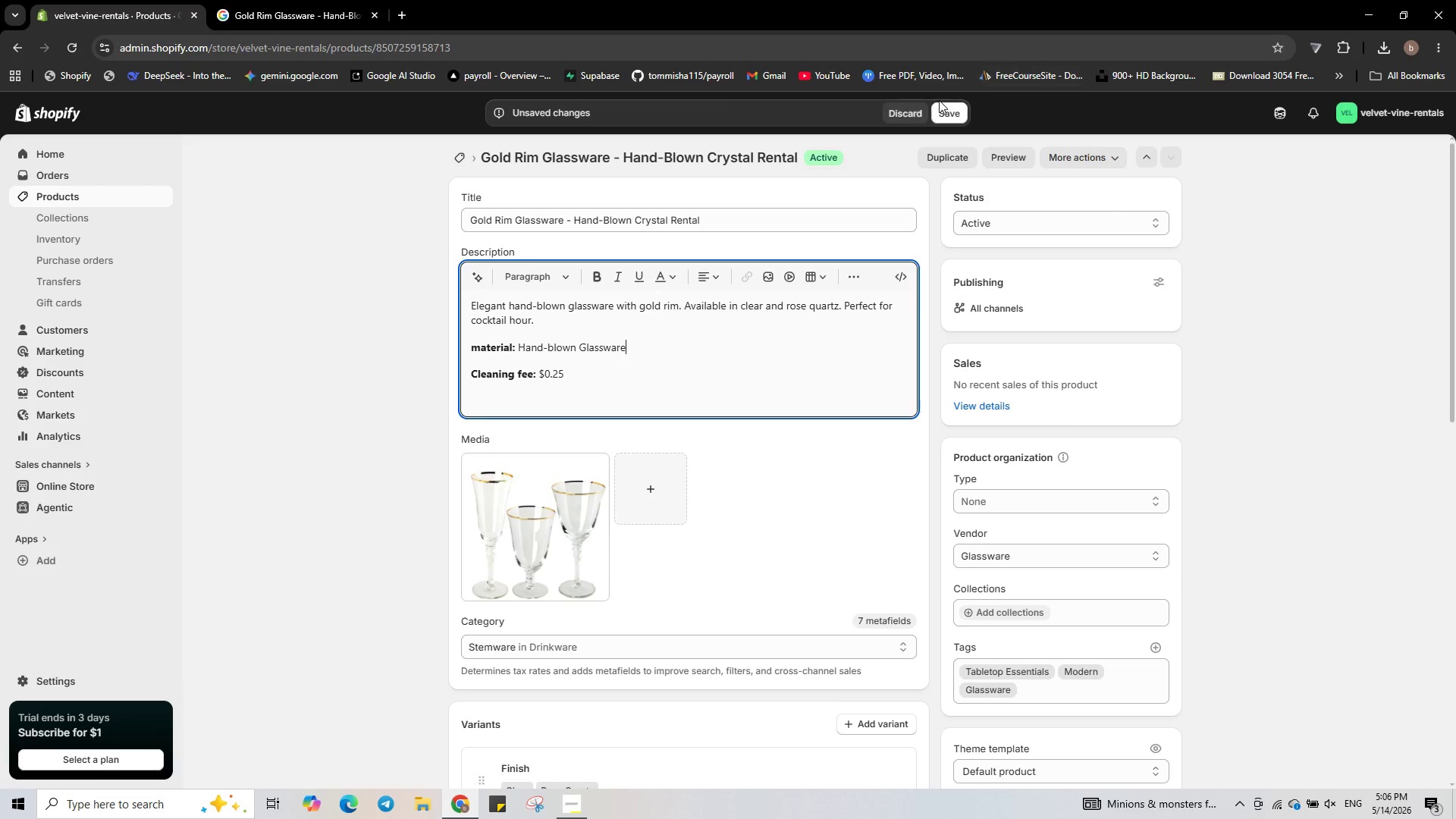 
left_click([939, 104])
 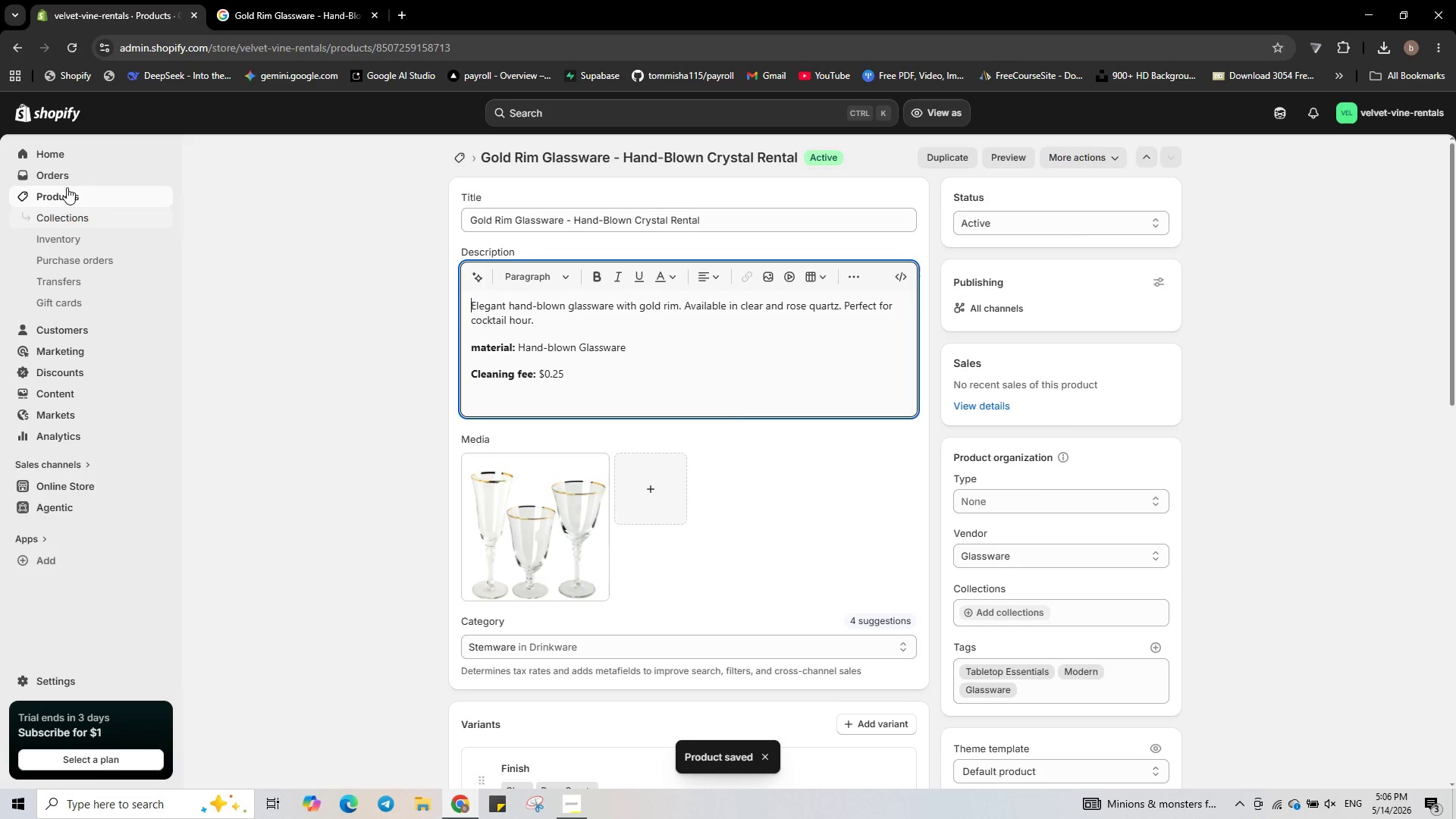 
wait(7.7)
 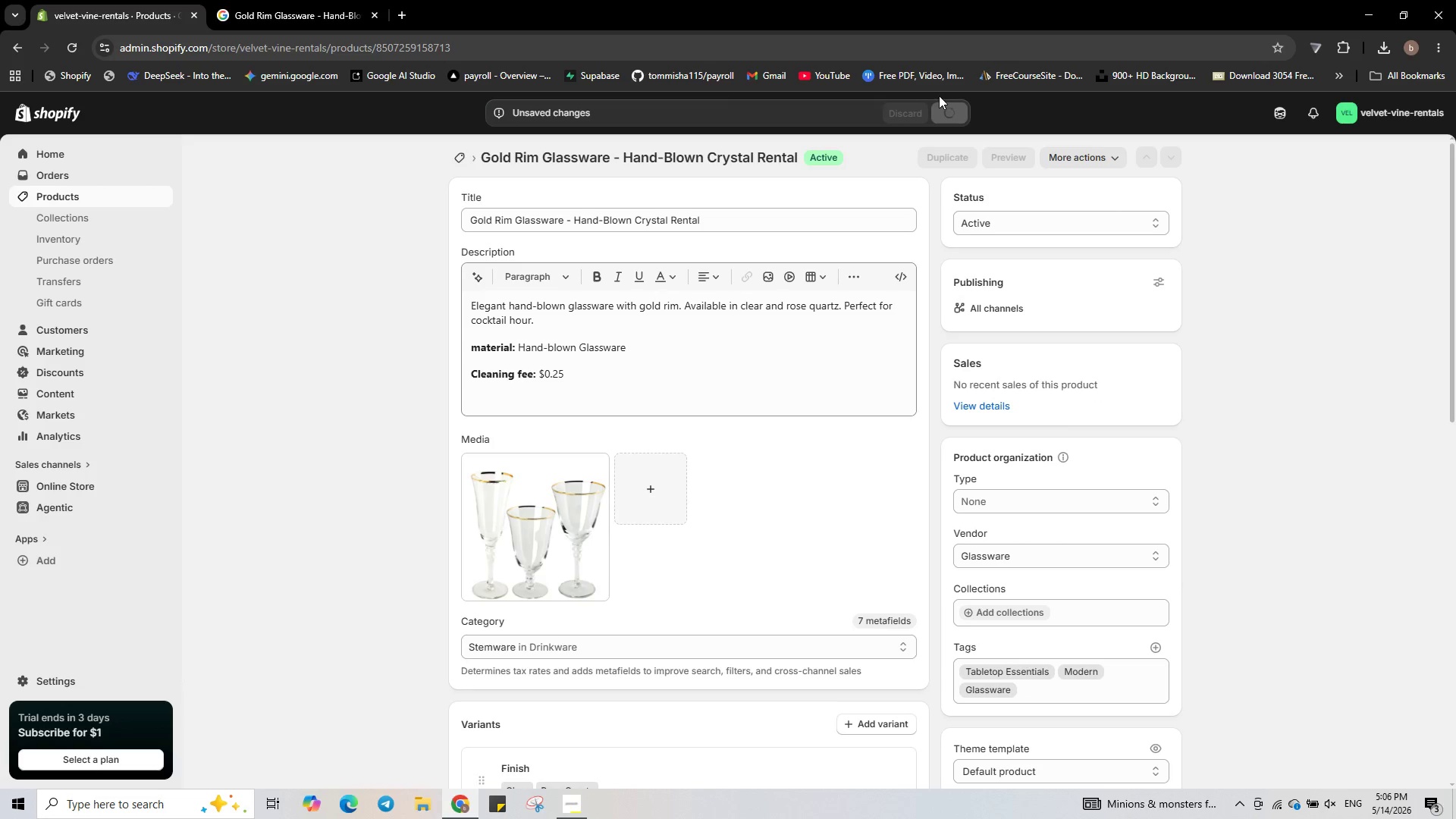 
left_click([149, 194])
 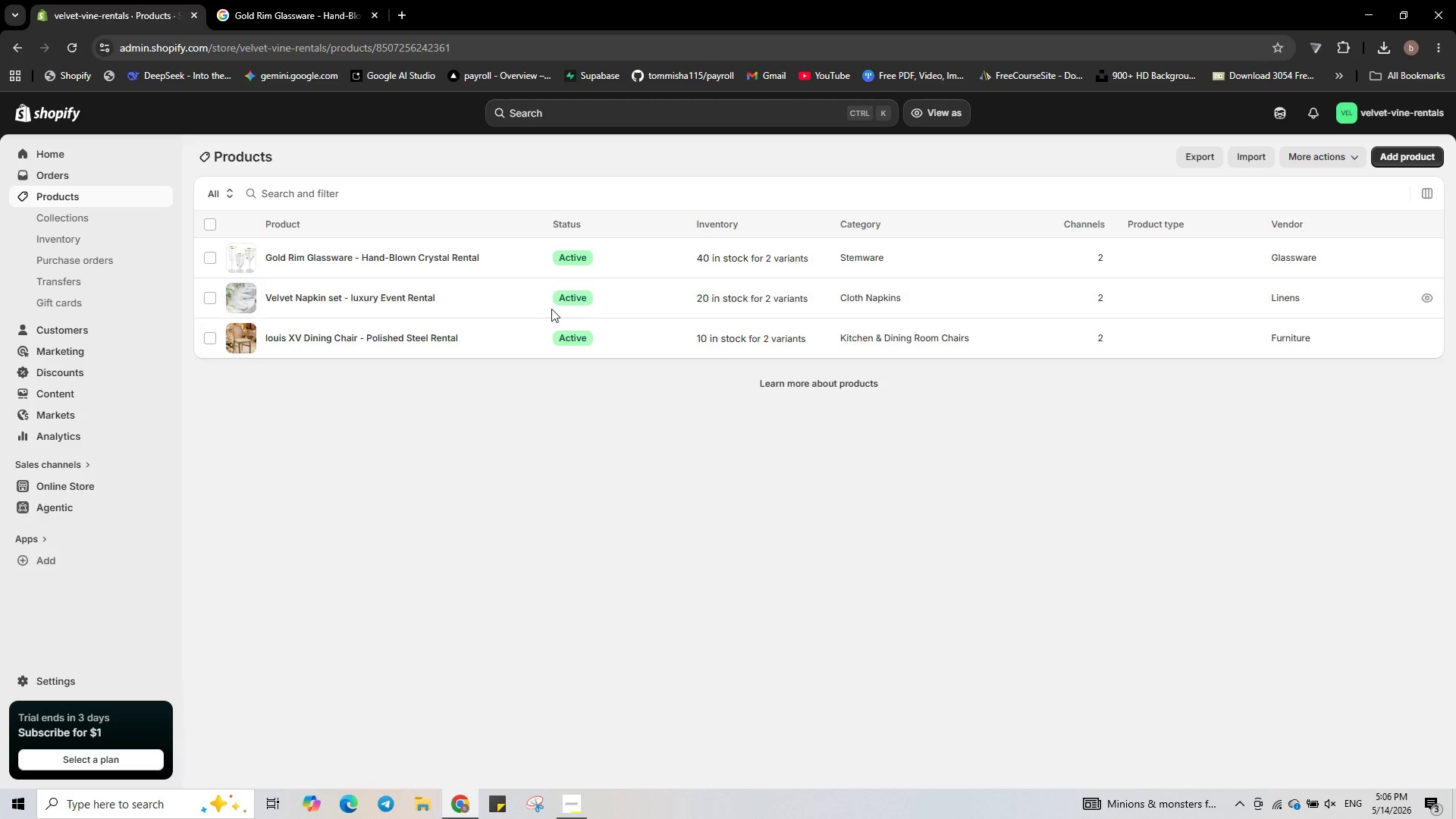 
scroll: coordinate [682, 500], scroll_direction: down, amount: 12.0
 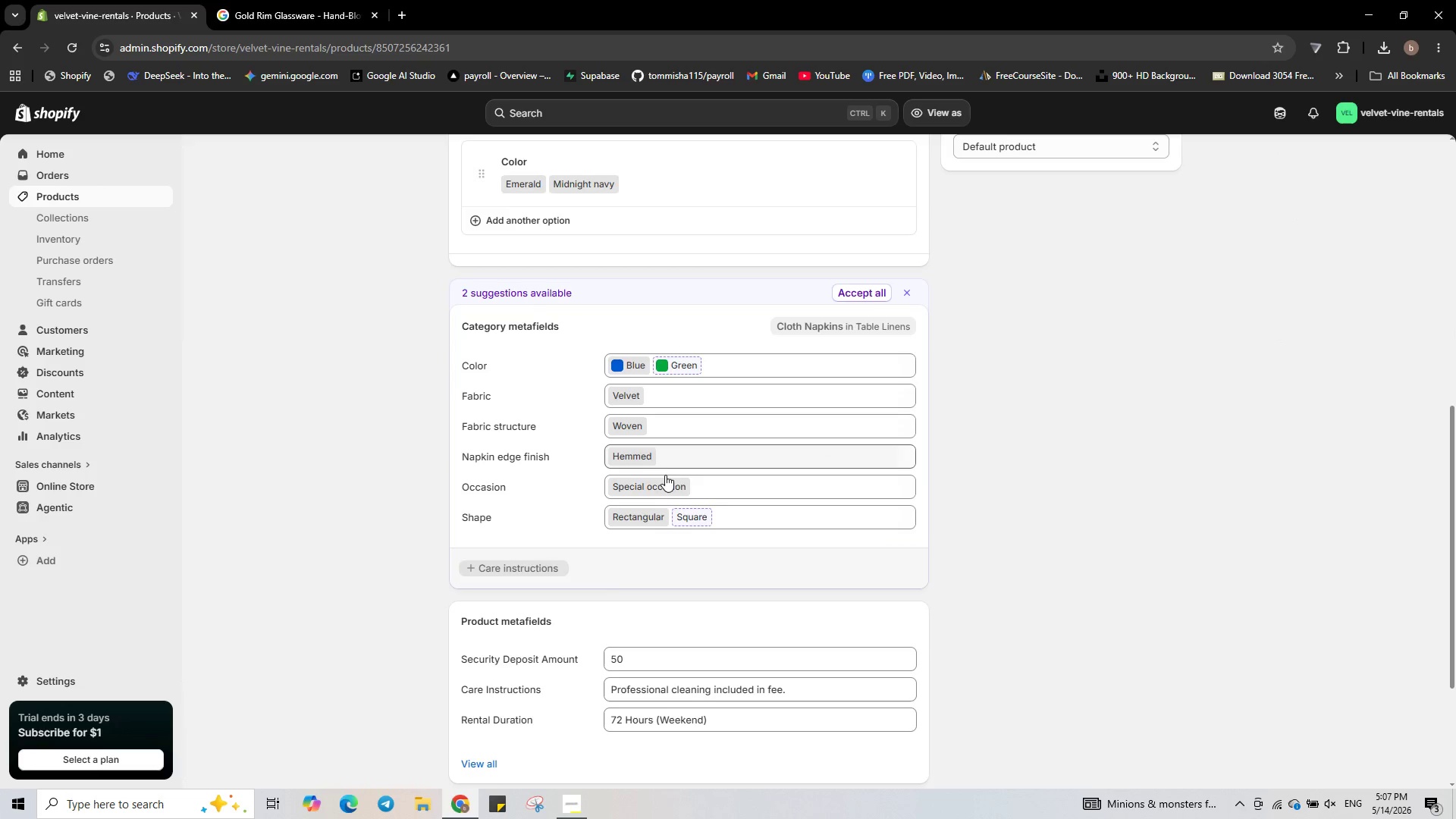 
scroll: coordinate [664, 472], scroll_direction: up, amount: 1.0
 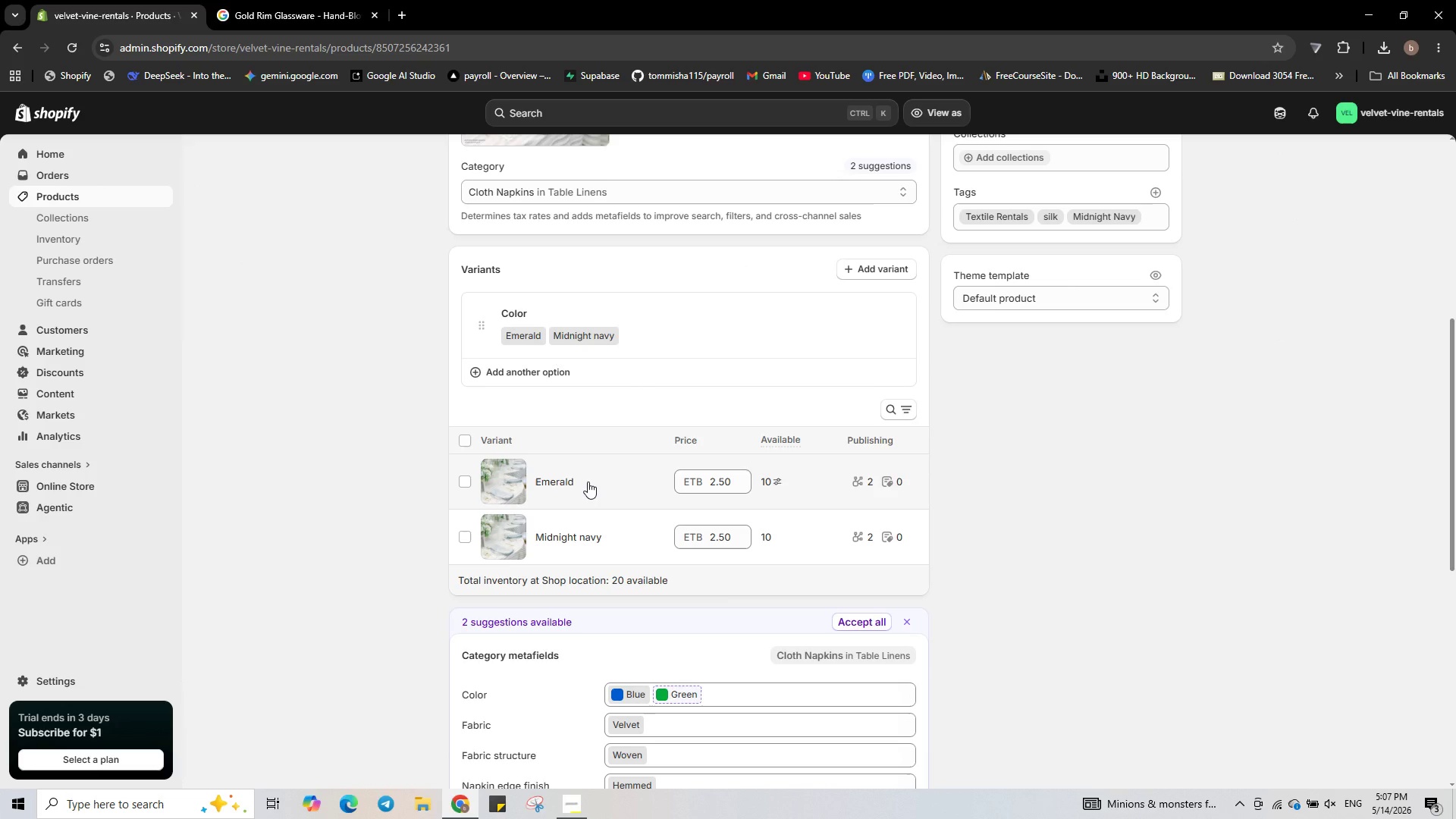 
left_click([563, 477])
 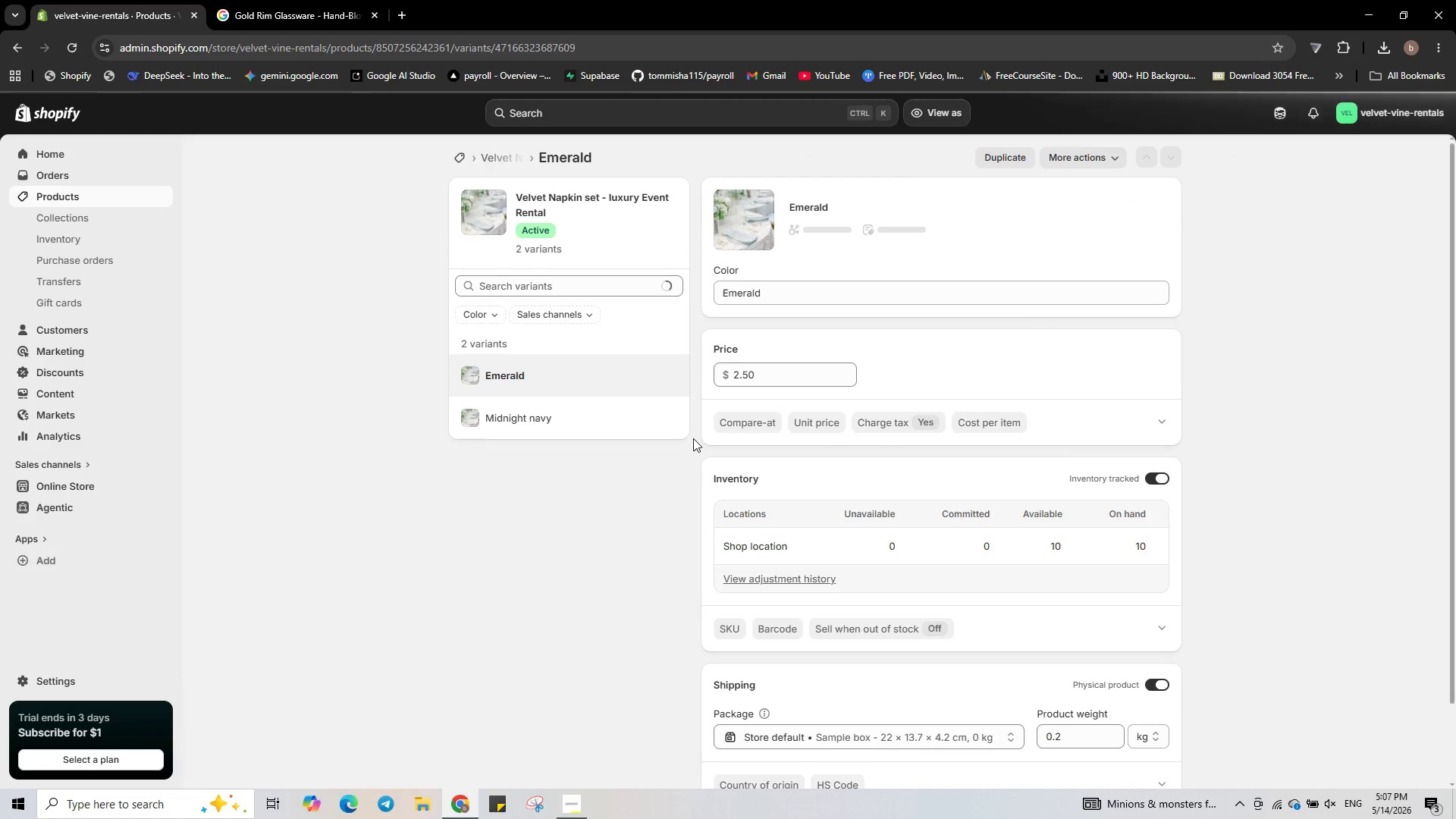 
left_click([733, 629])
 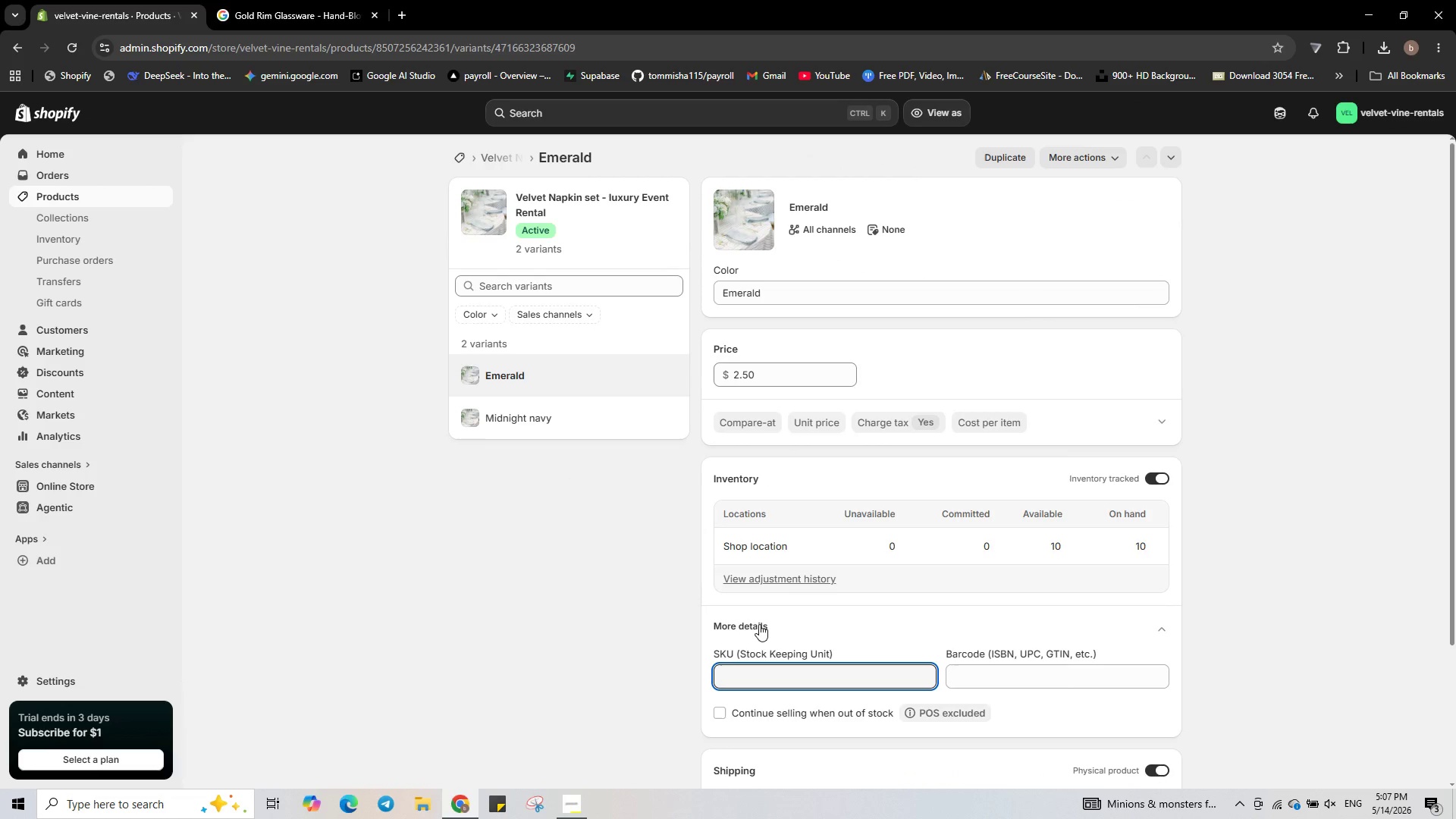 
type(VV-0003)
 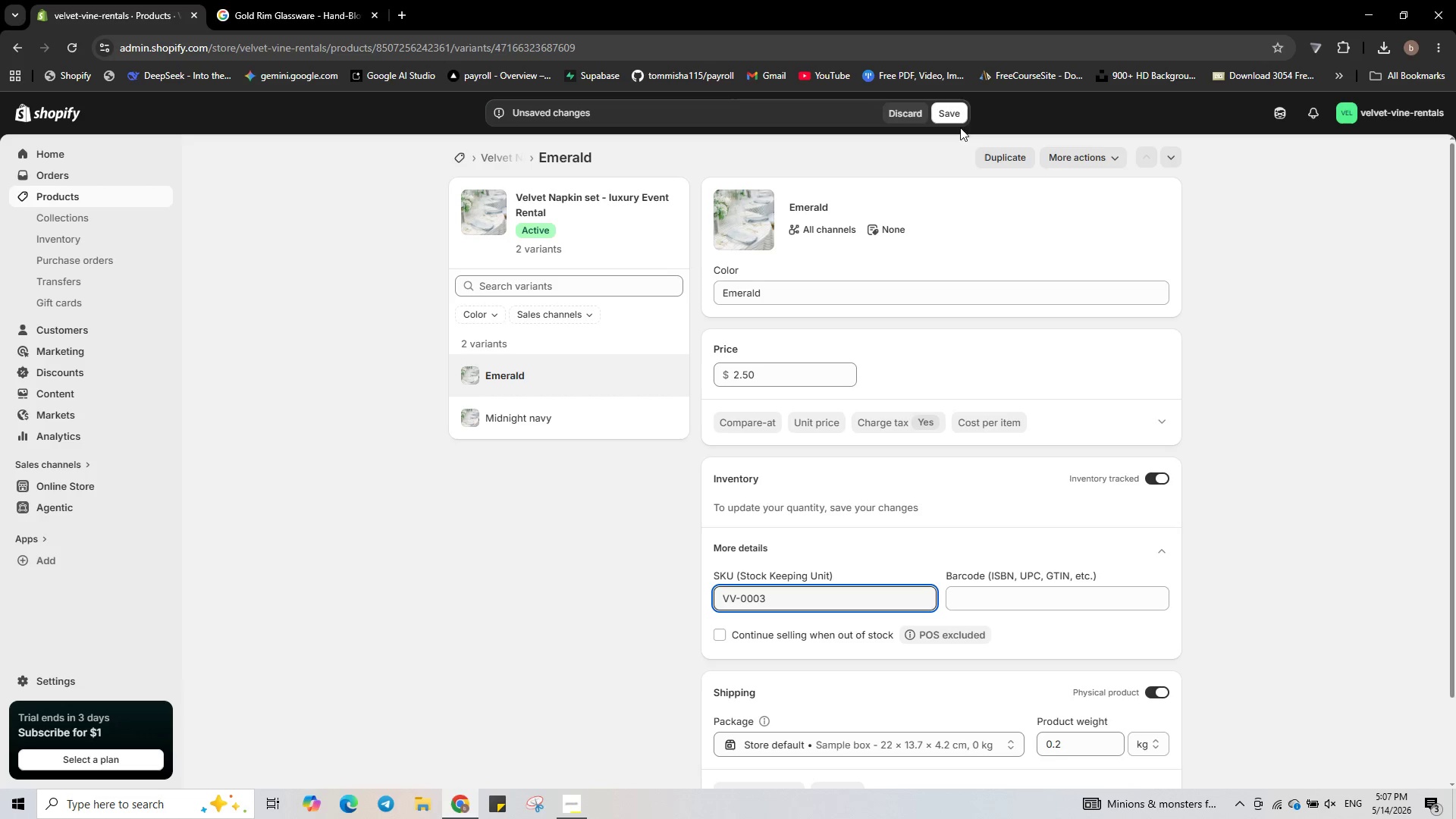 
left_click([957, 111])
 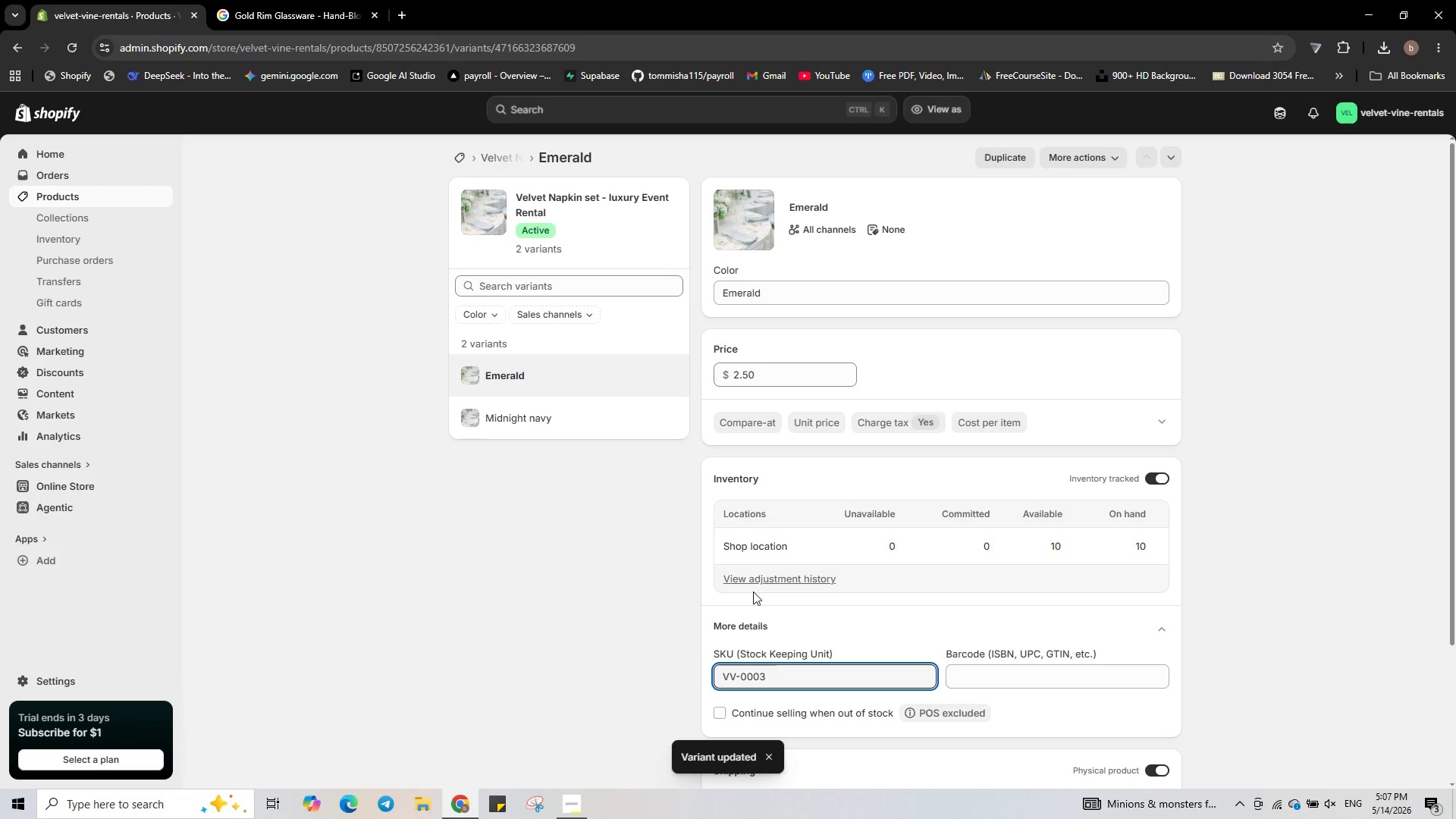 
left_click([760, 676])
 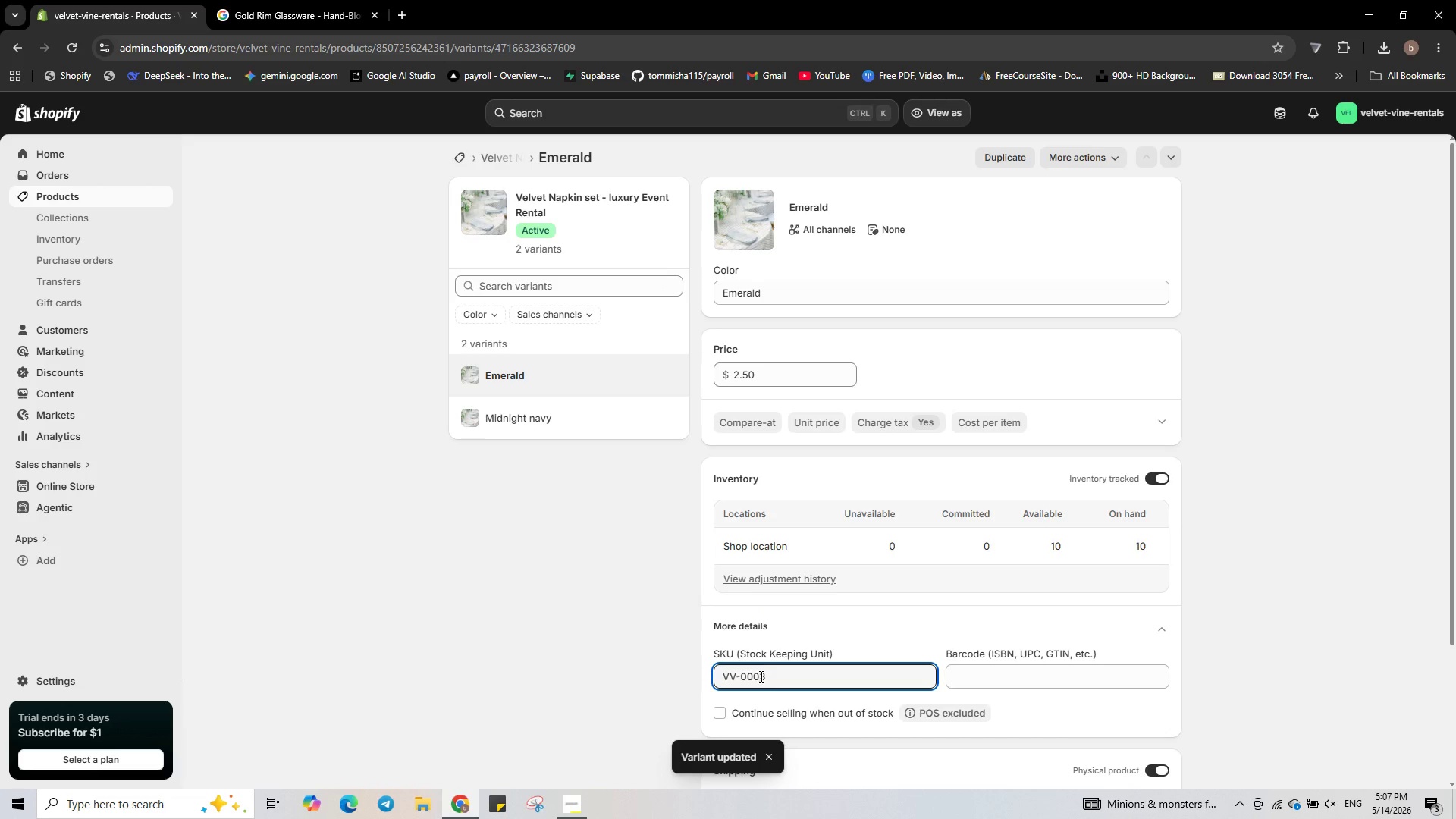 
key(Numpad0)
 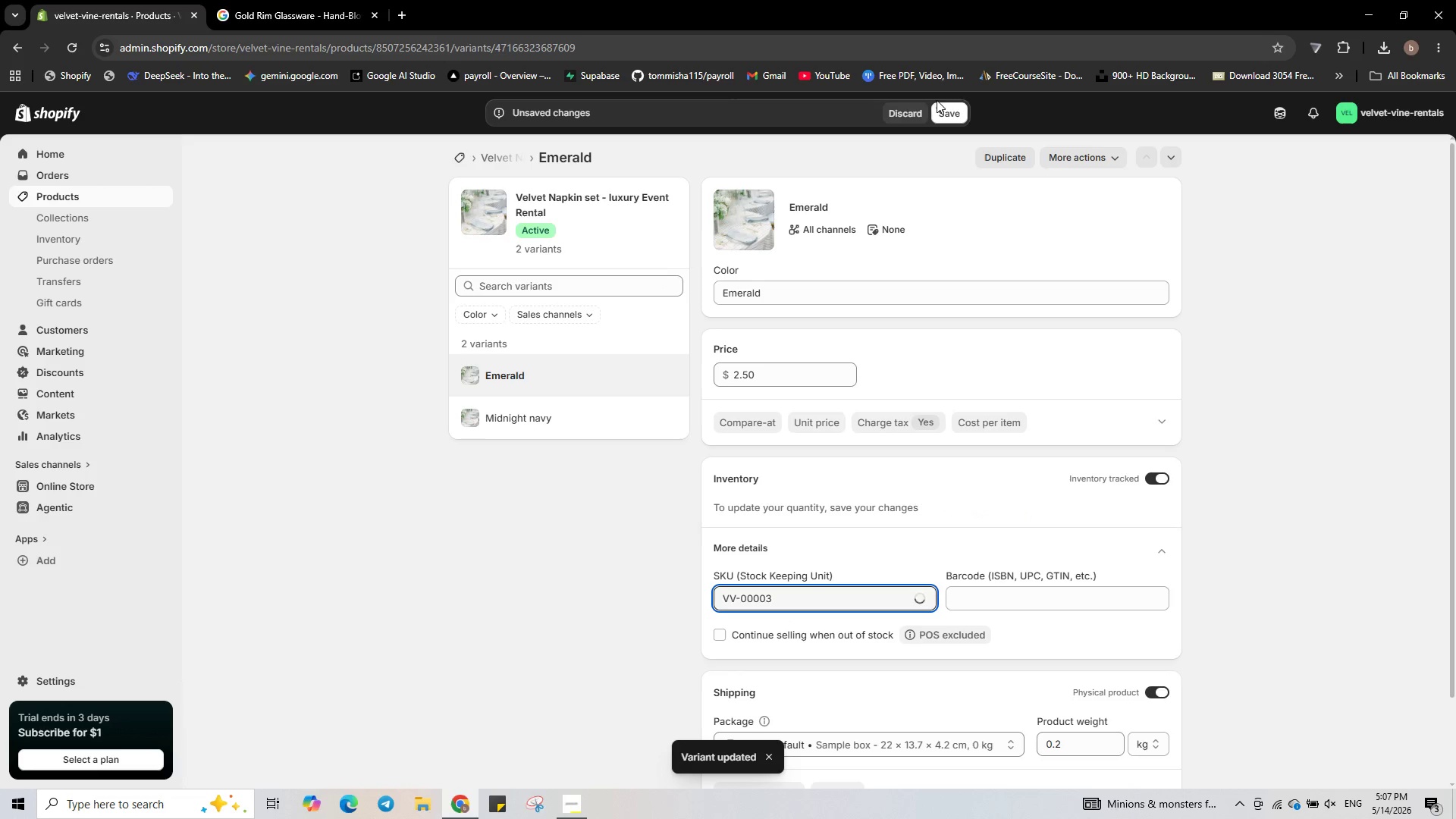 
left_click([962, 112])
 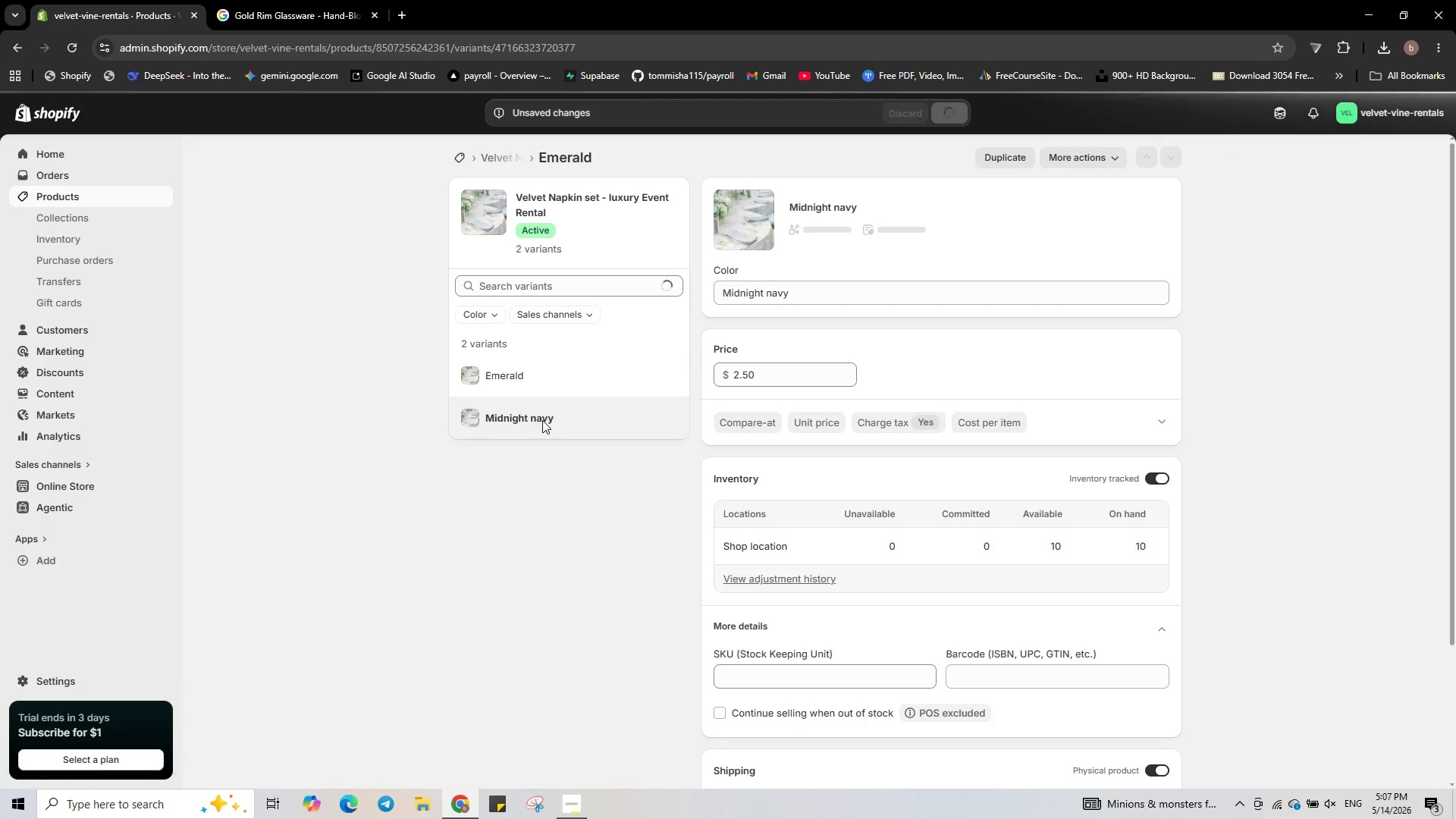 
left_click([755, 682])
 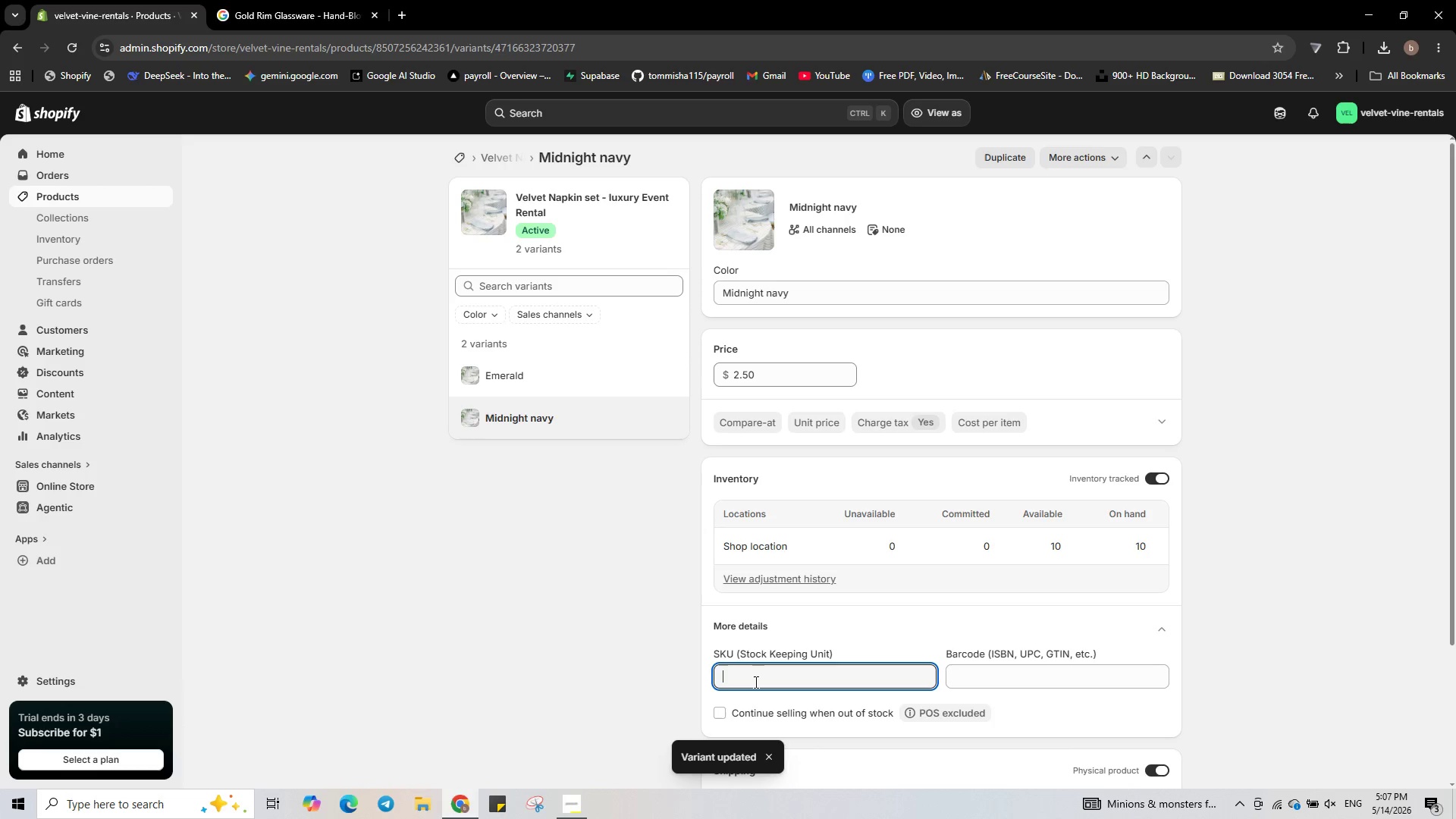 
type(VV-00004)
 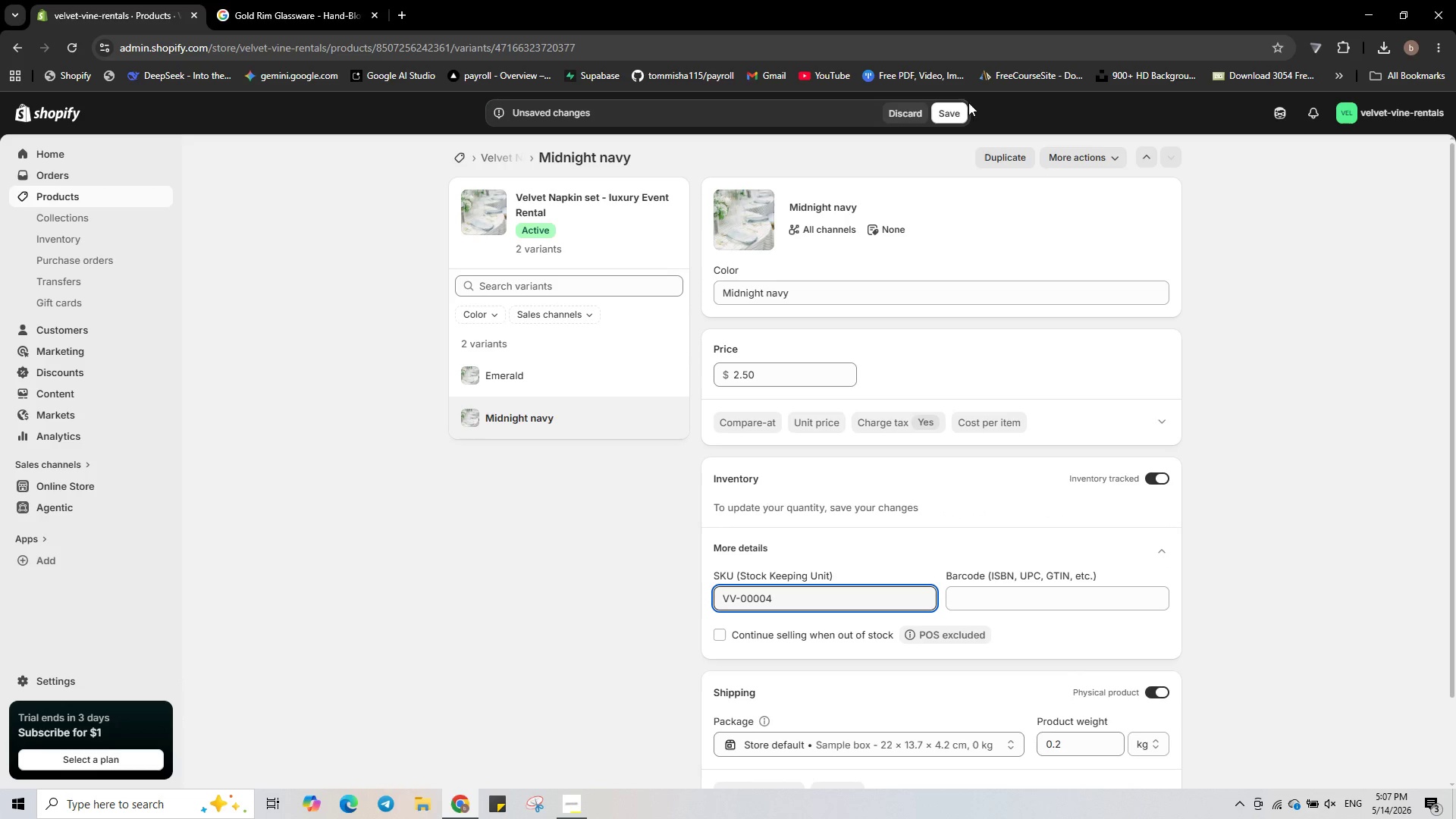 
left_click([953, 105])
 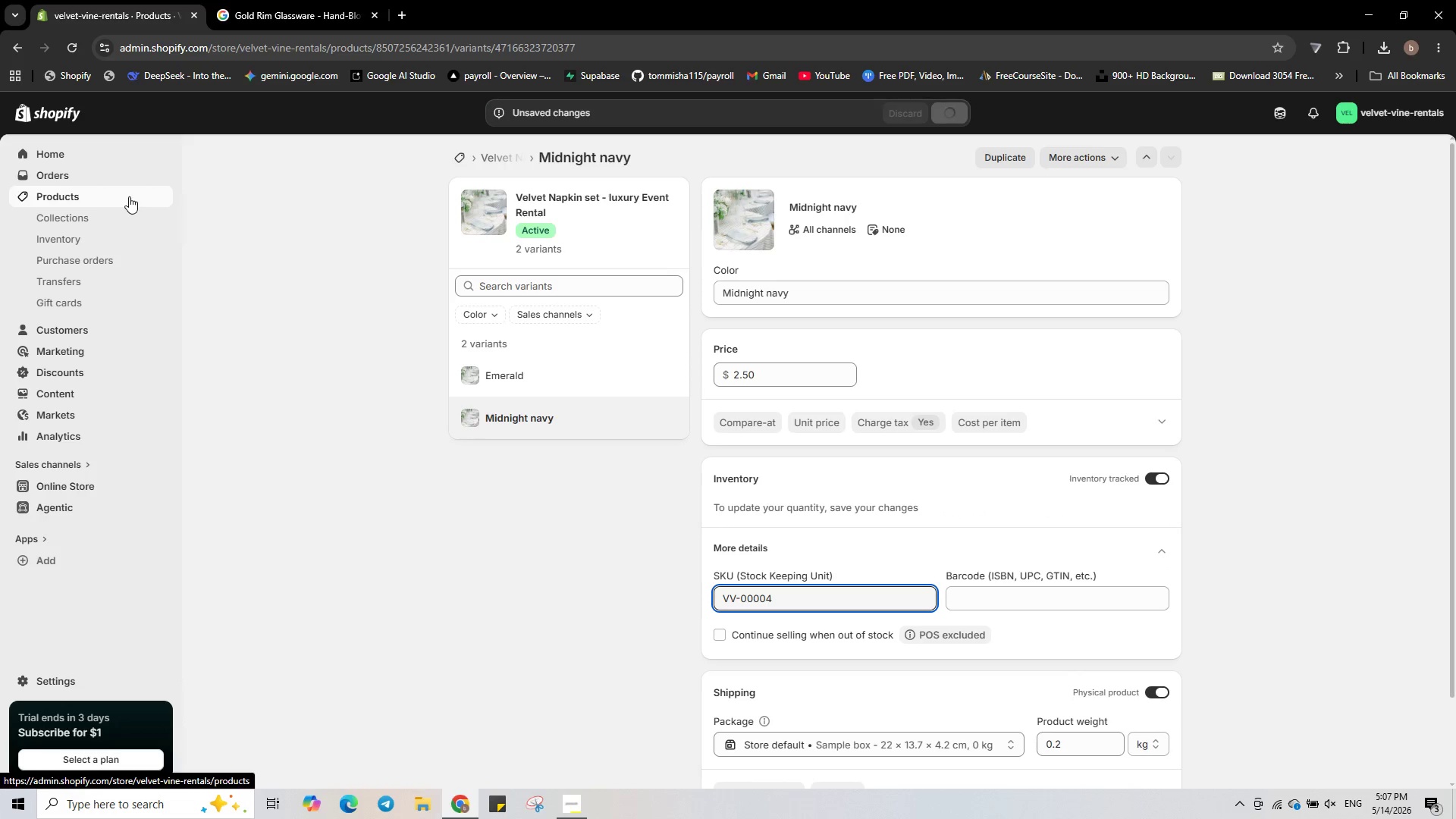 
left_click([129, 196])
 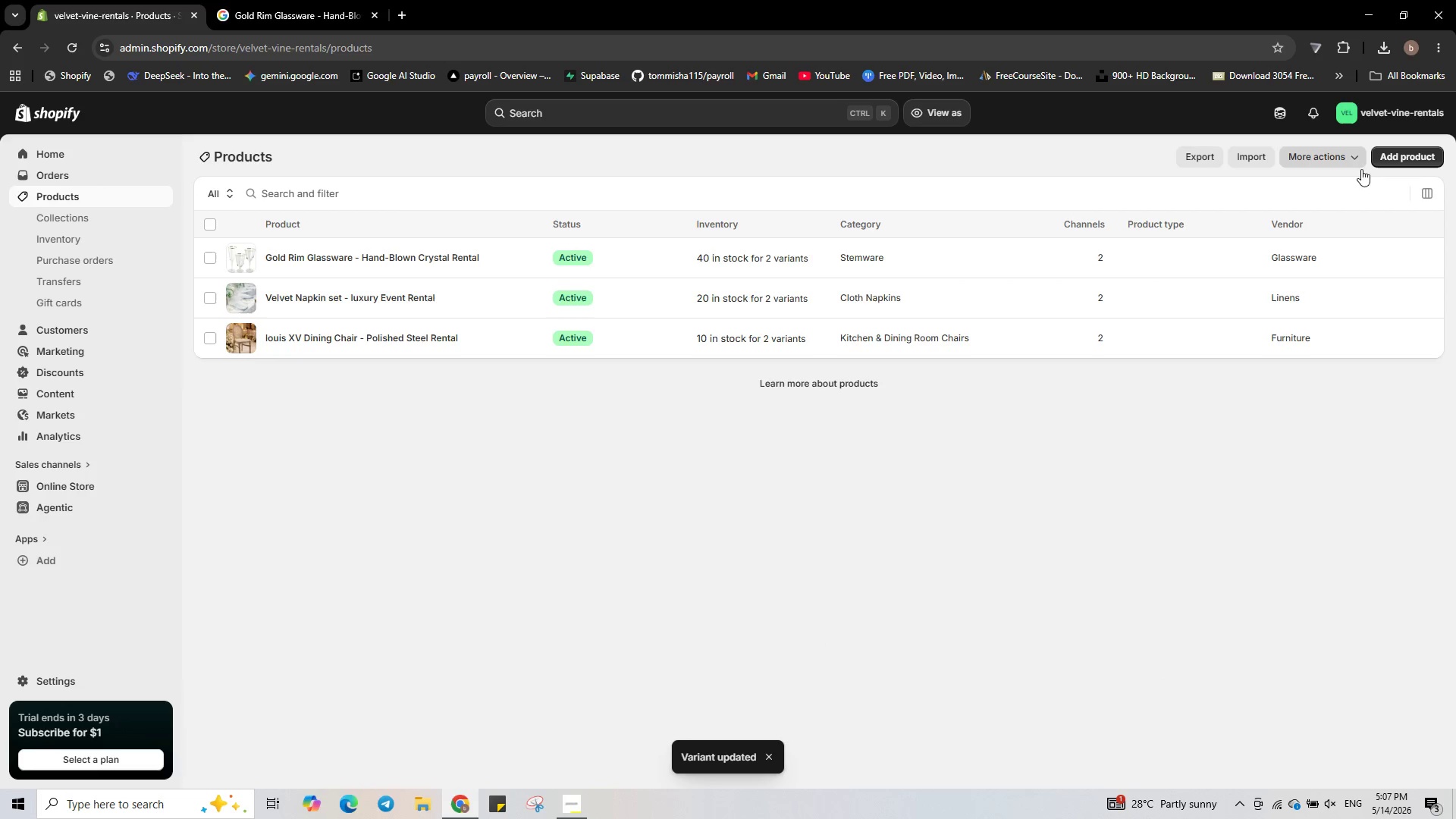 
left_click([1423, 162])
 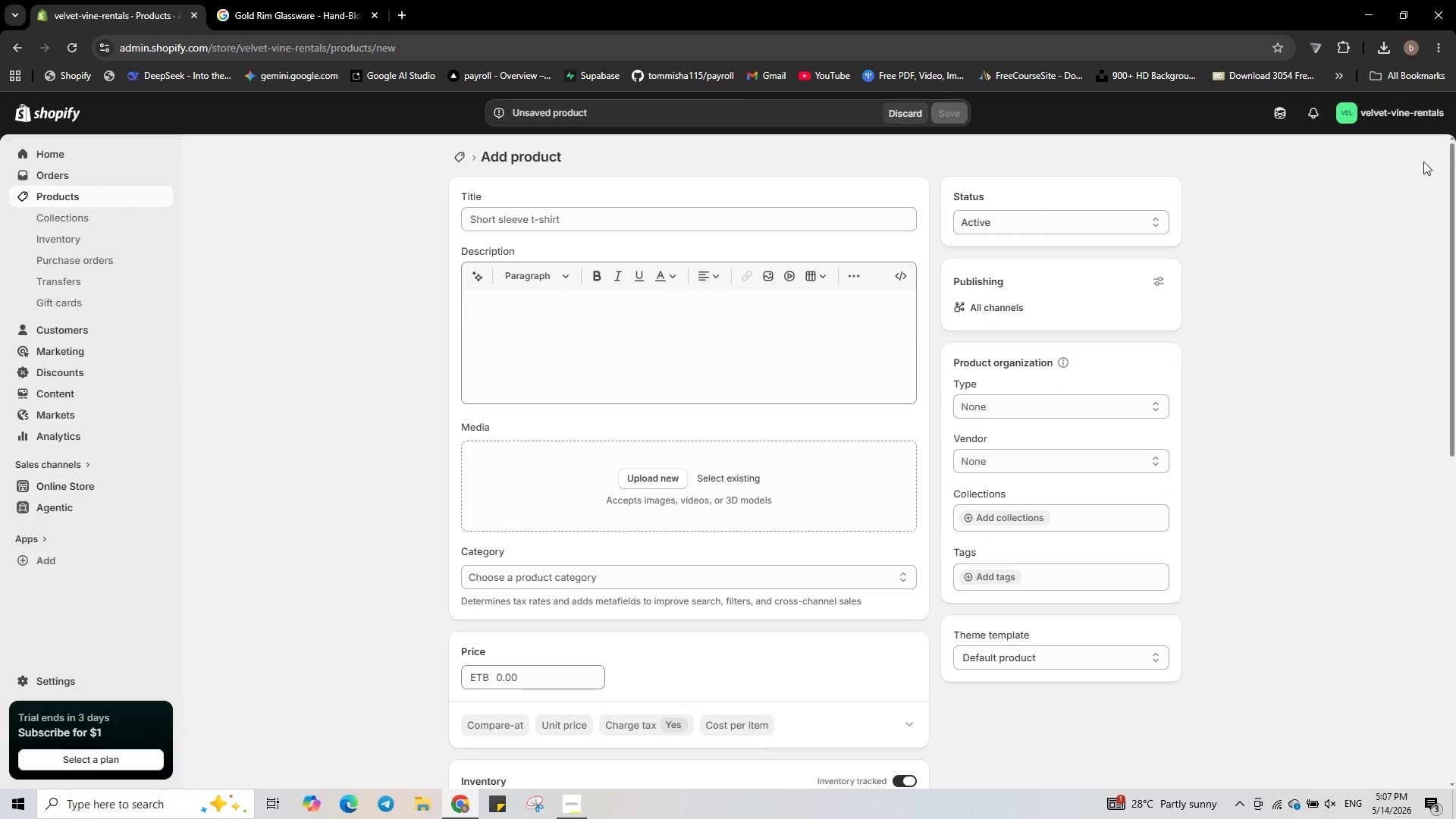 
wait(11.28)
 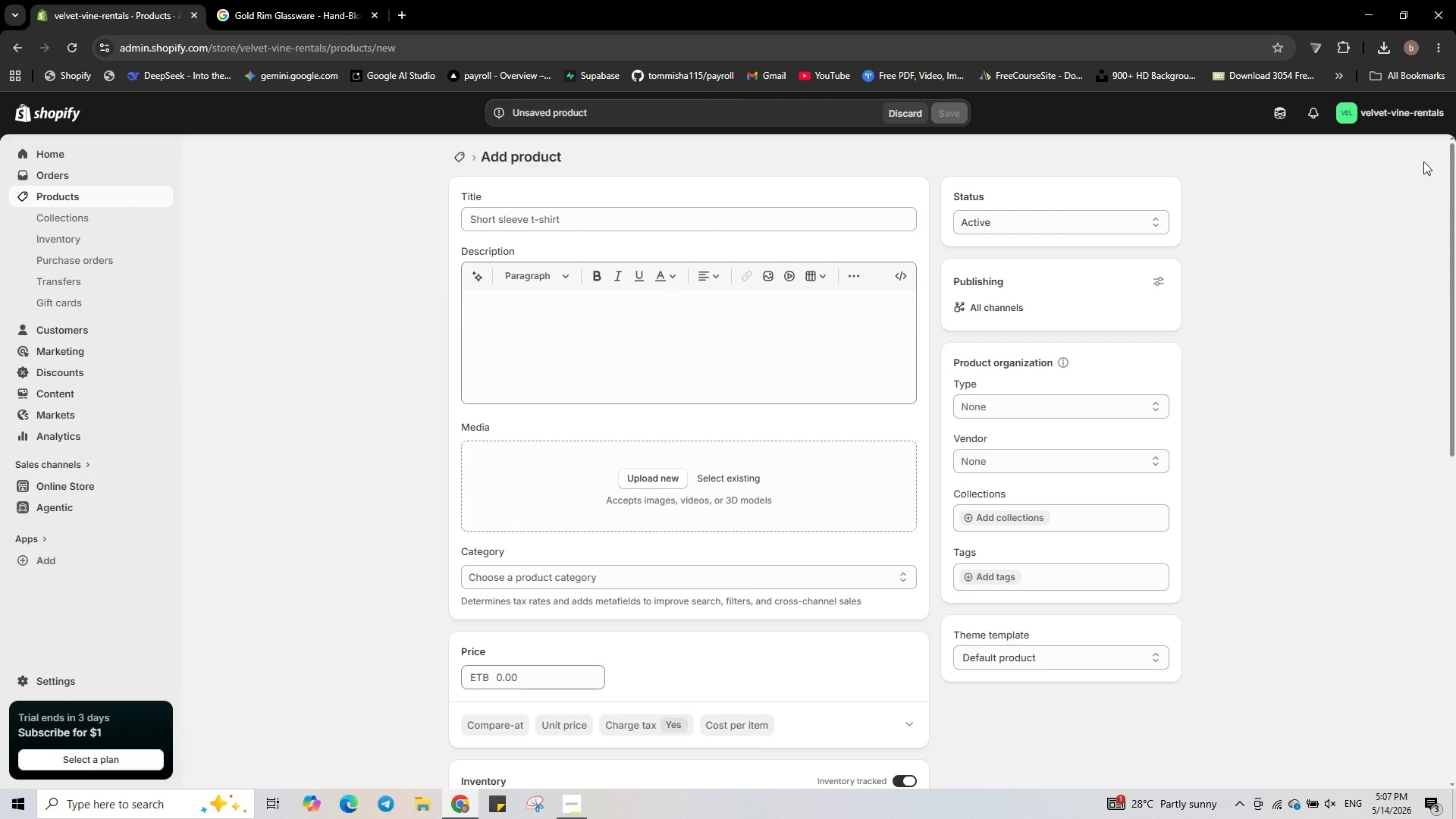 
left_click([513, 217])
 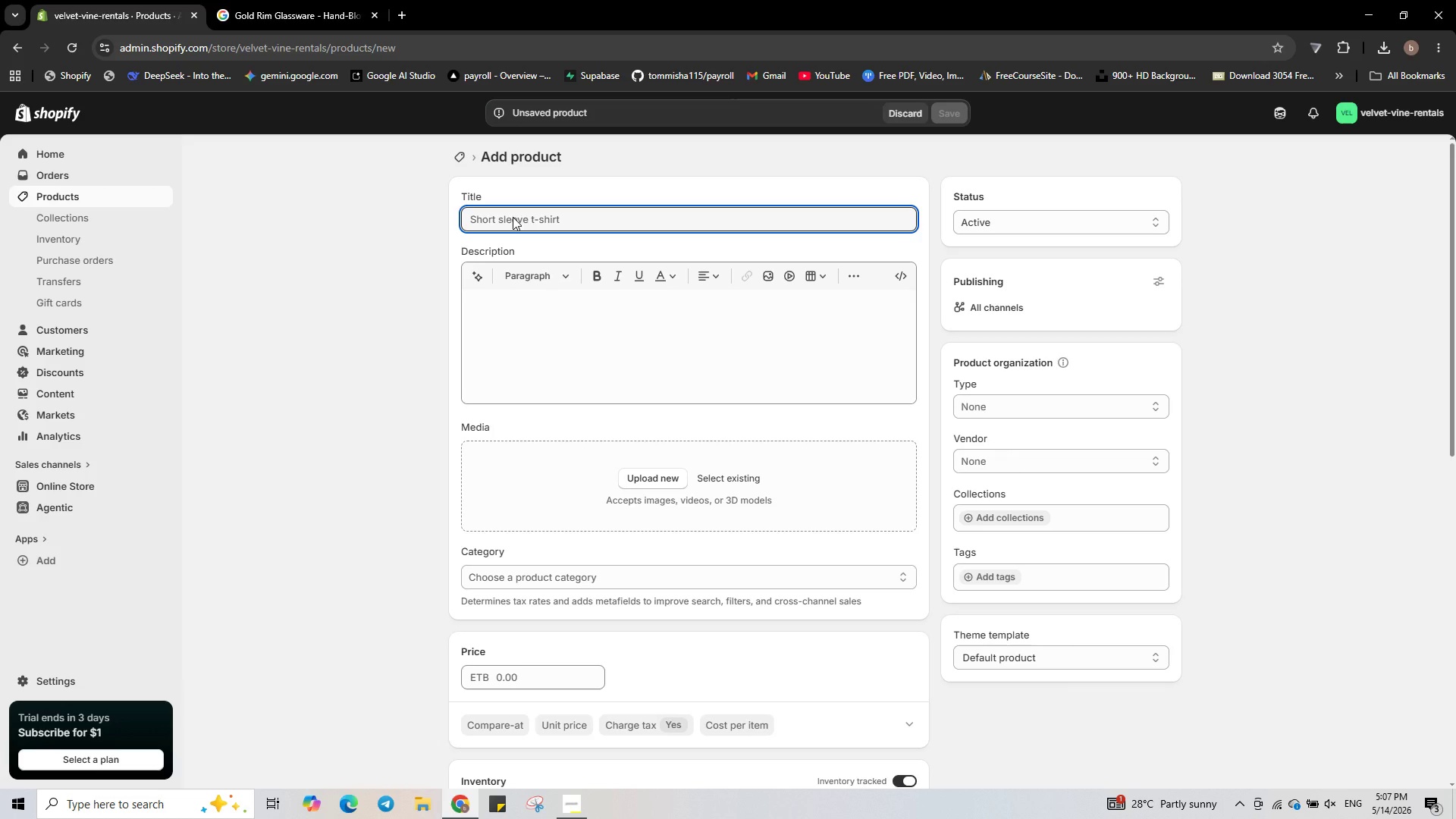 
type(Farmhouse Tbale)
key(Backspace)
key(Backspace)
key(Backspace)
key(Backspace)
type(able - Reclaimed Wood Rental)
 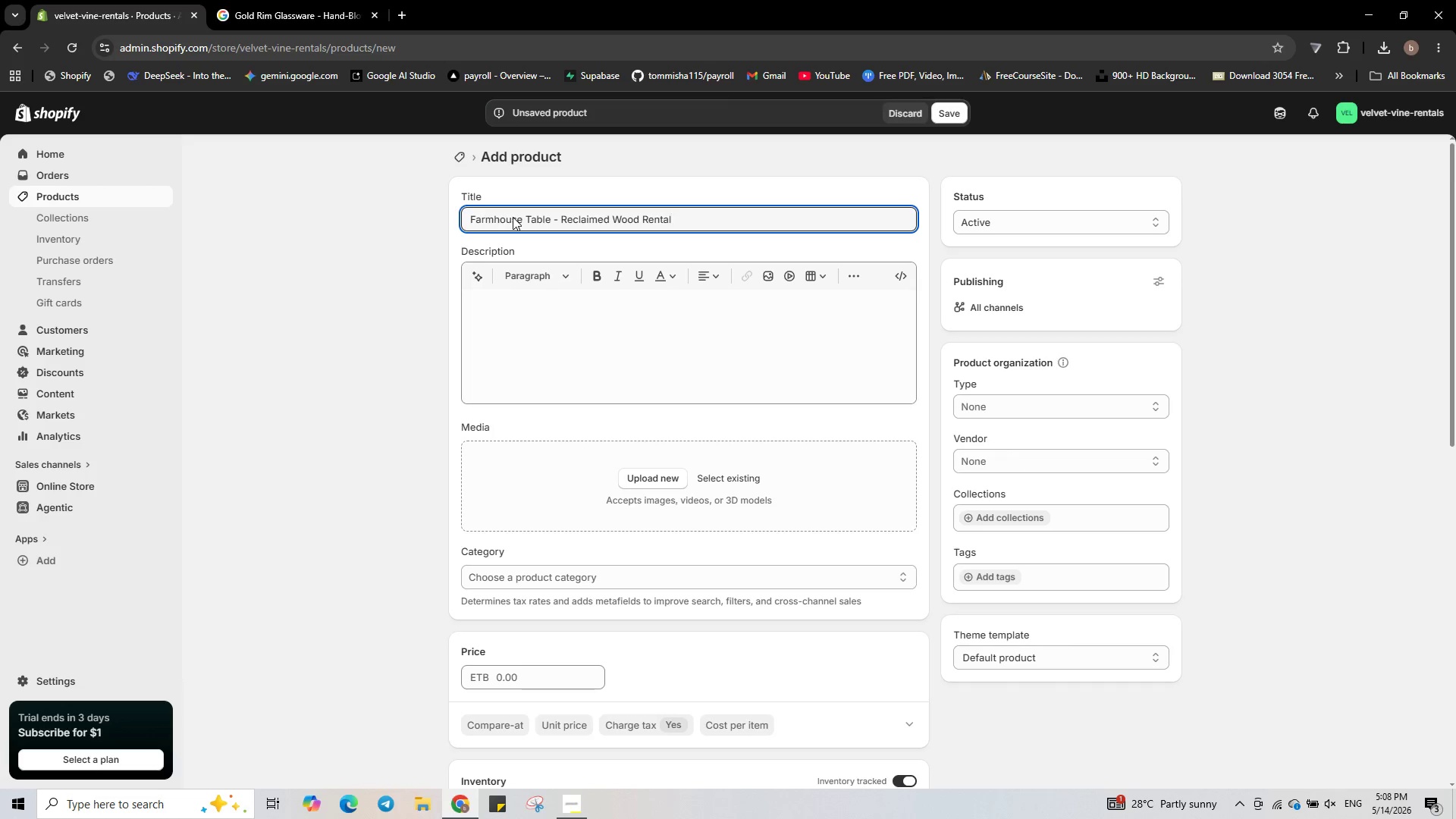 
key(Control+A)
 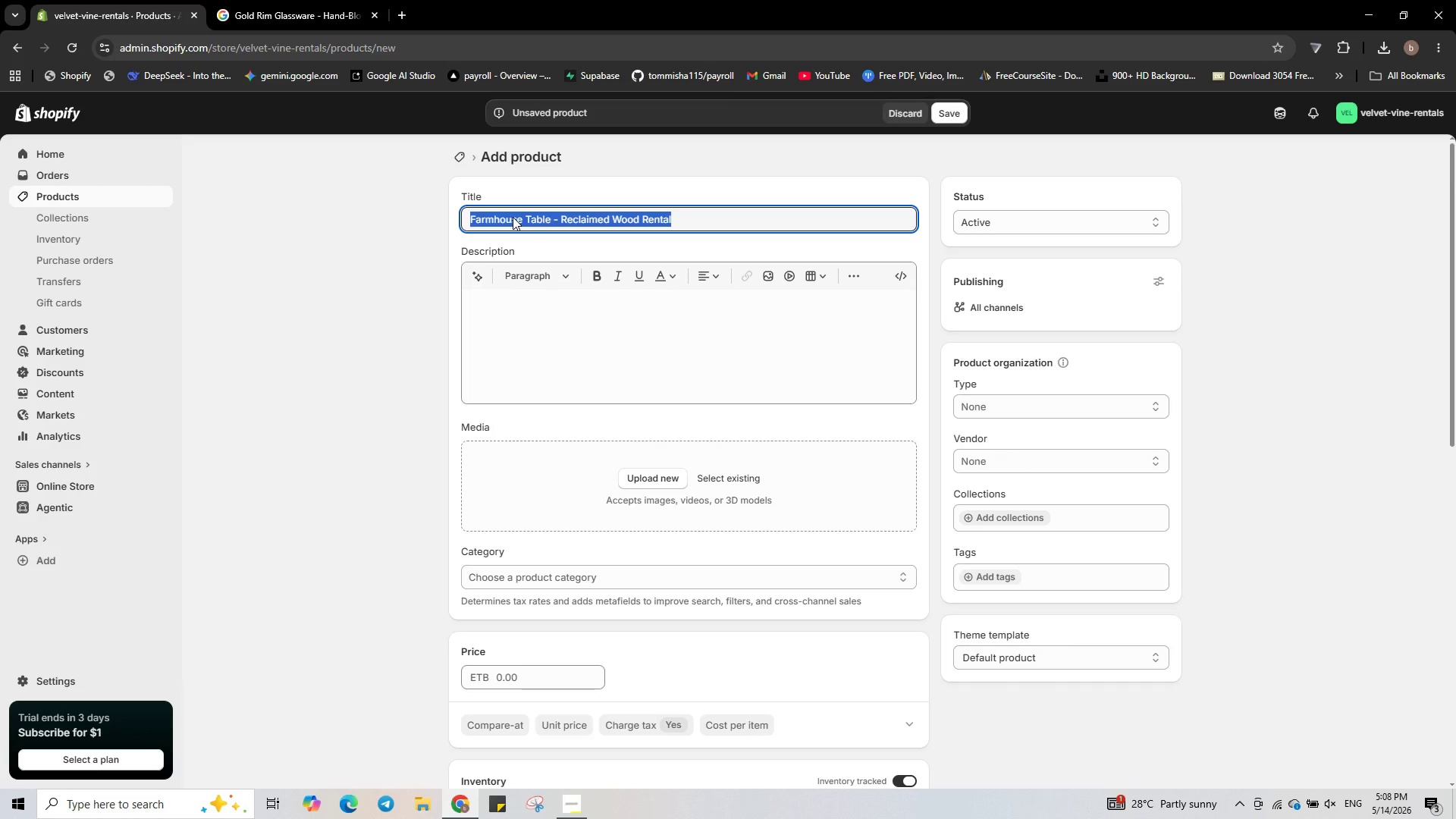 
key(Control+C)
 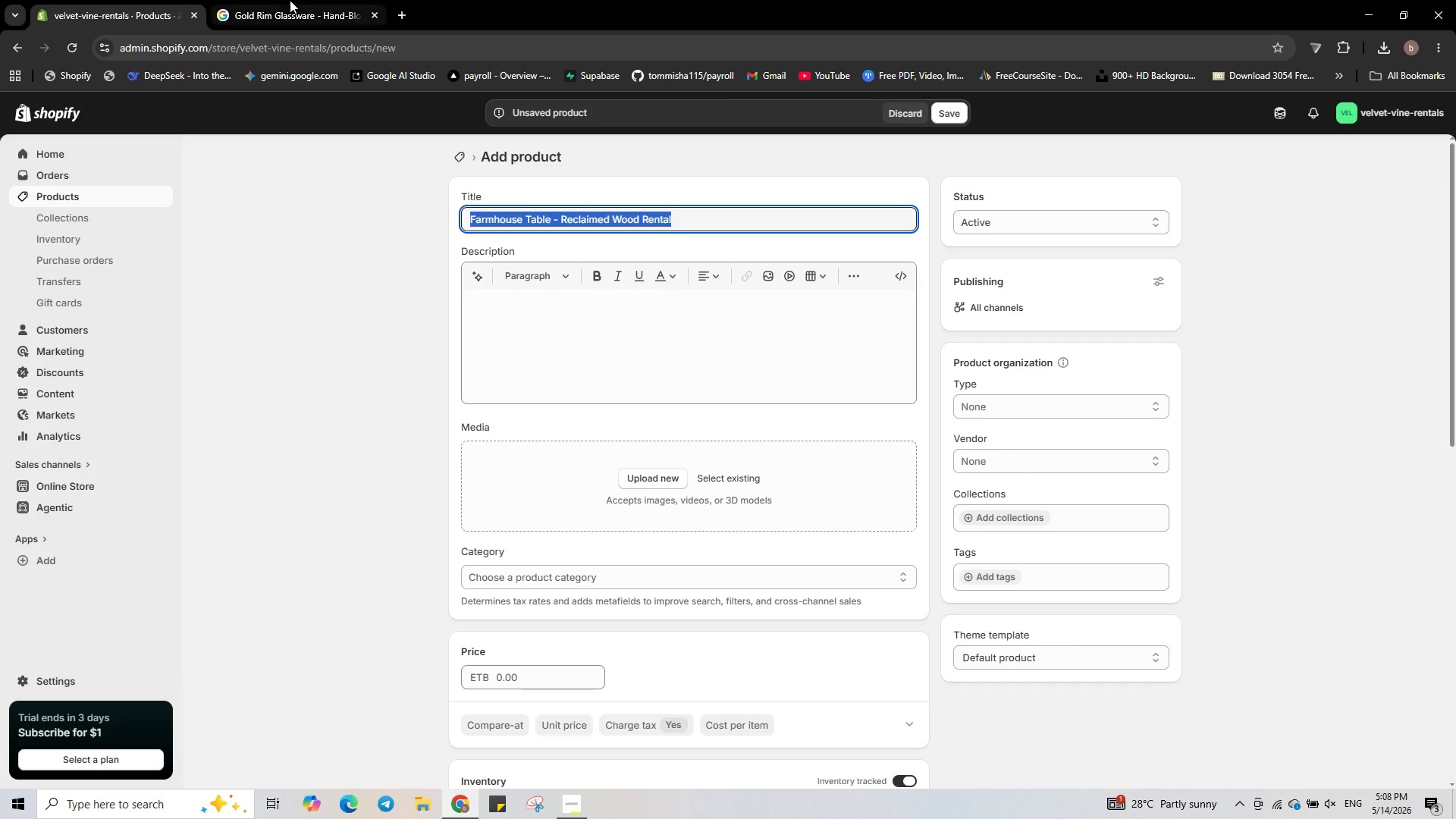 
left_click([290, 0])
 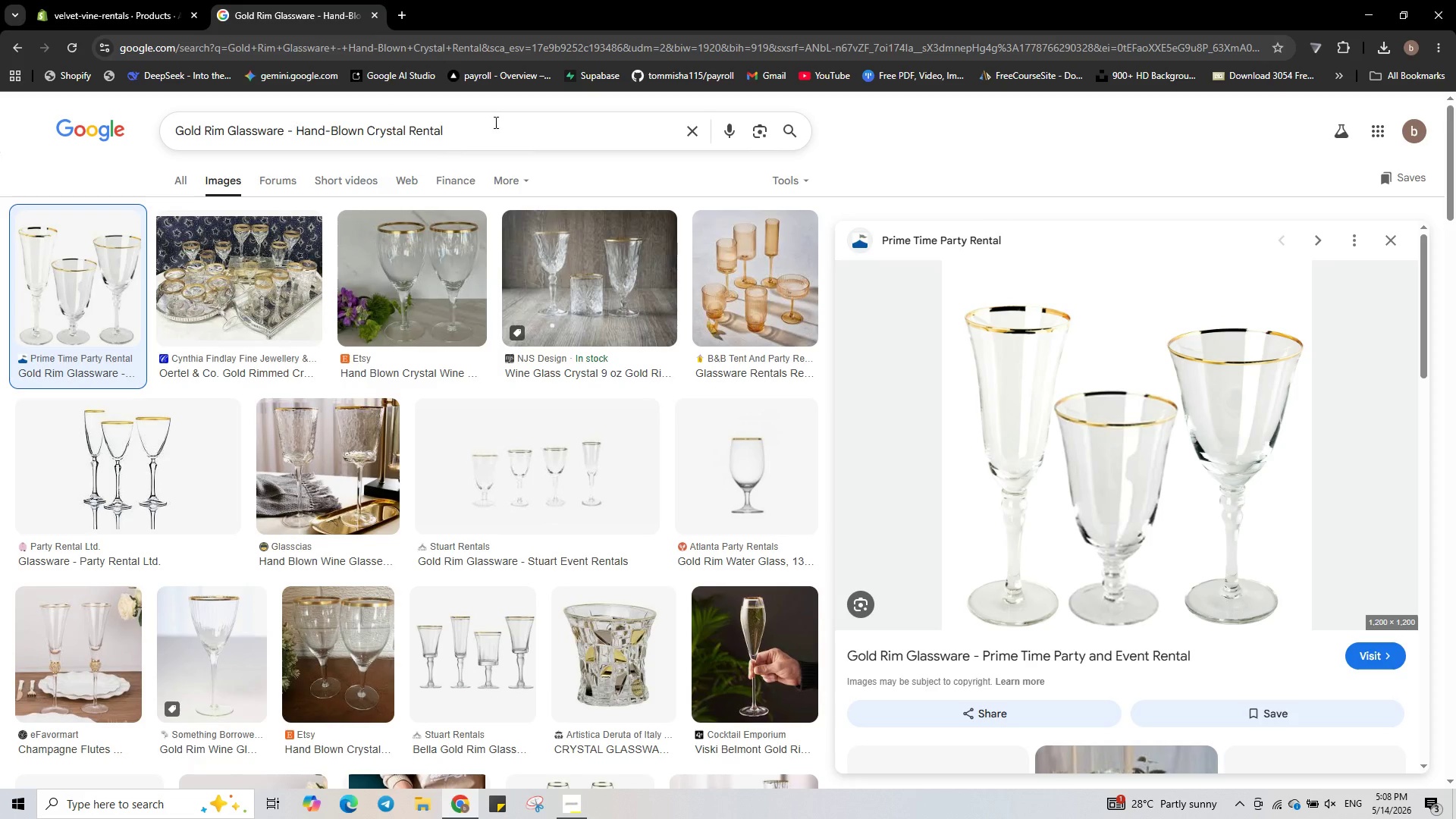 
left_click([494, 122])
 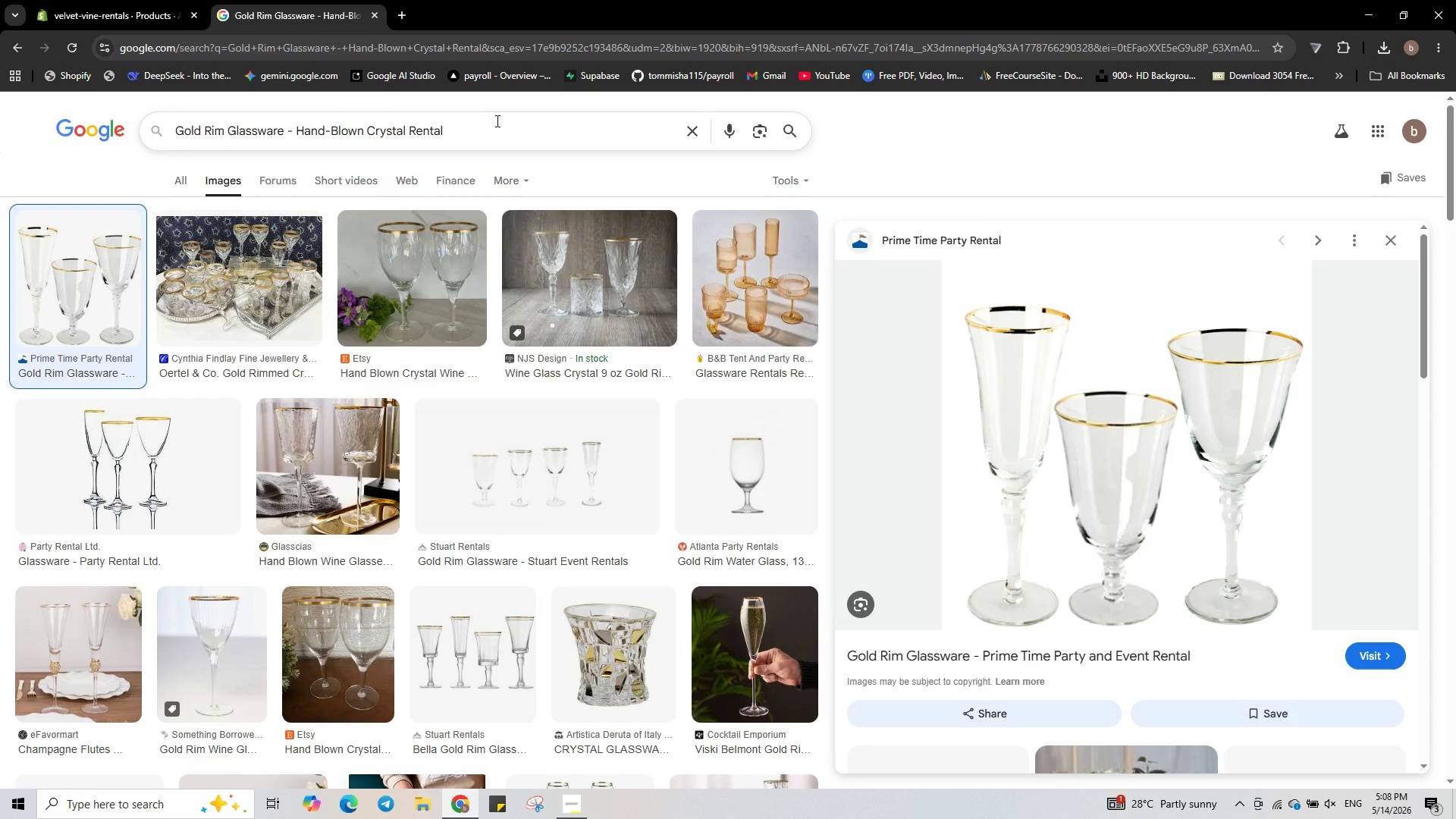 
key(Control+ControlLeft)
 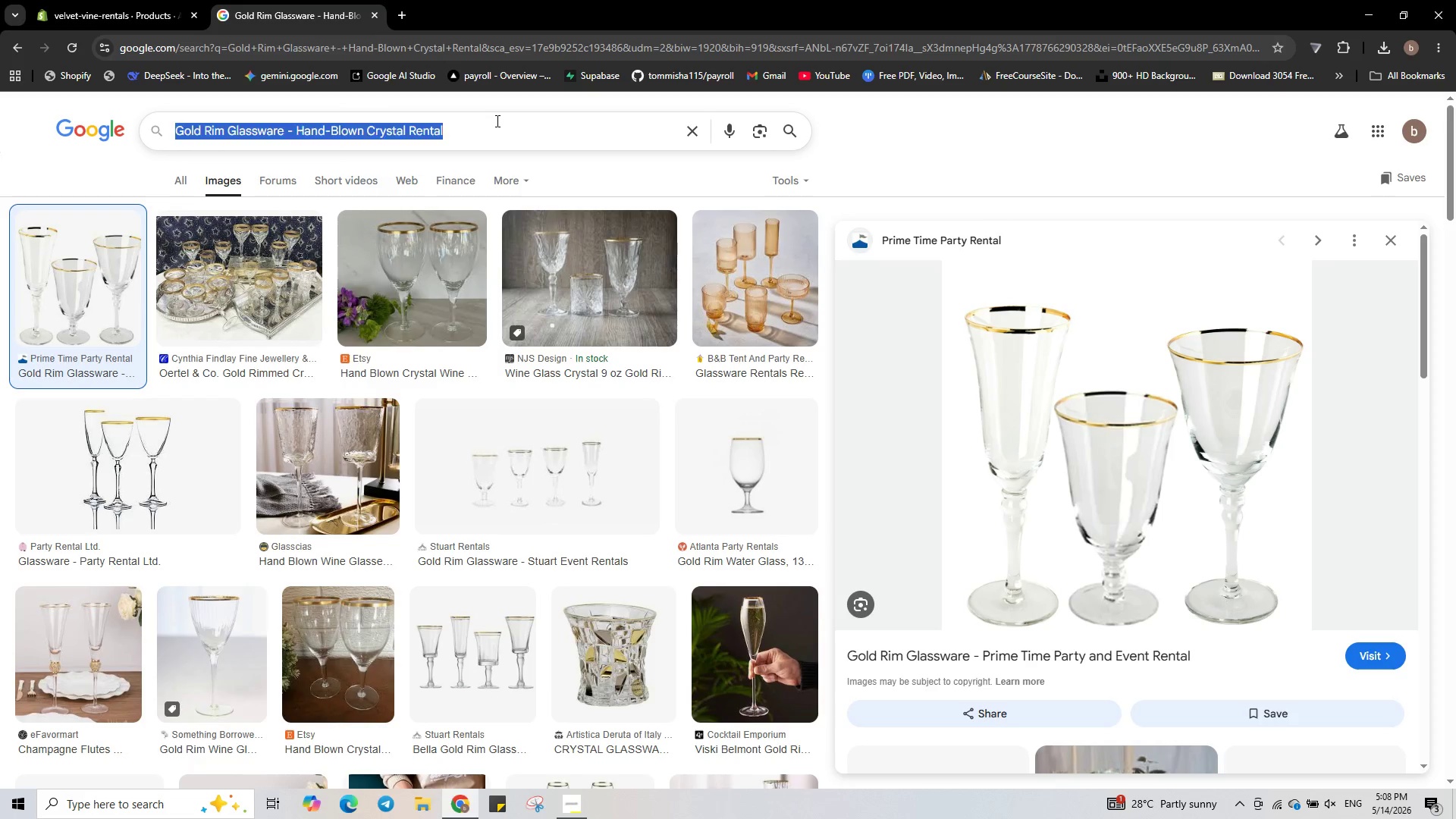 
key(Control+A)
 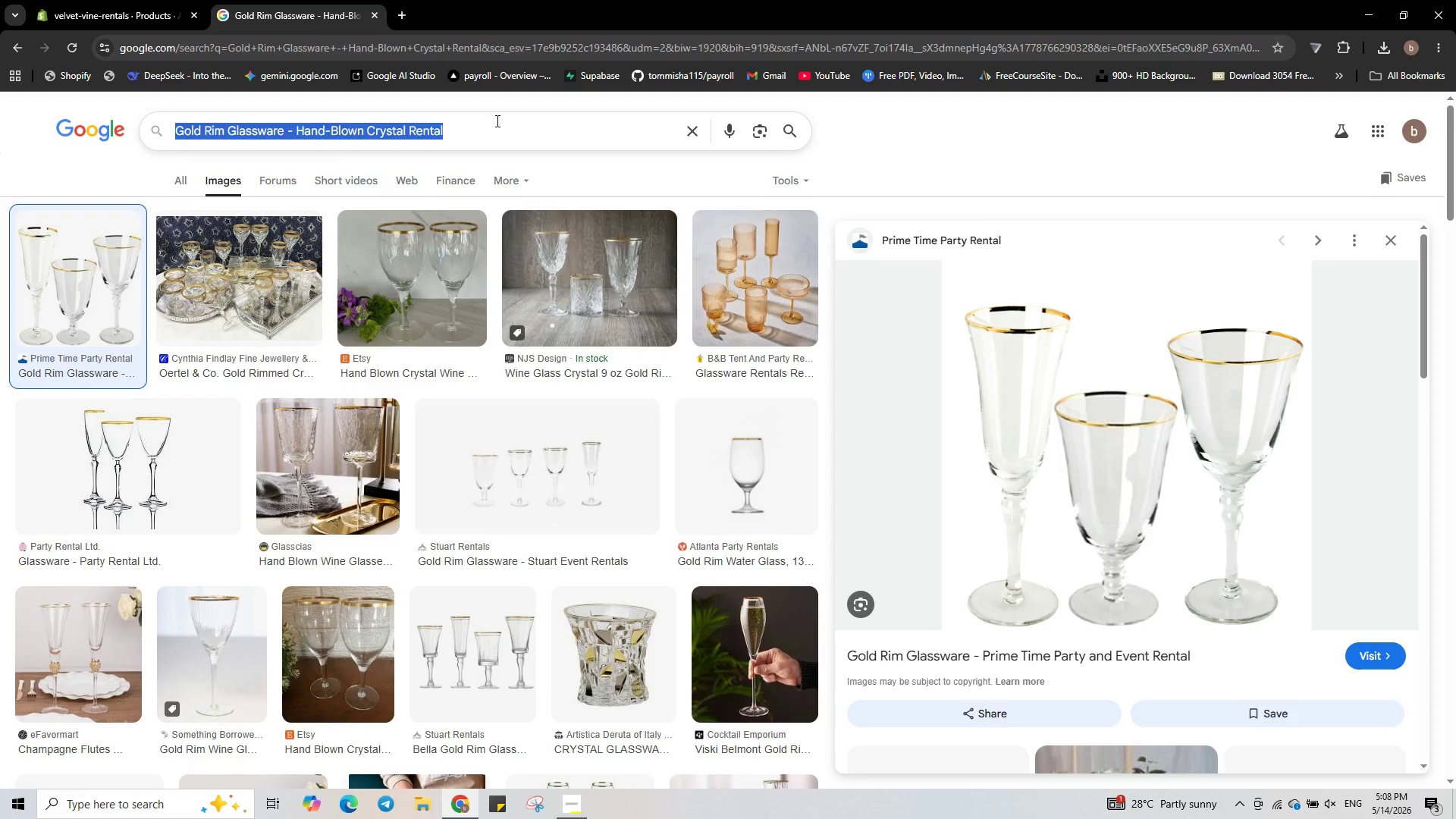 
key(Control+V)
 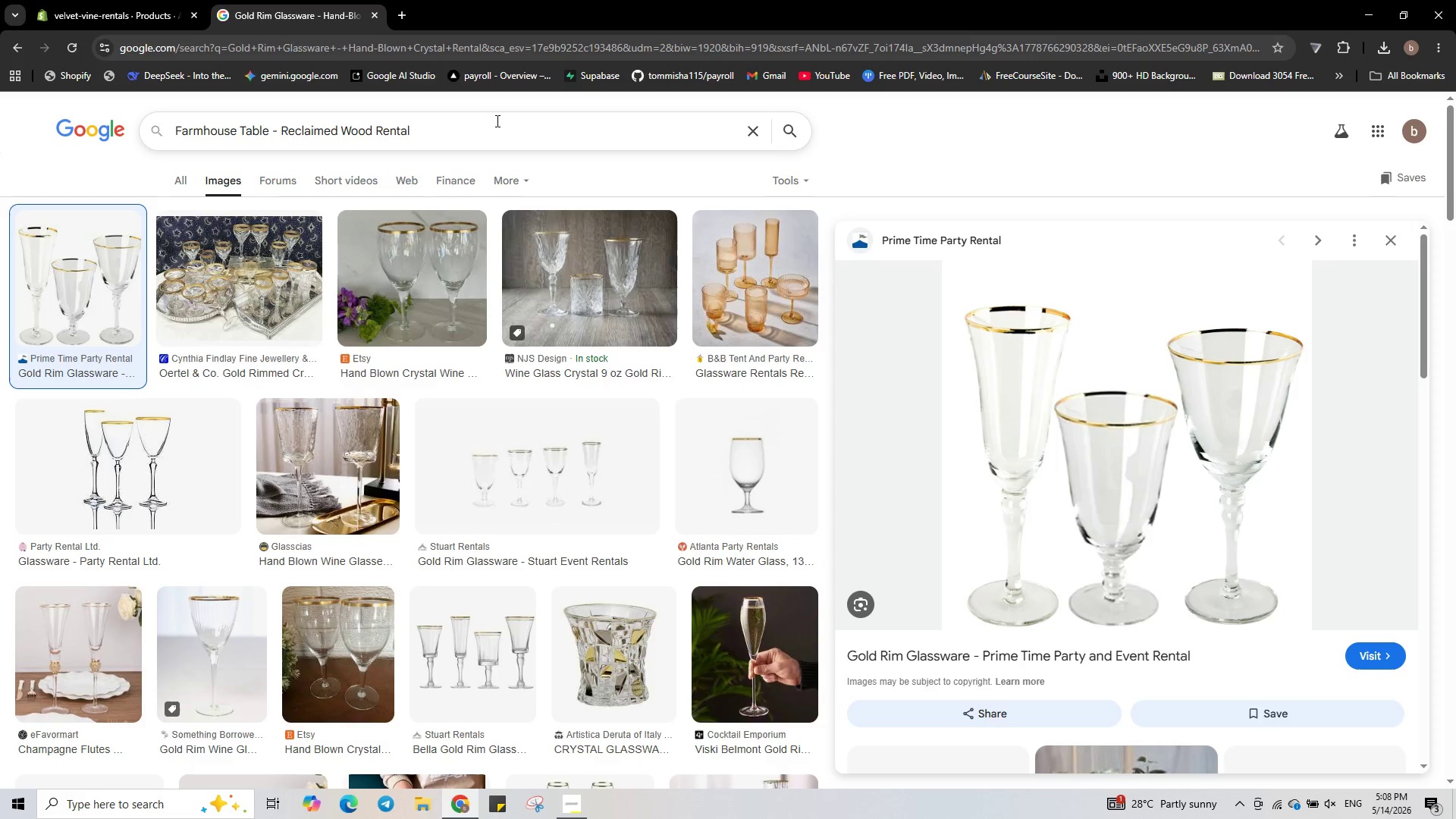 
key(Enter)
 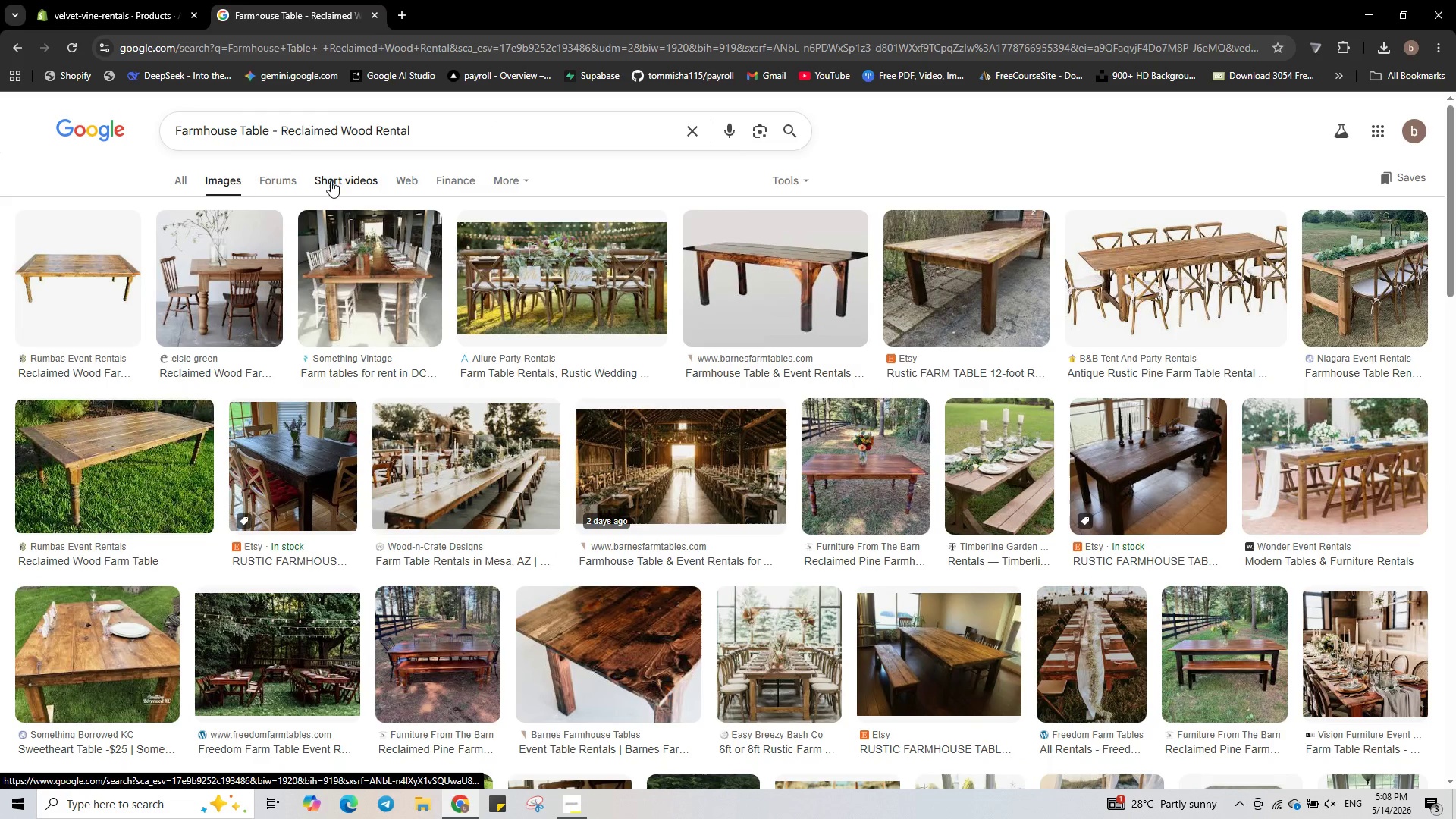 
wait(8.05)
 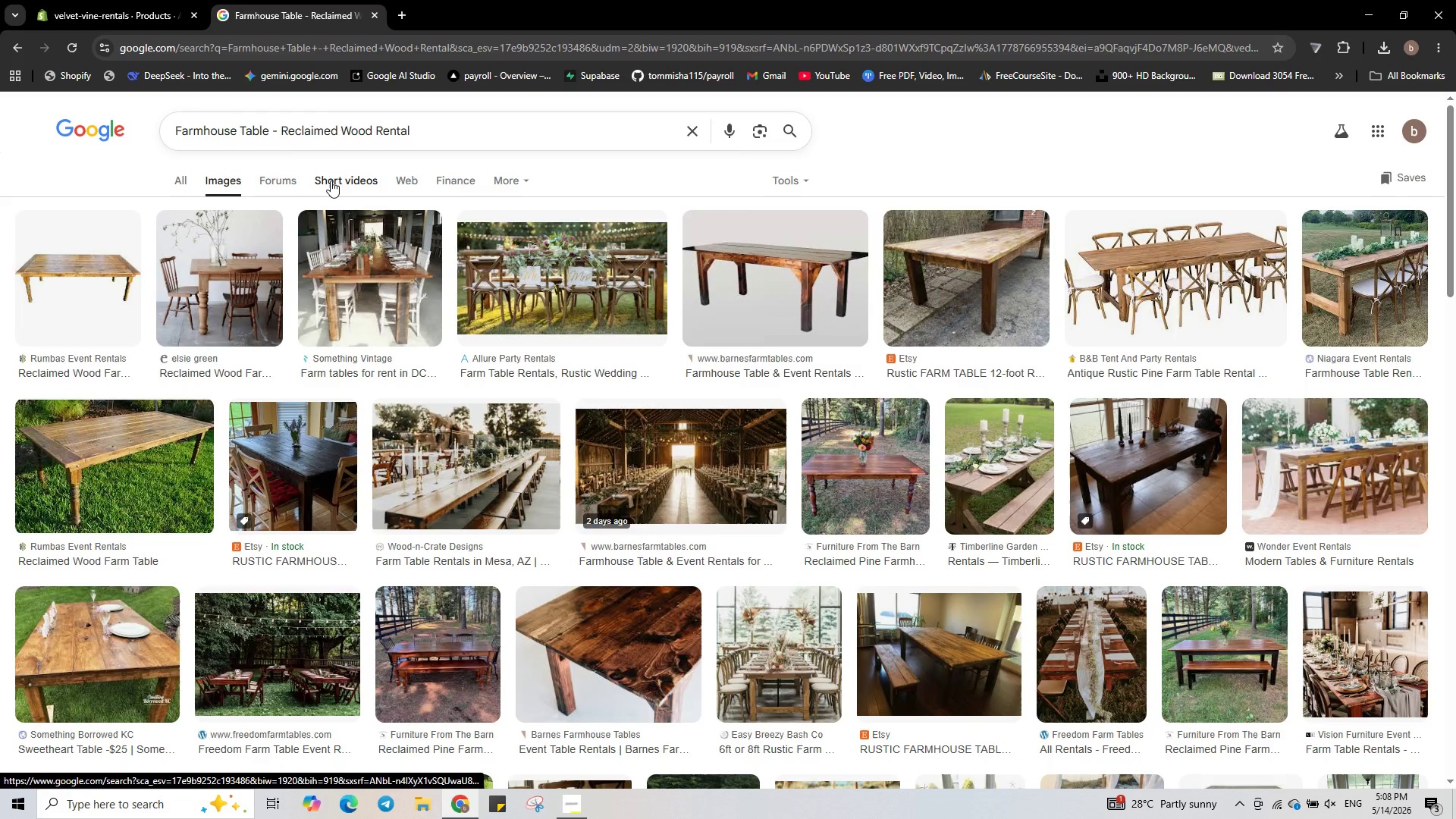 
double_click([514, 298])
 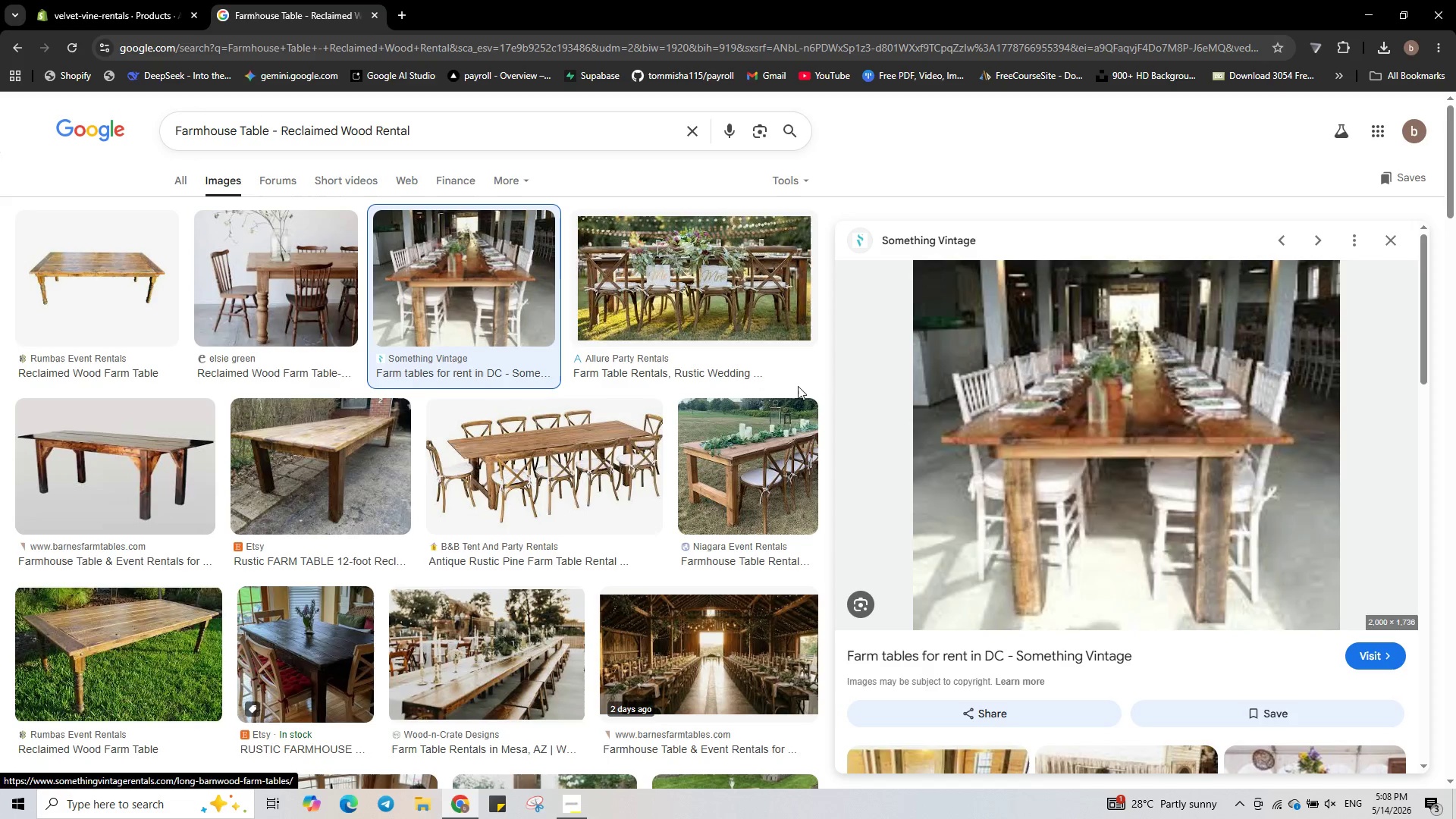 
left_click([626, 283])
 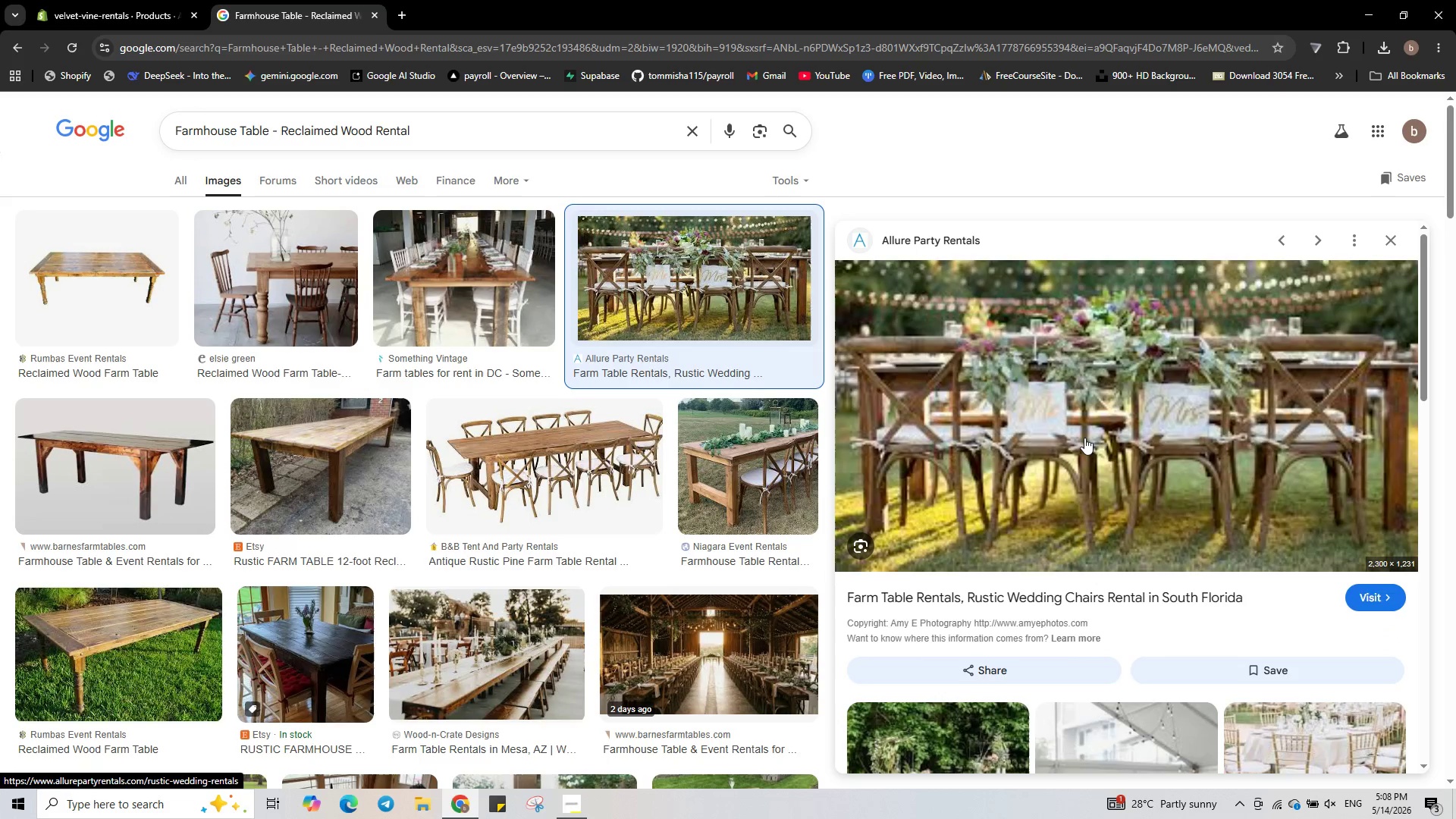 
wait(6.45)
 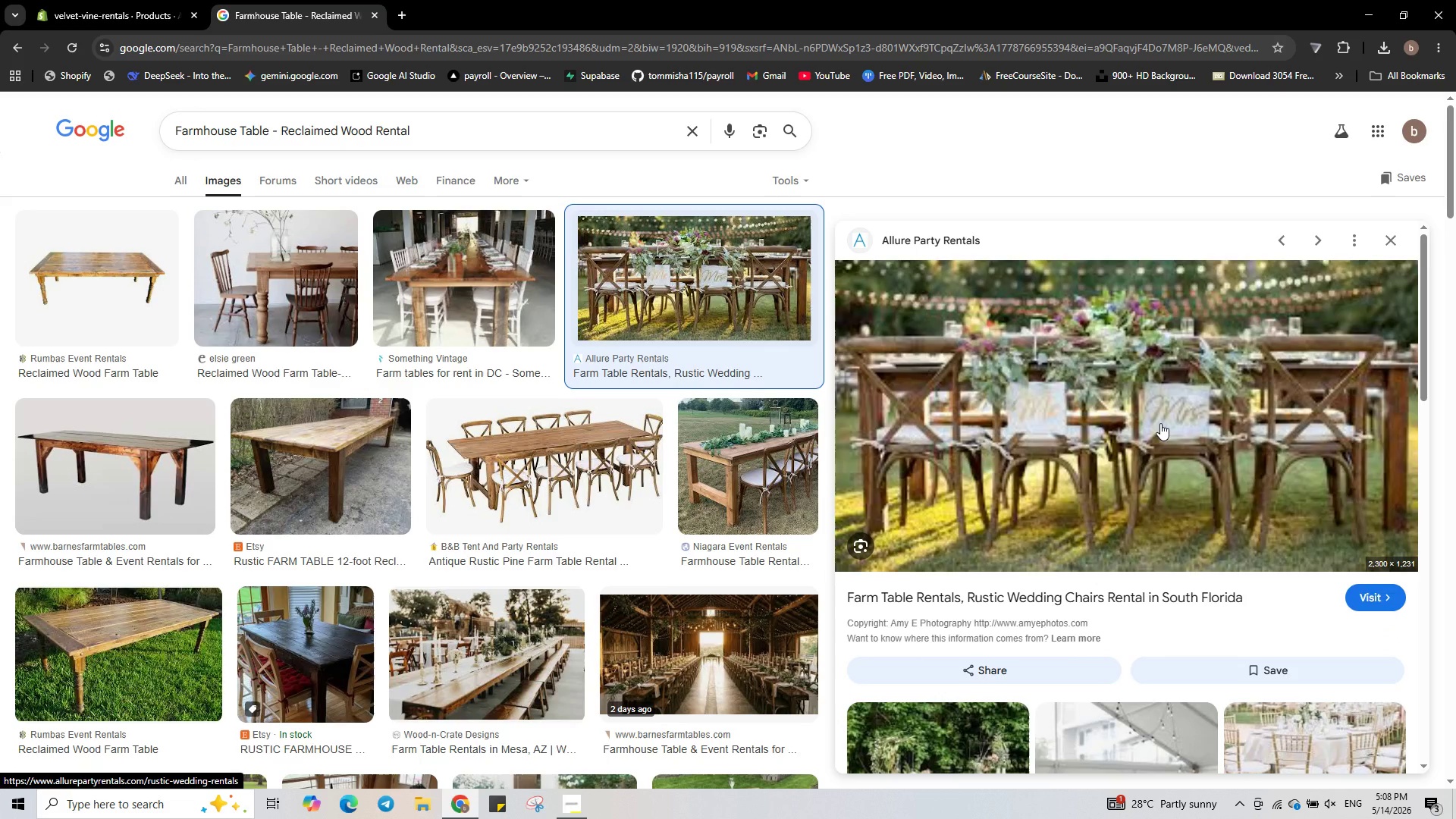 
right_click([1083, 431])
 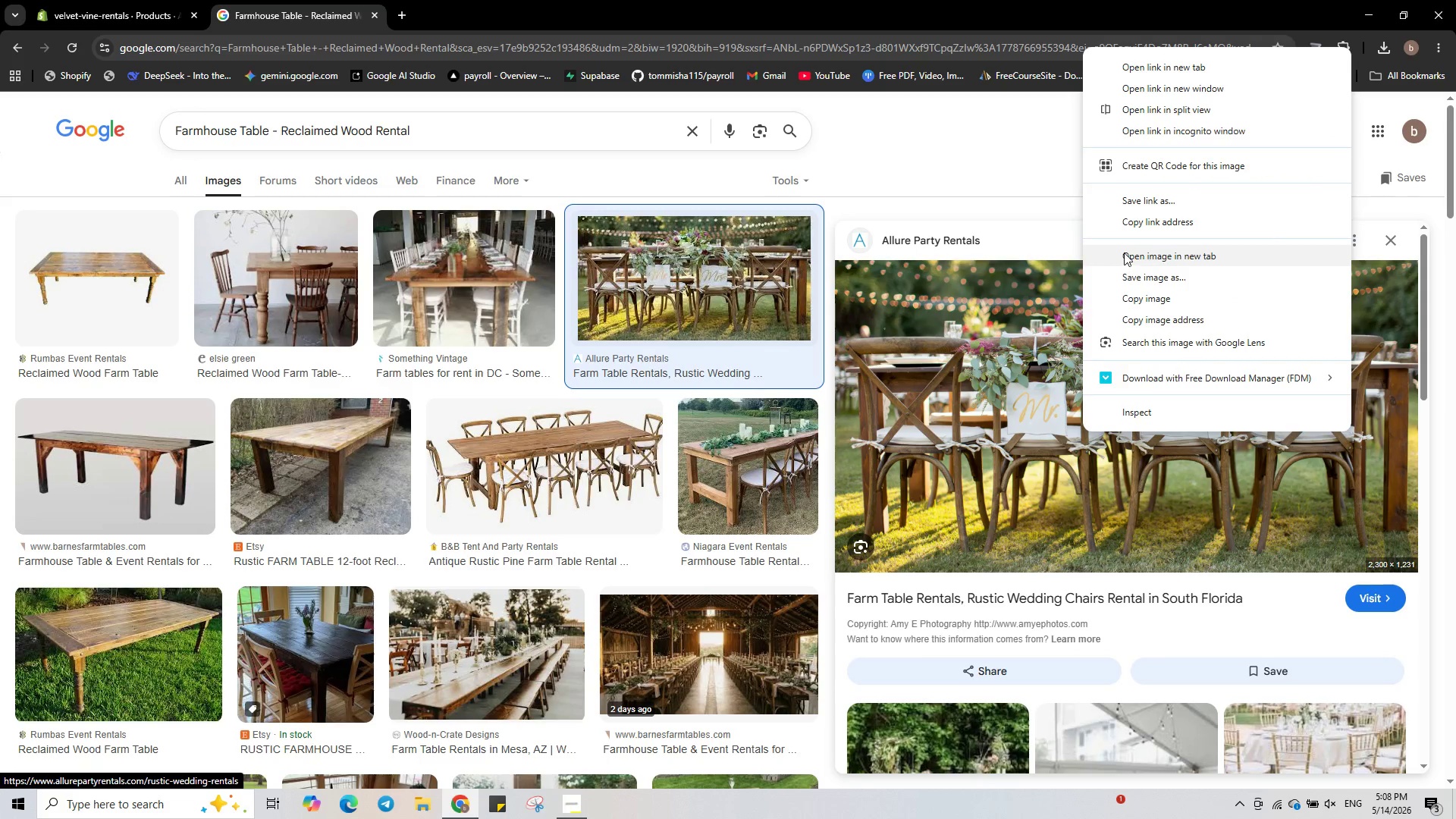 
left_click([1142, 275])
 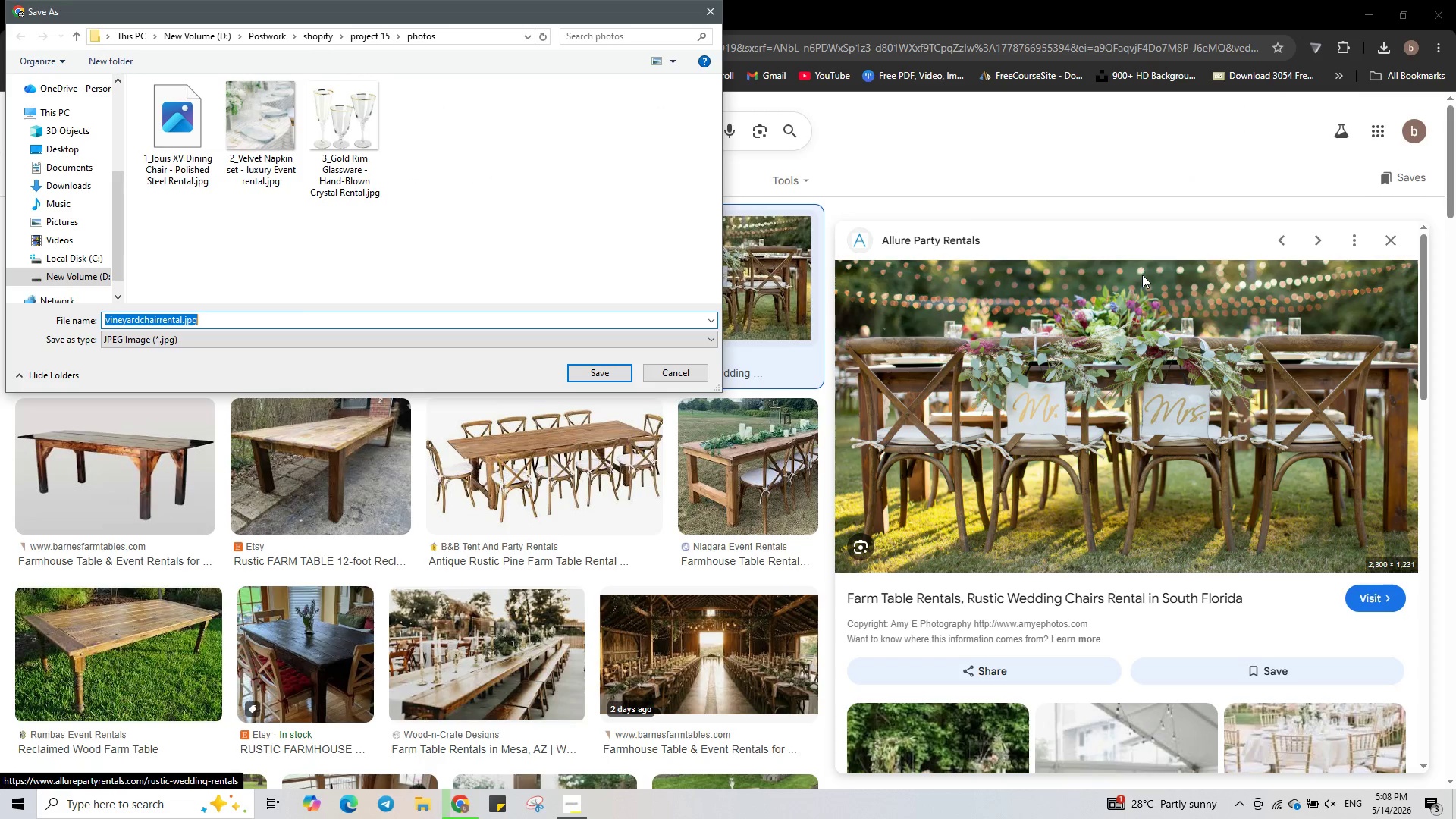 
key(4)
 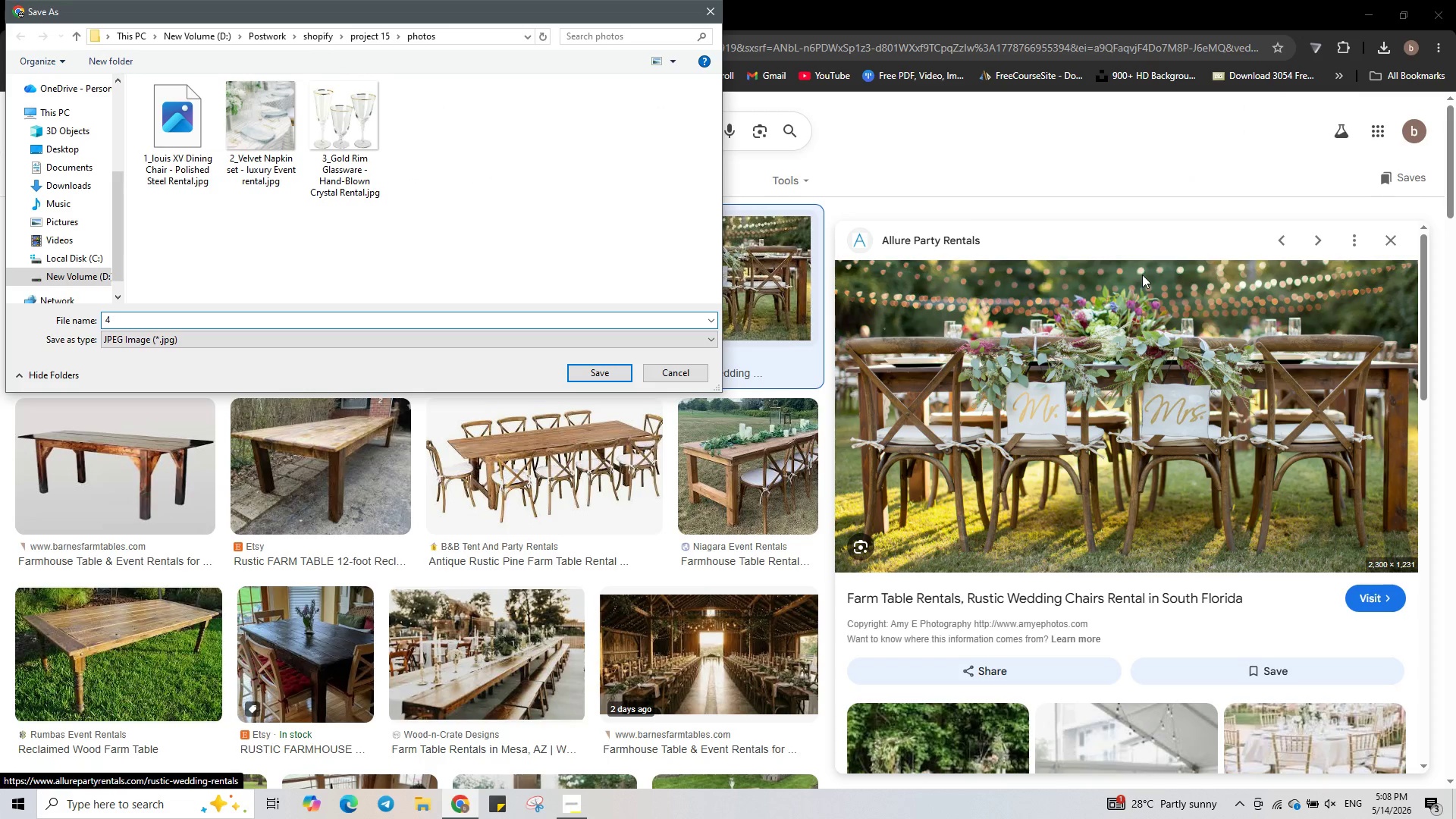 
key(Shift+Minus)
 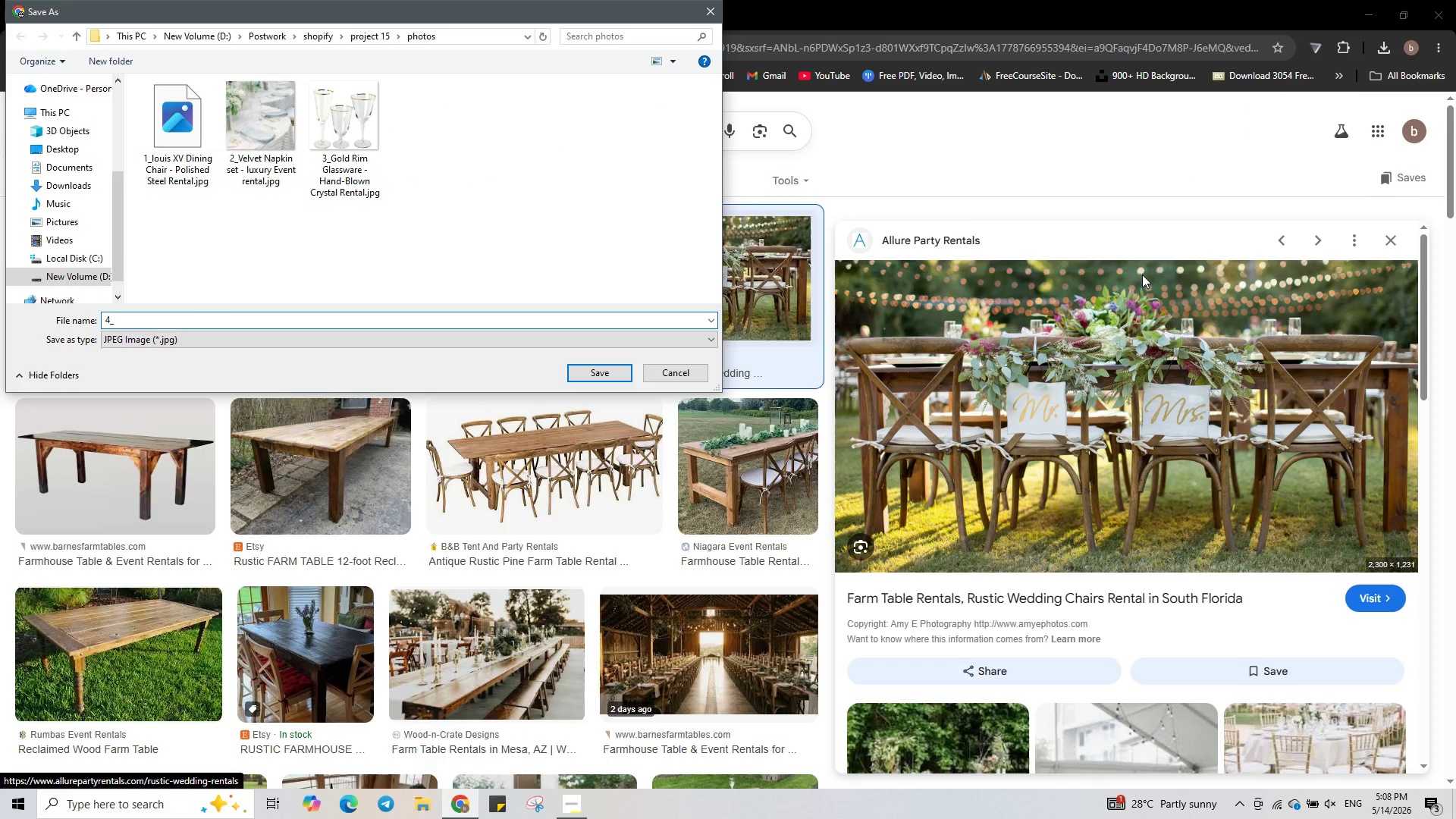 
key(Control+ControlLeft)
 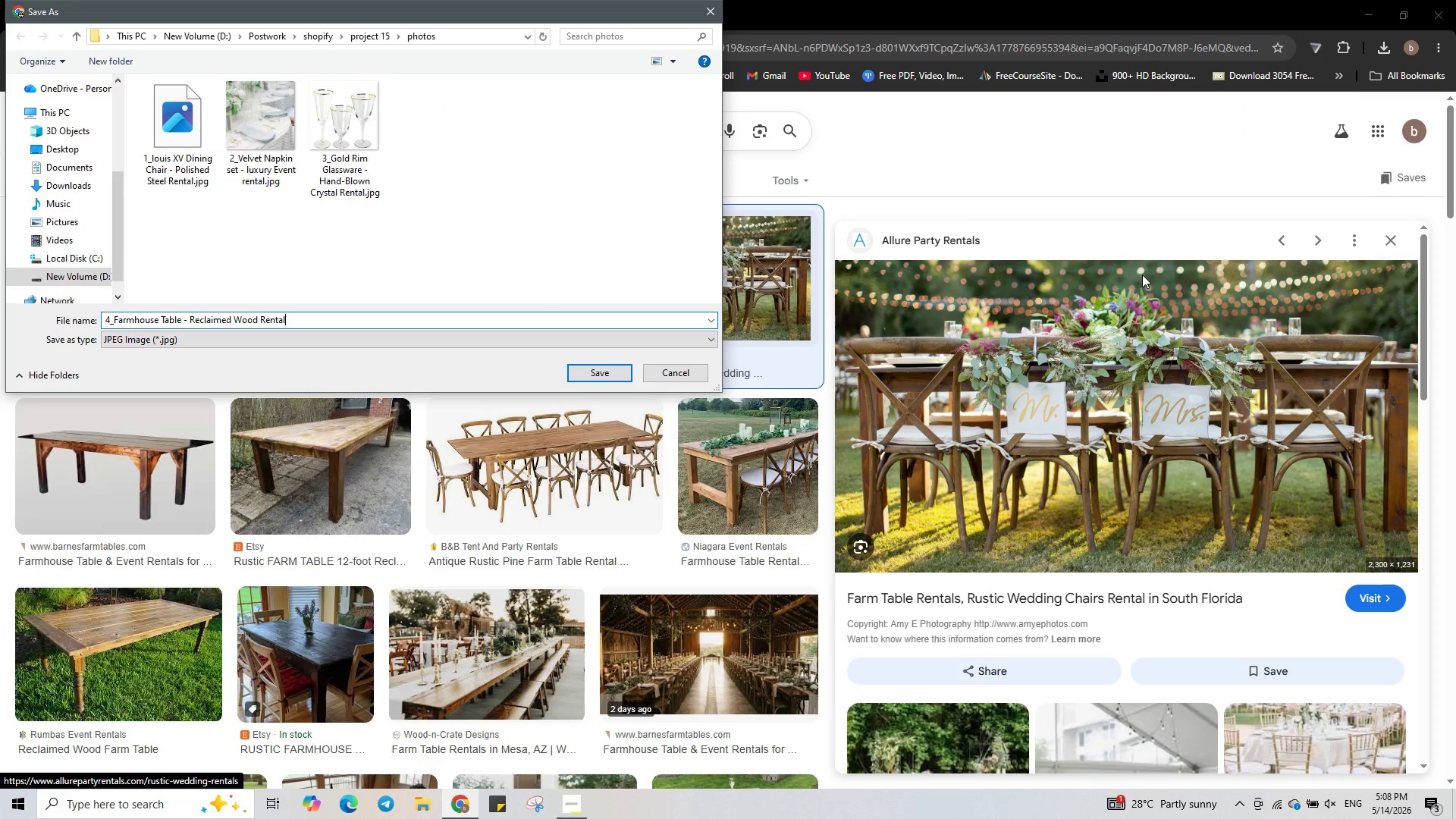 
key(Control+V)
 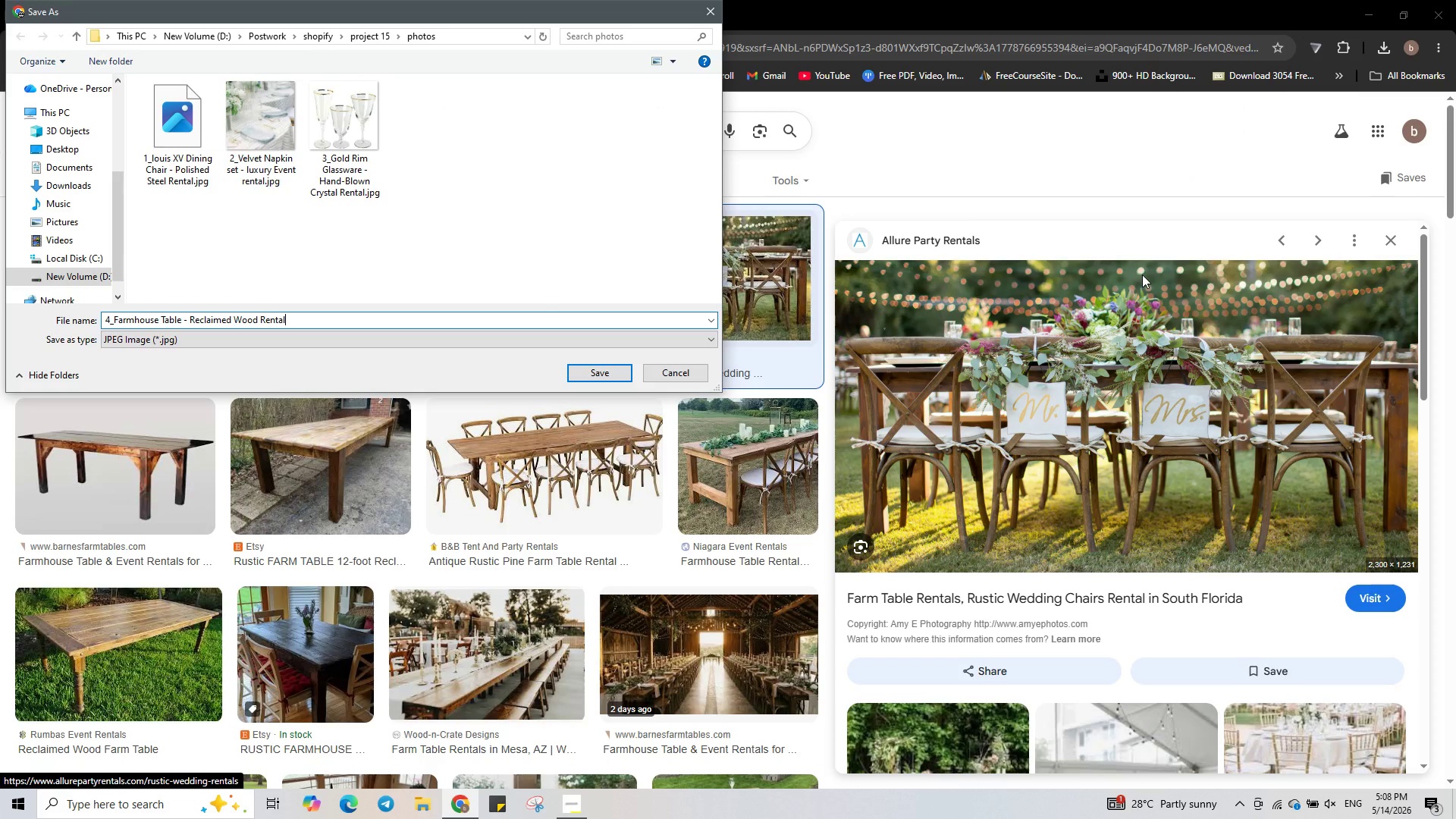 
type(.jpg)
 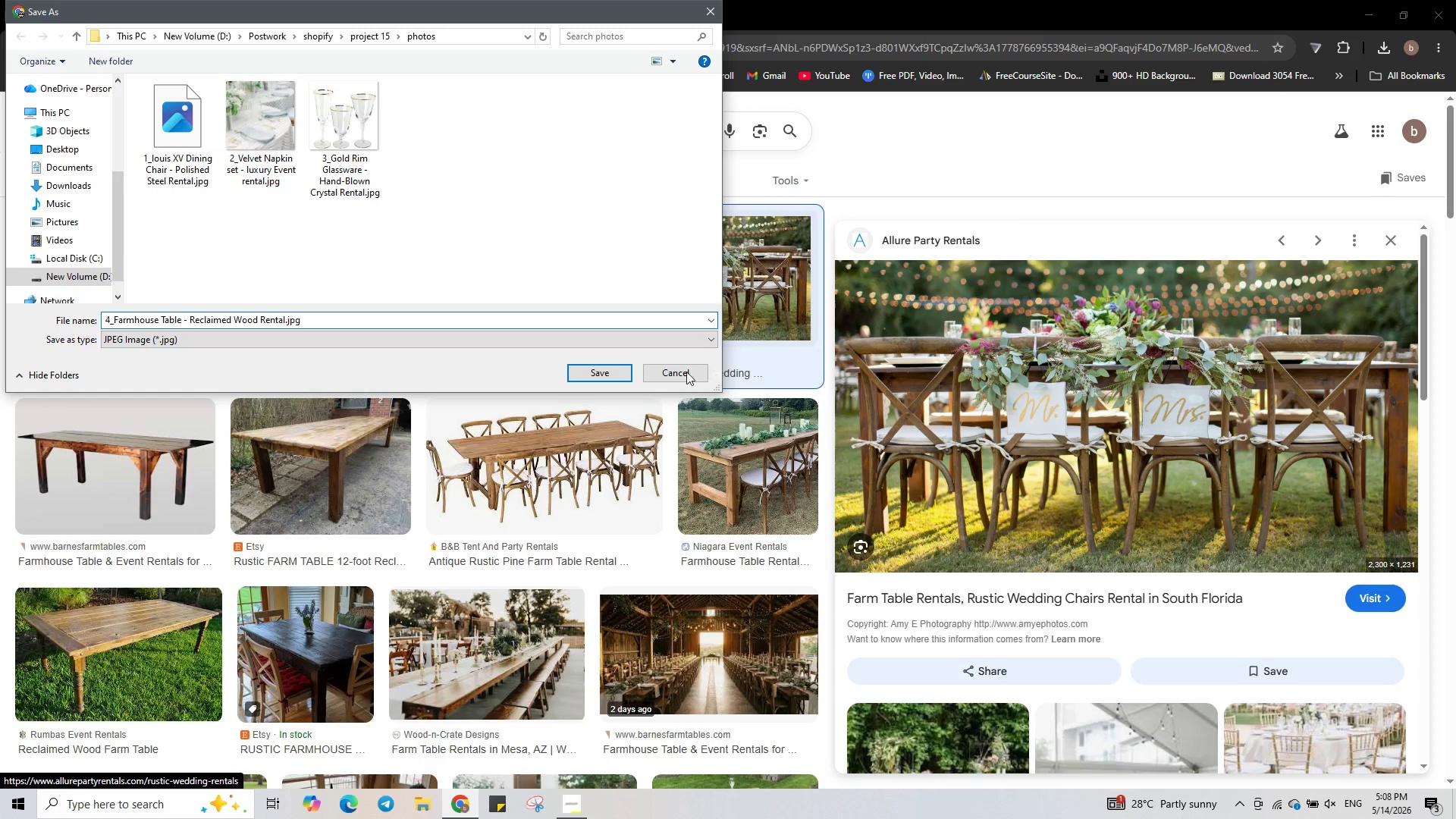 
left_click([611, 372])
 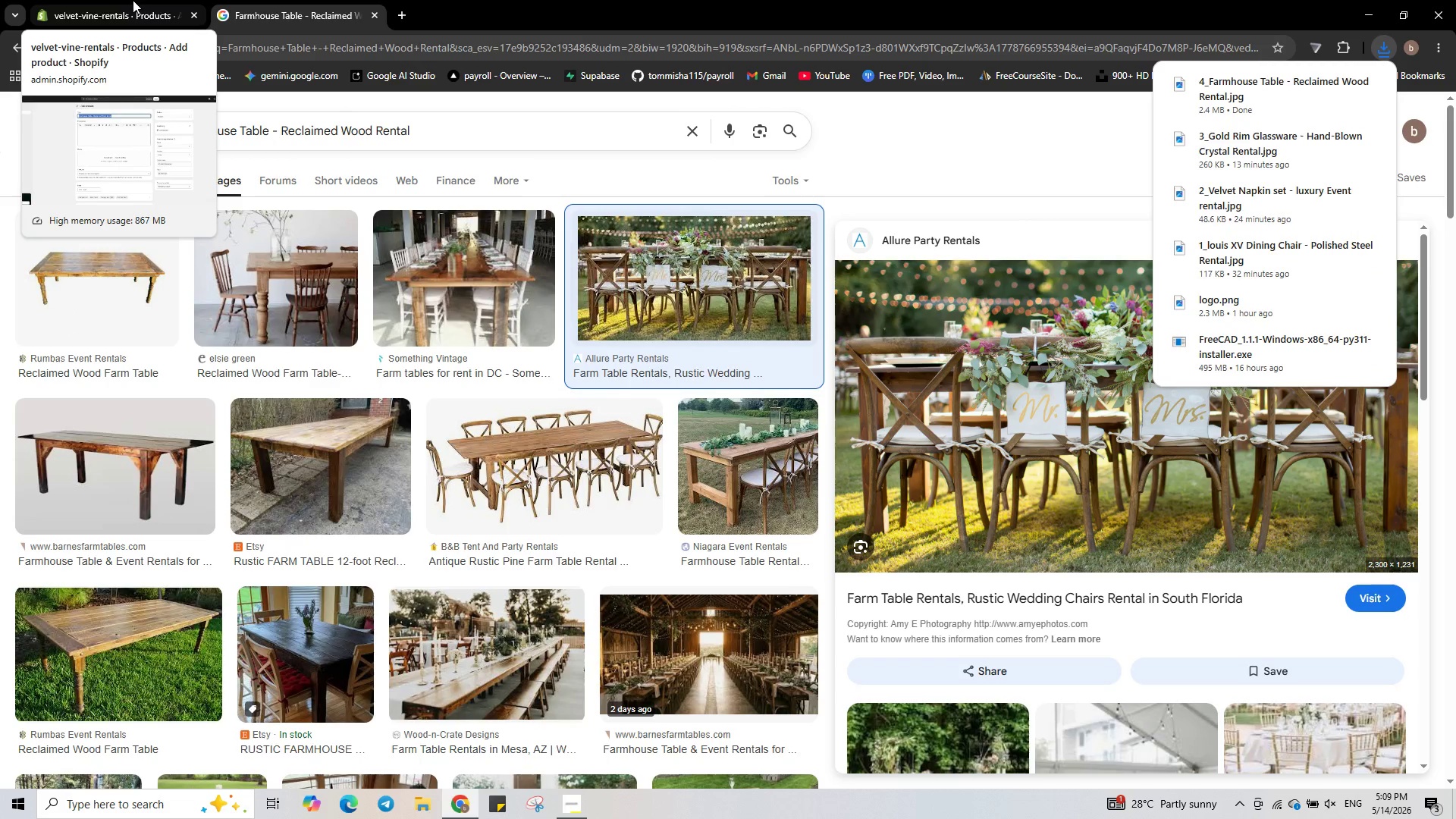 
wait(7.0)
 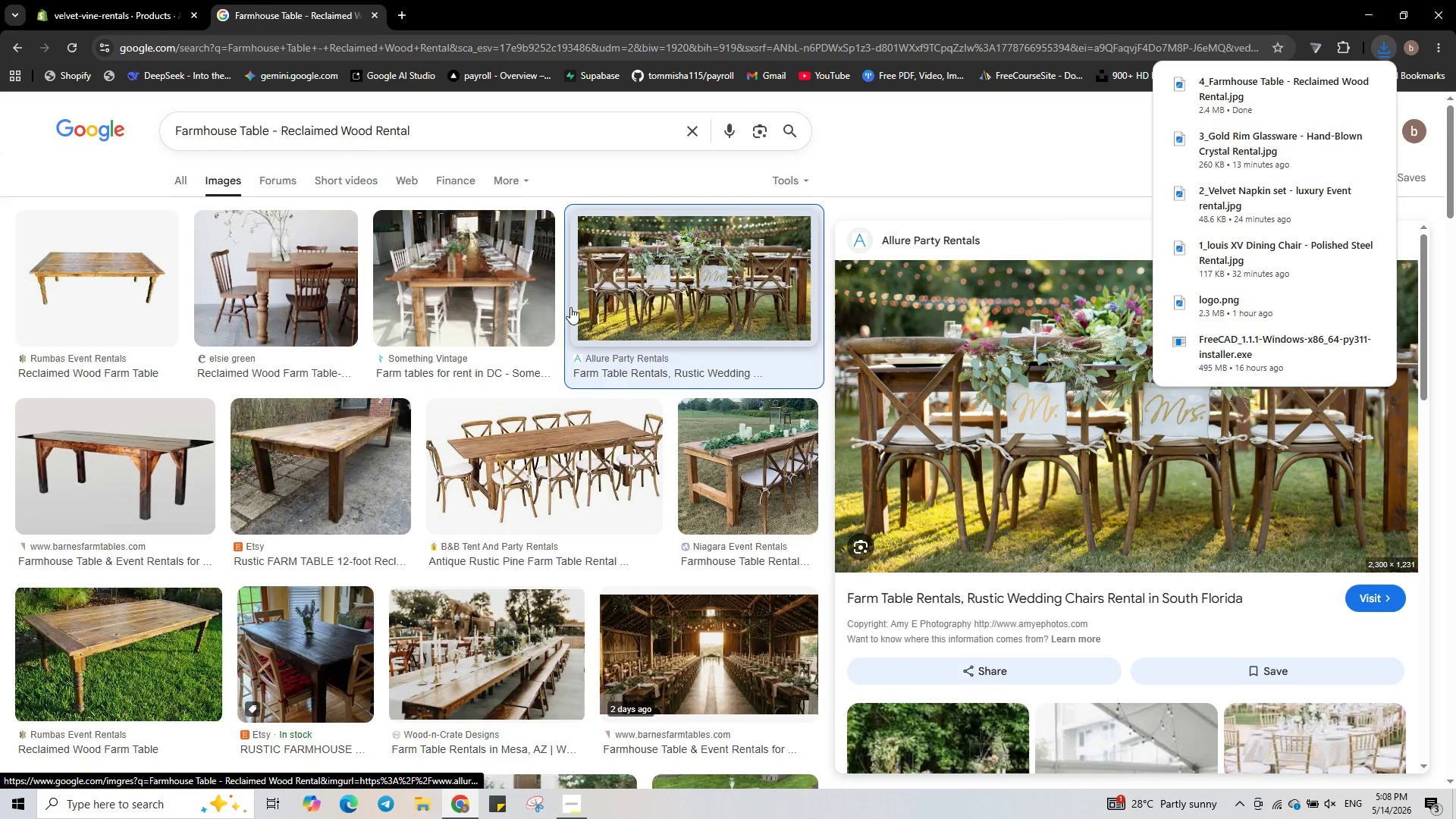 
left_click([133, 0])
 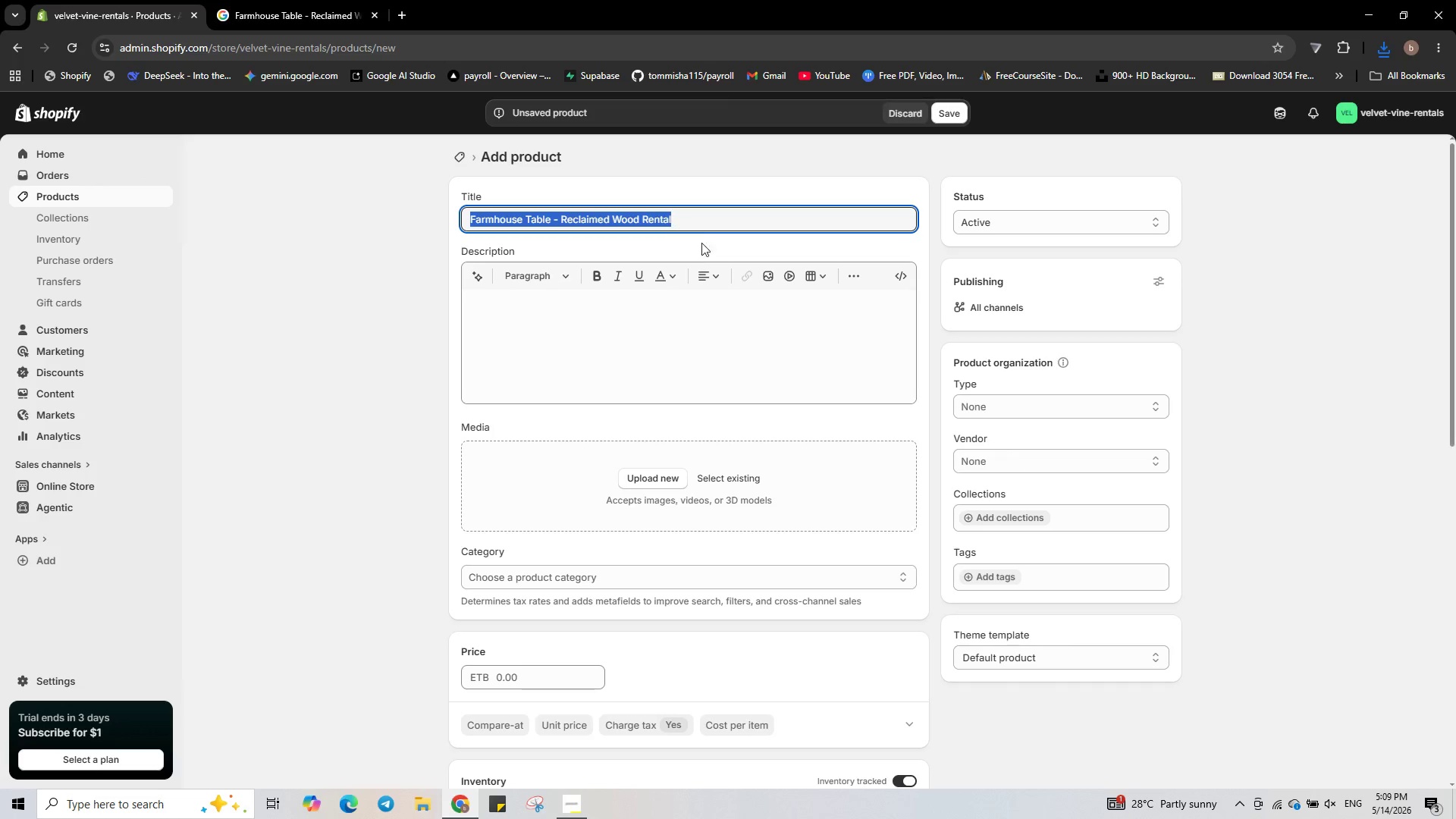 
left_click([805, 319])
 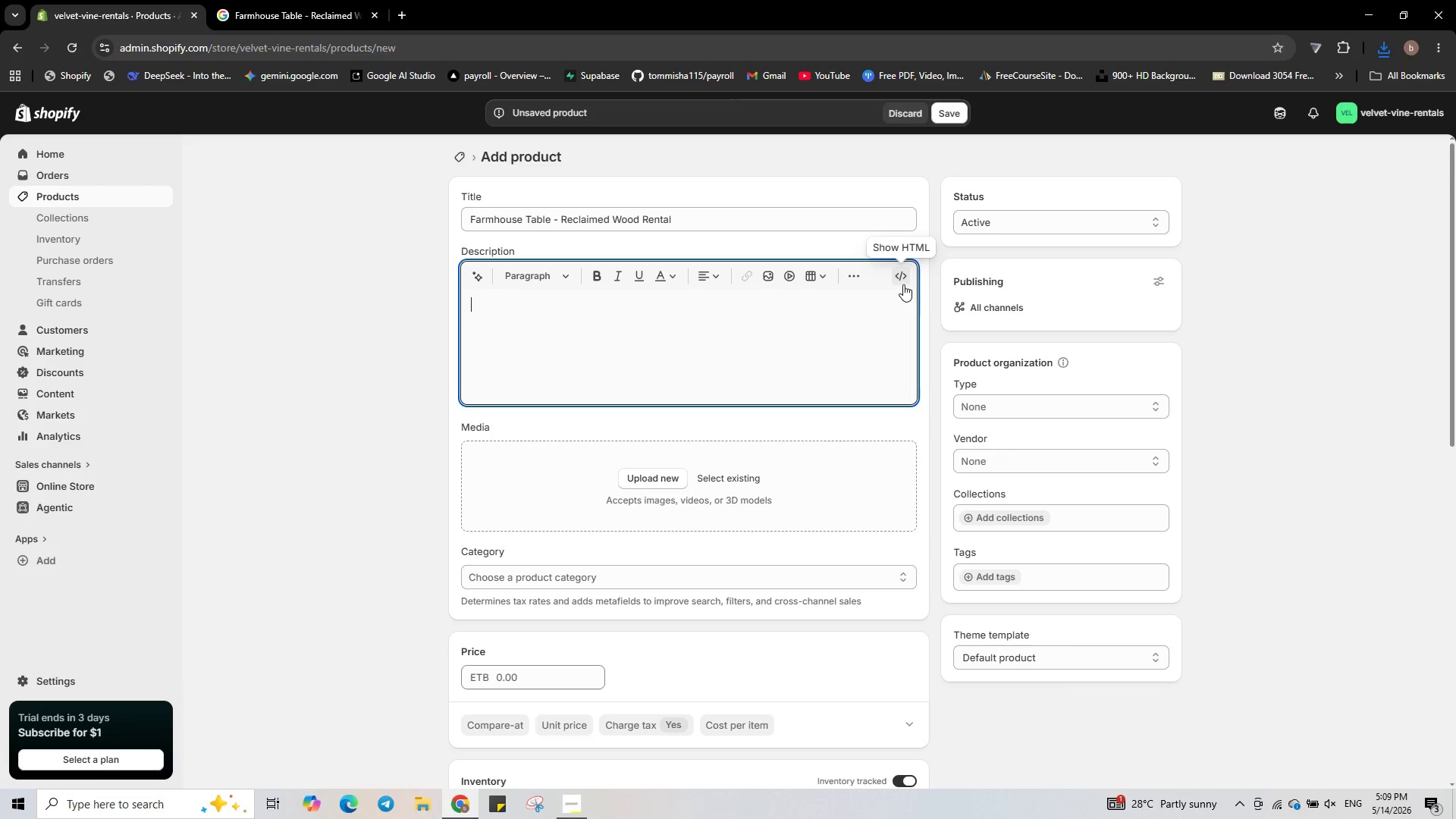 
left_click([903, 284])
 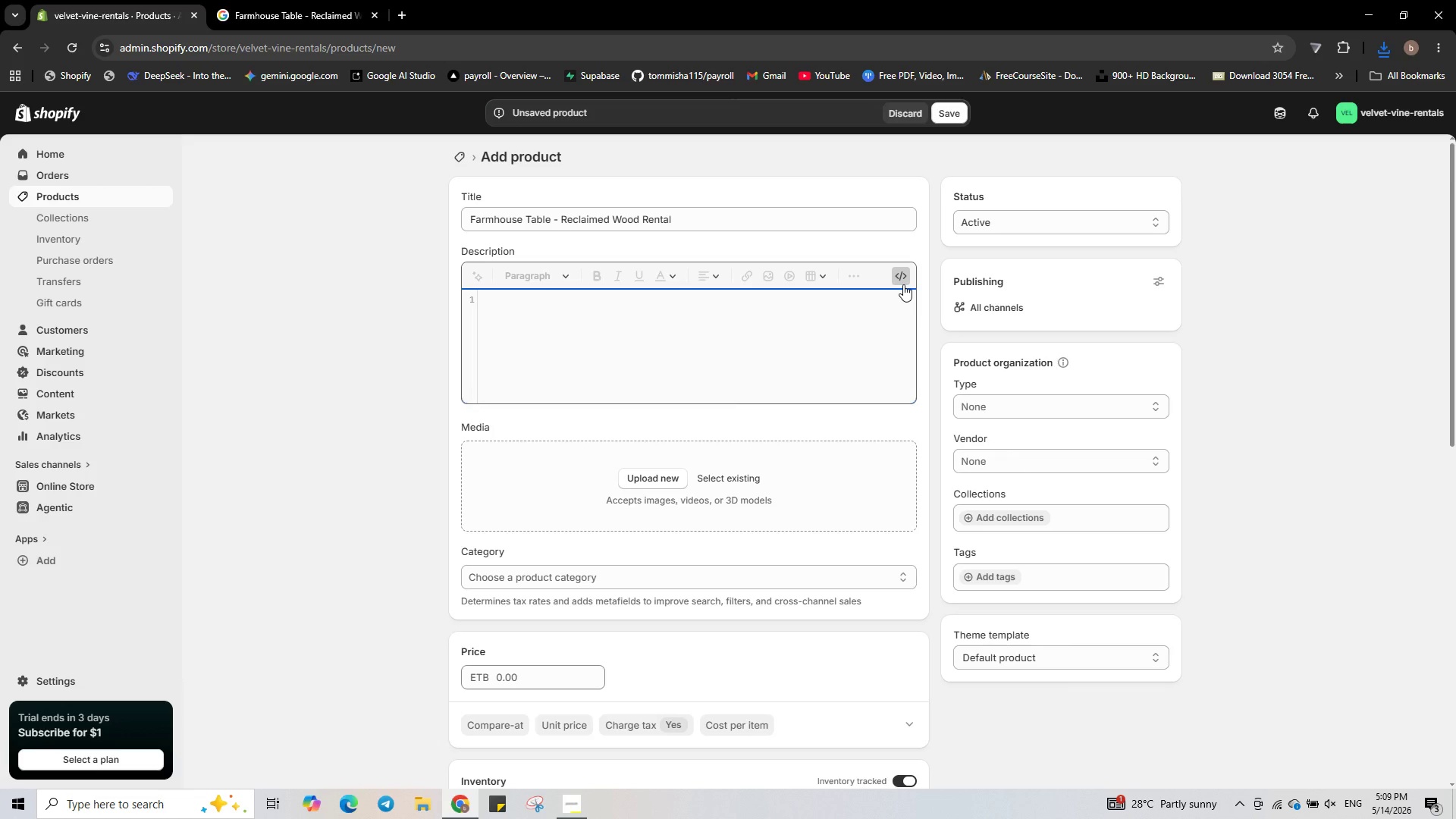 
type(<p>rustic farmhouse table made)
 